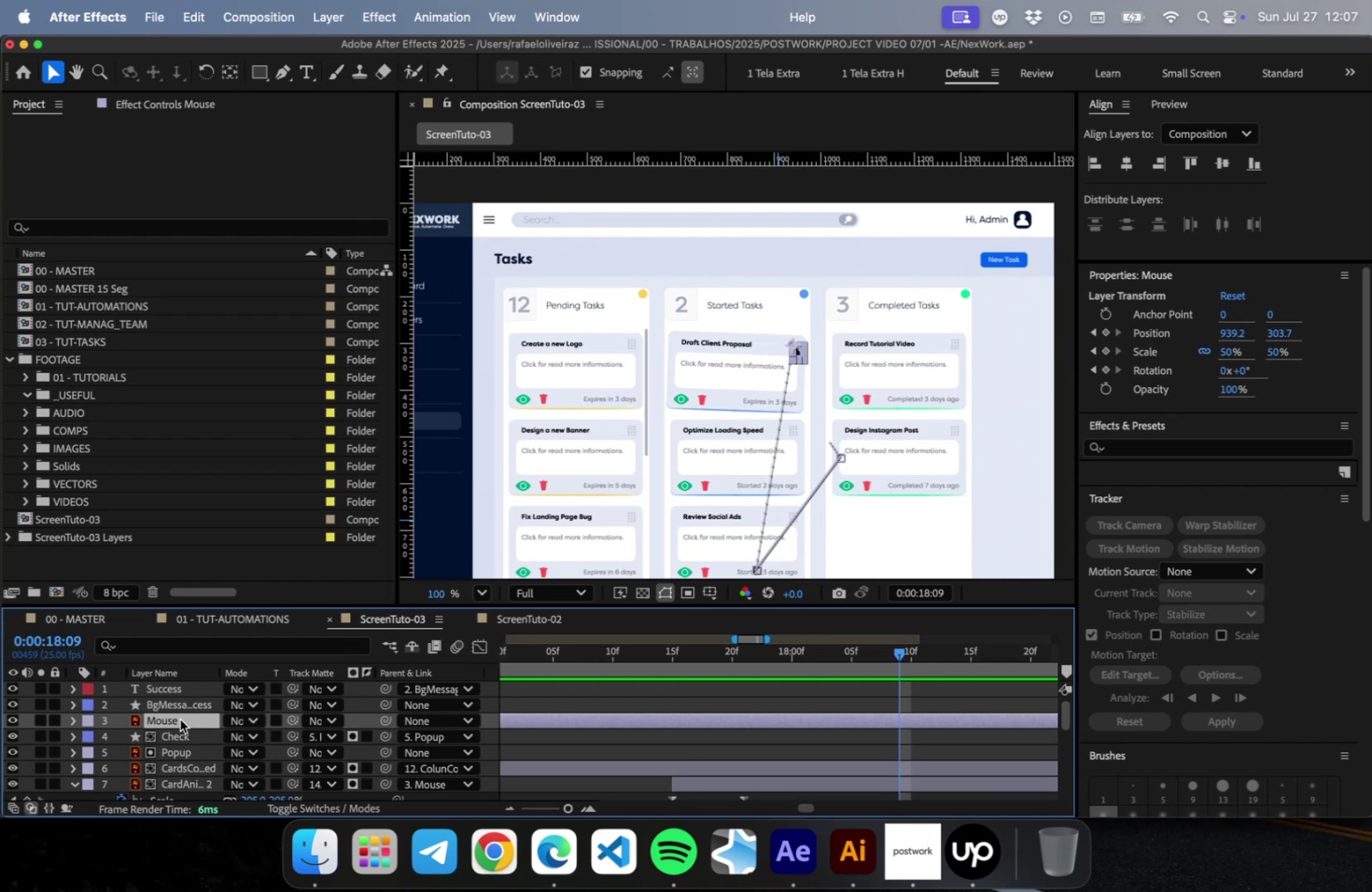 
key(P)
 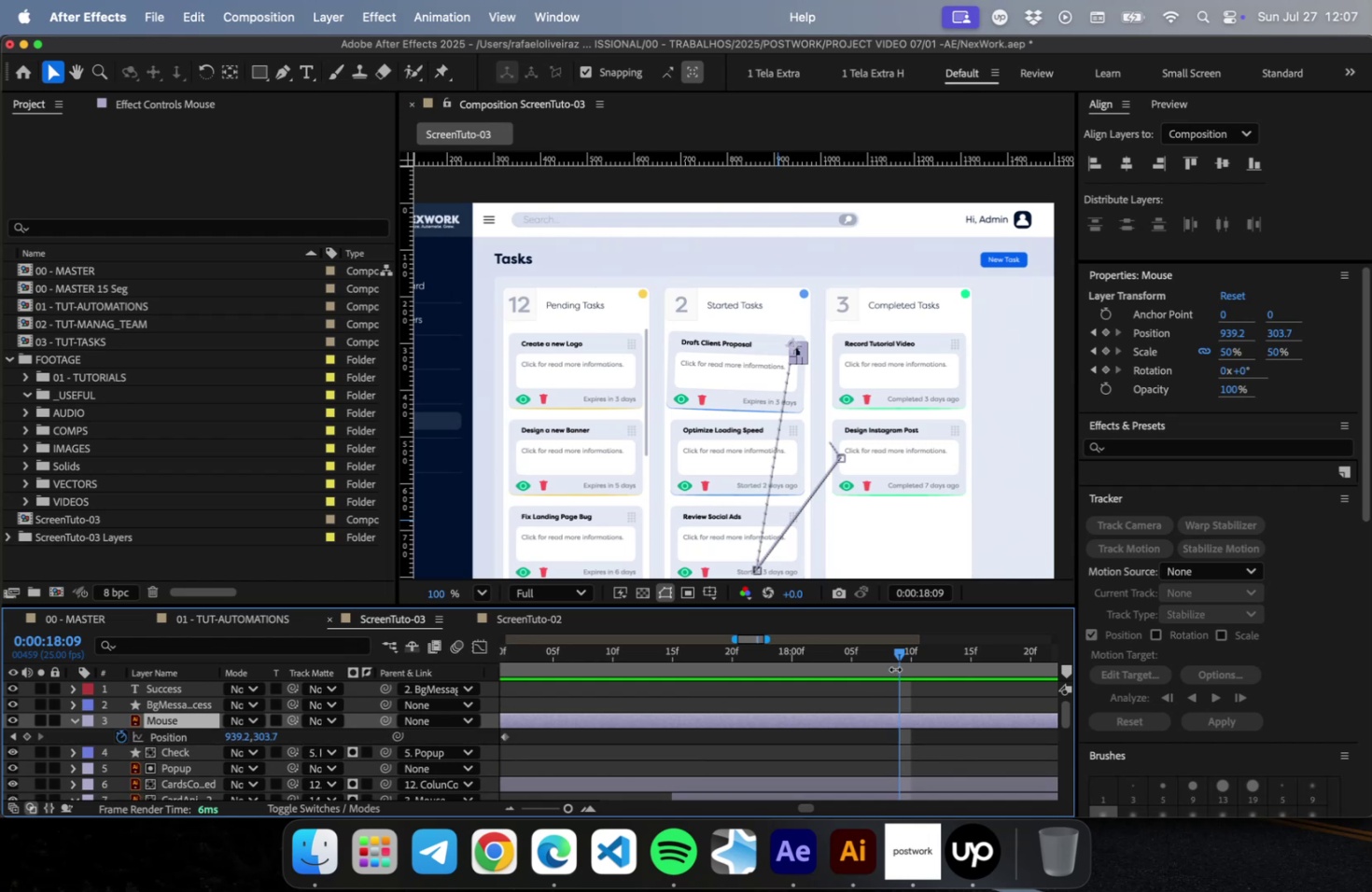 
scroll: coordinate [886, 711], scroll_direction: down, amount: 4.0
 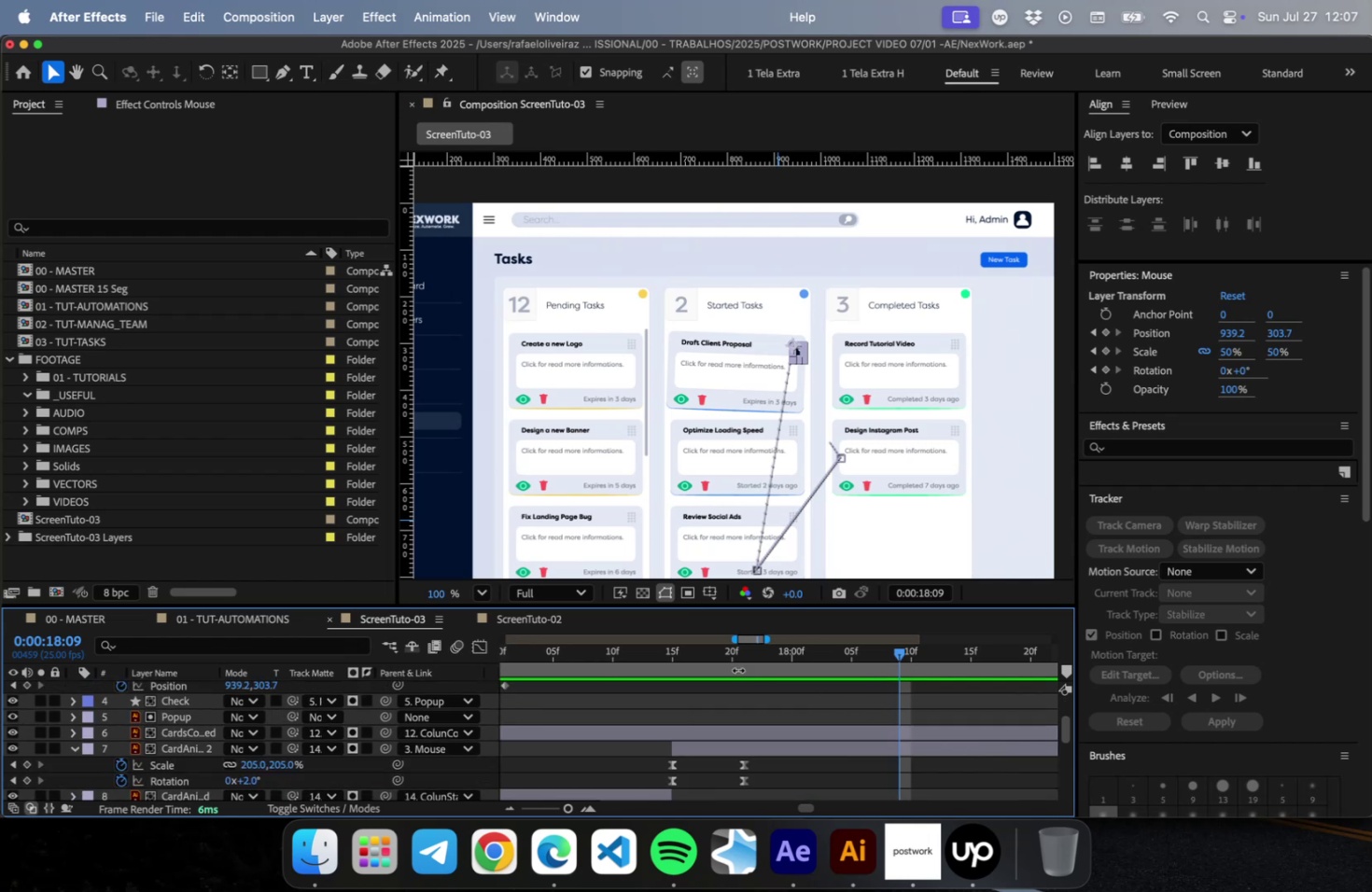 
left_click_drag(start_coordinate=[734, 649], to_coordinate=[739, 671])
 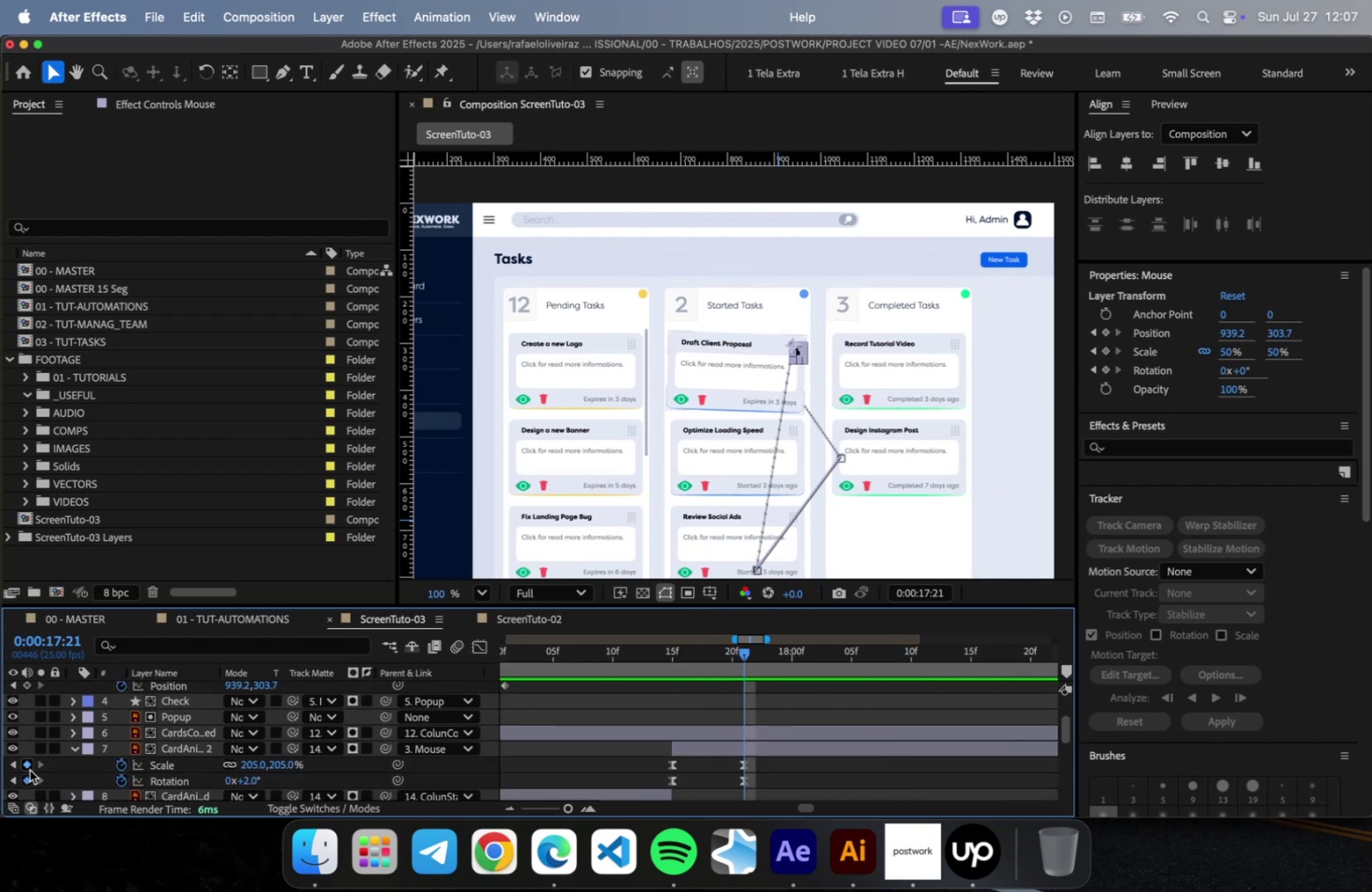 
scroll: coordinate [195, 717], scroll_direction: up, amount: 2.0
 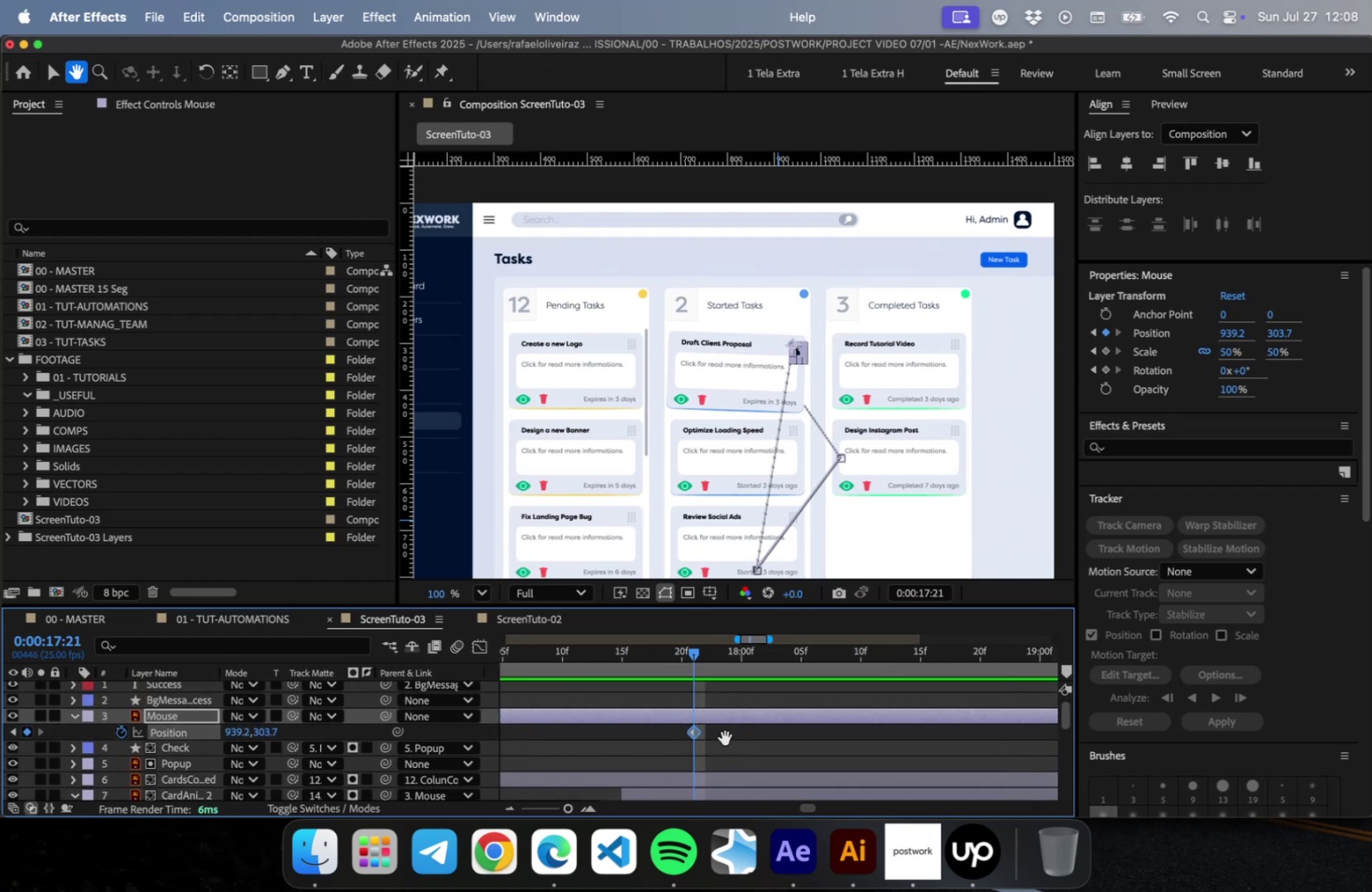 
left_click_drag(start_coordinate=[693, 657], to_coordinate=[1032, 662])
 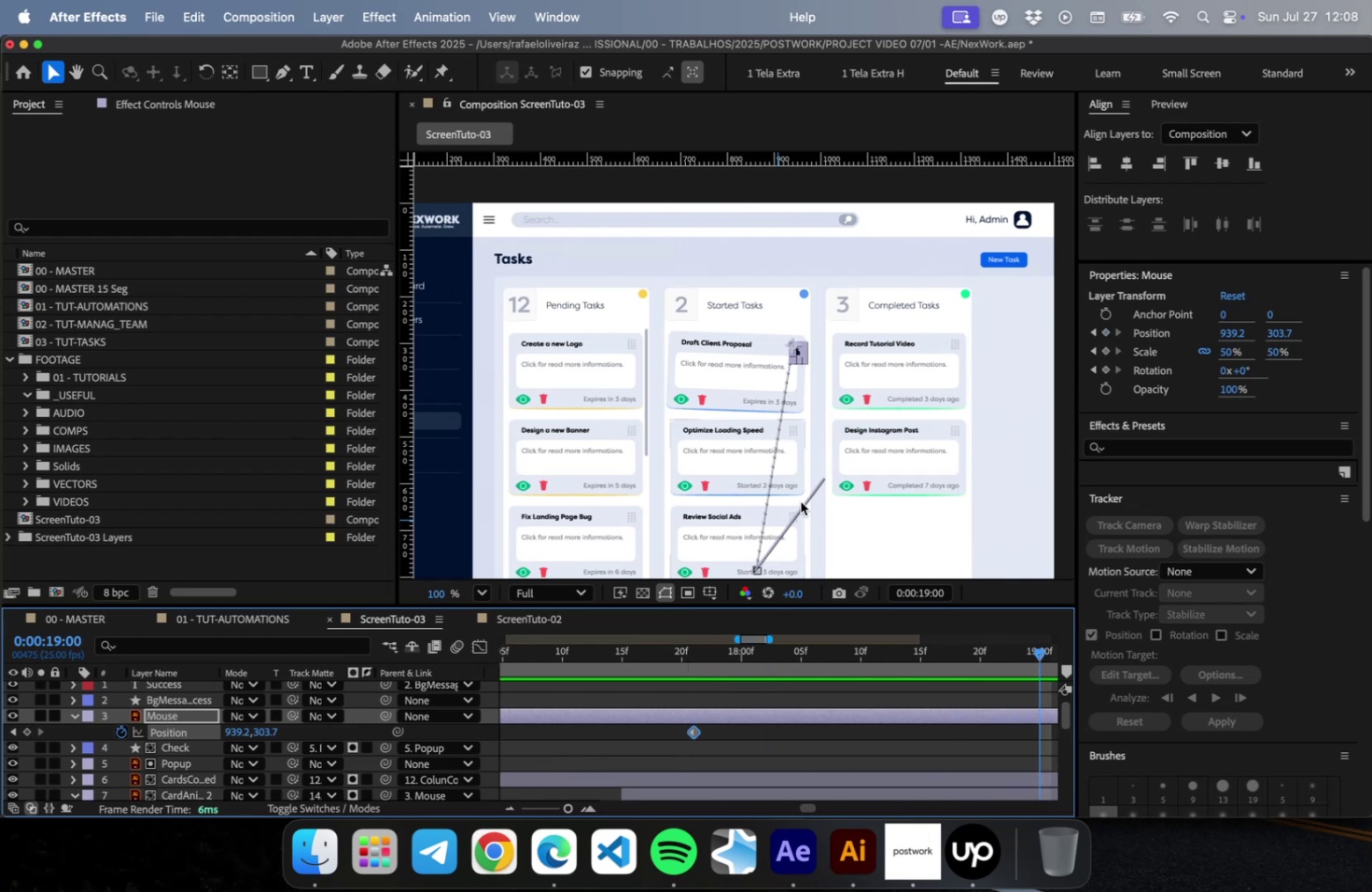 
hold_key(key=ShiftRight, duration=1.43)
 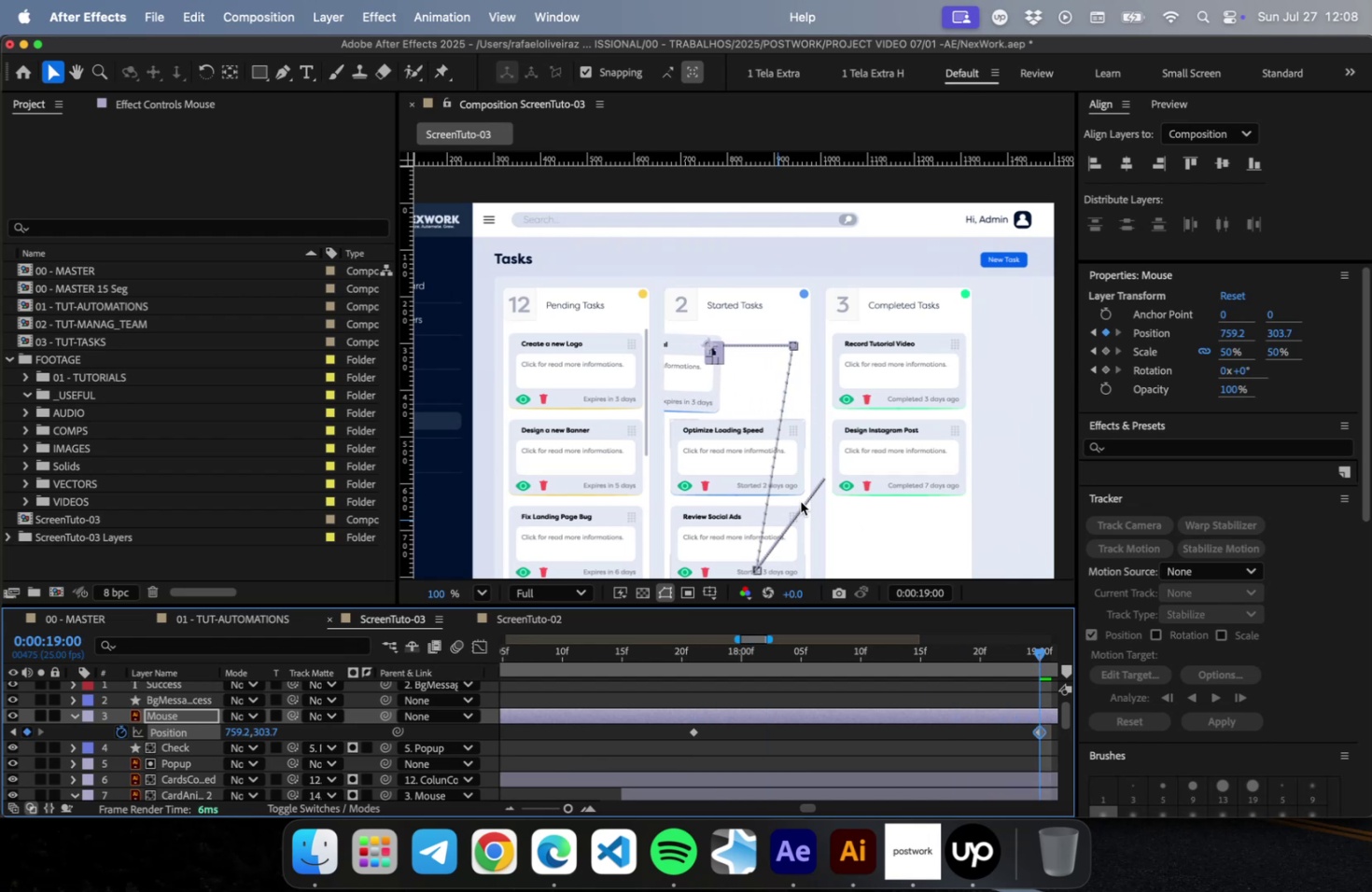 
hold_key(key=ArrowLeft, duration=1.09)
 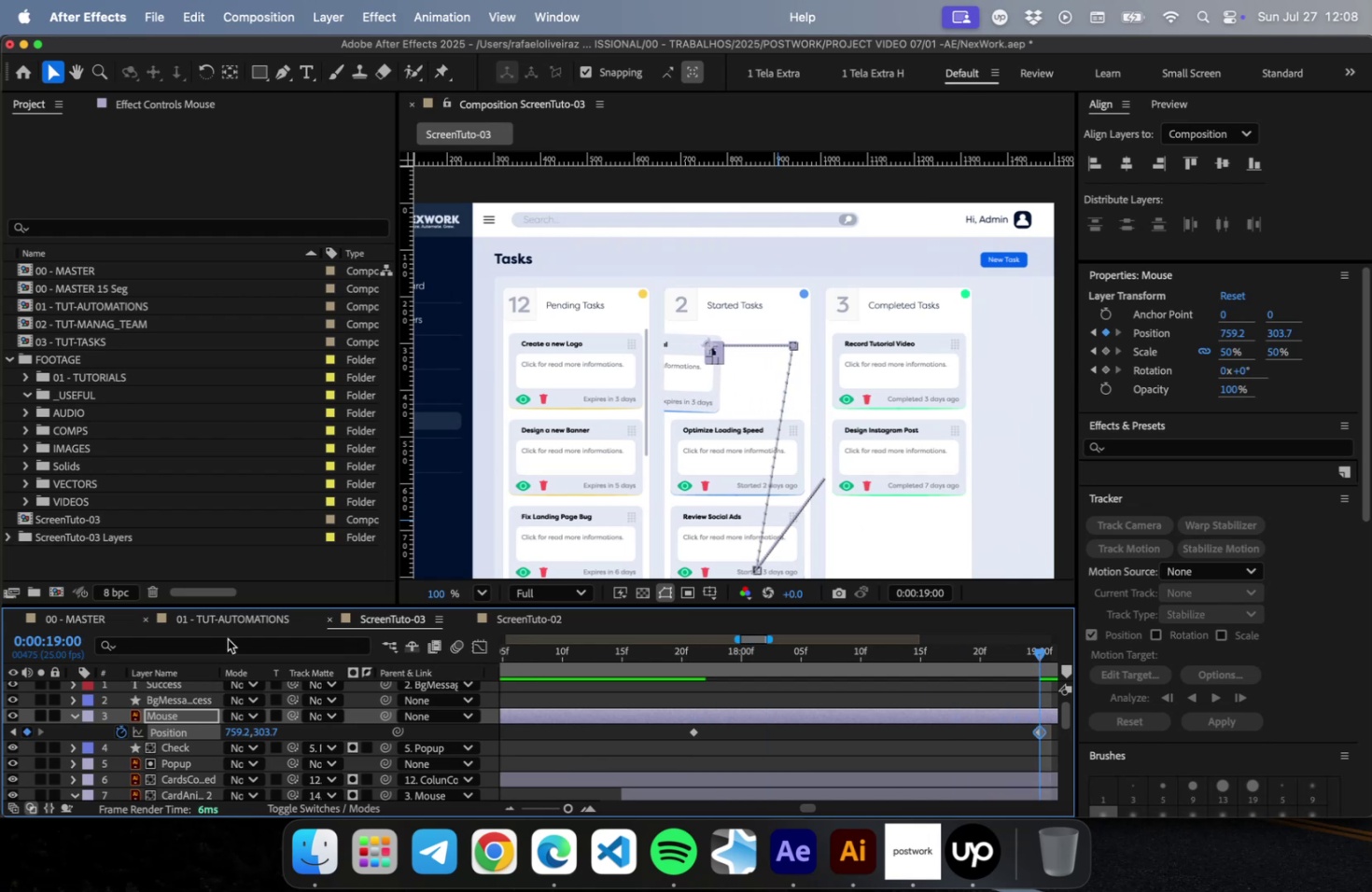 
scroll: coordinate [220, 766], scroll_direction: down, amount: 4.0
 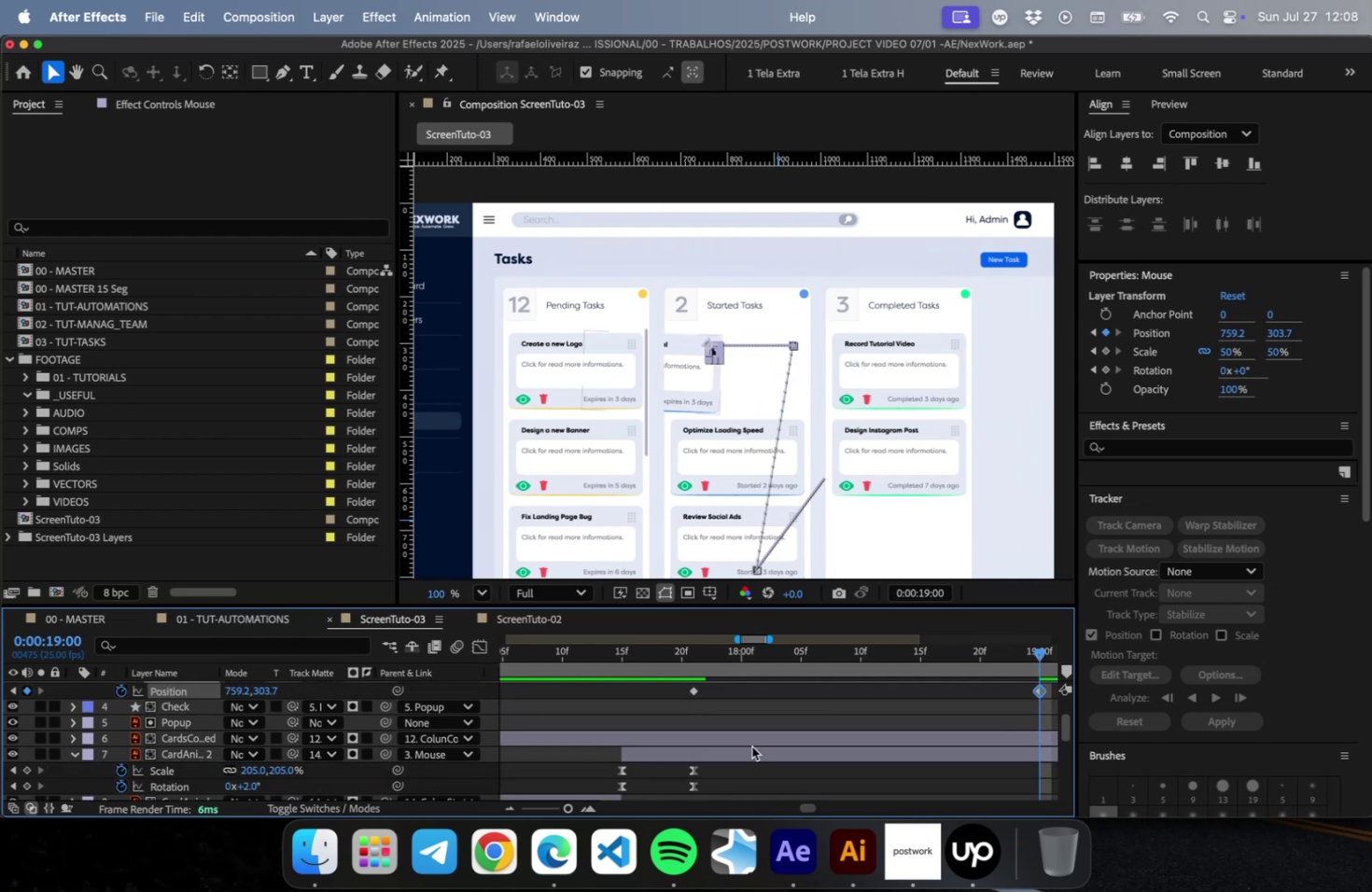 
left_click([745, 755])
 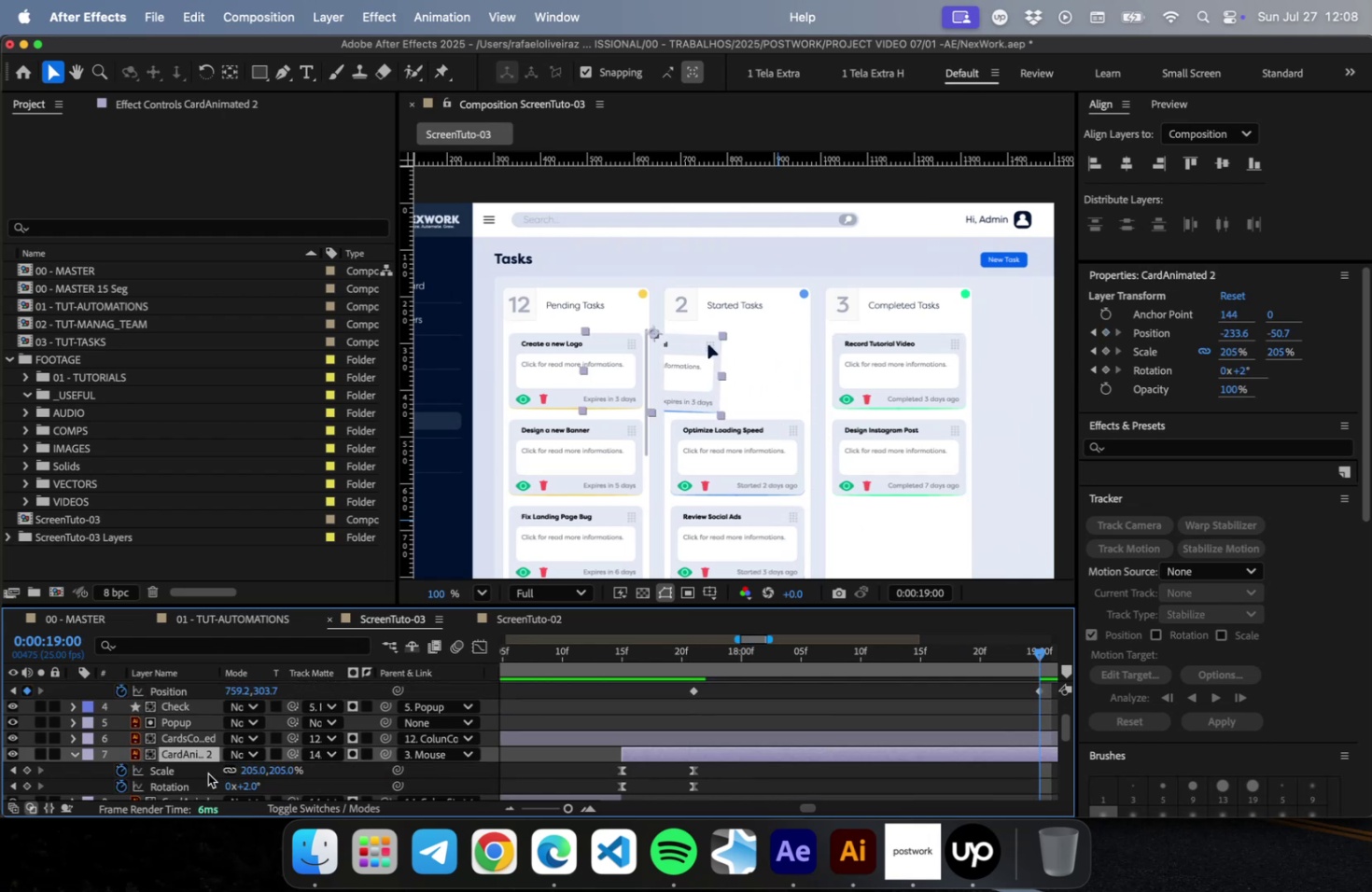 
mouse_move([318, 749])
 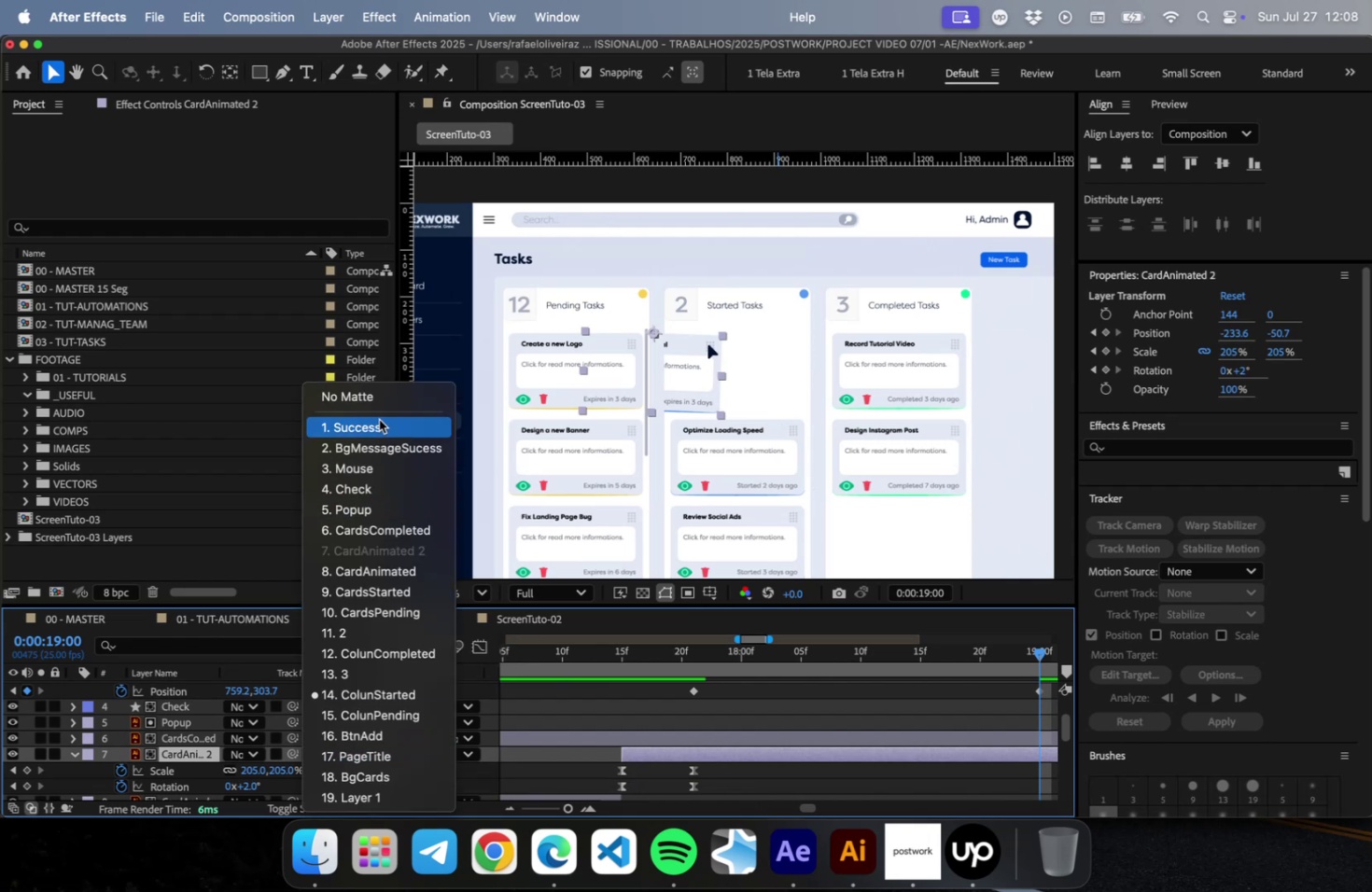 
left_click([373, 397])
 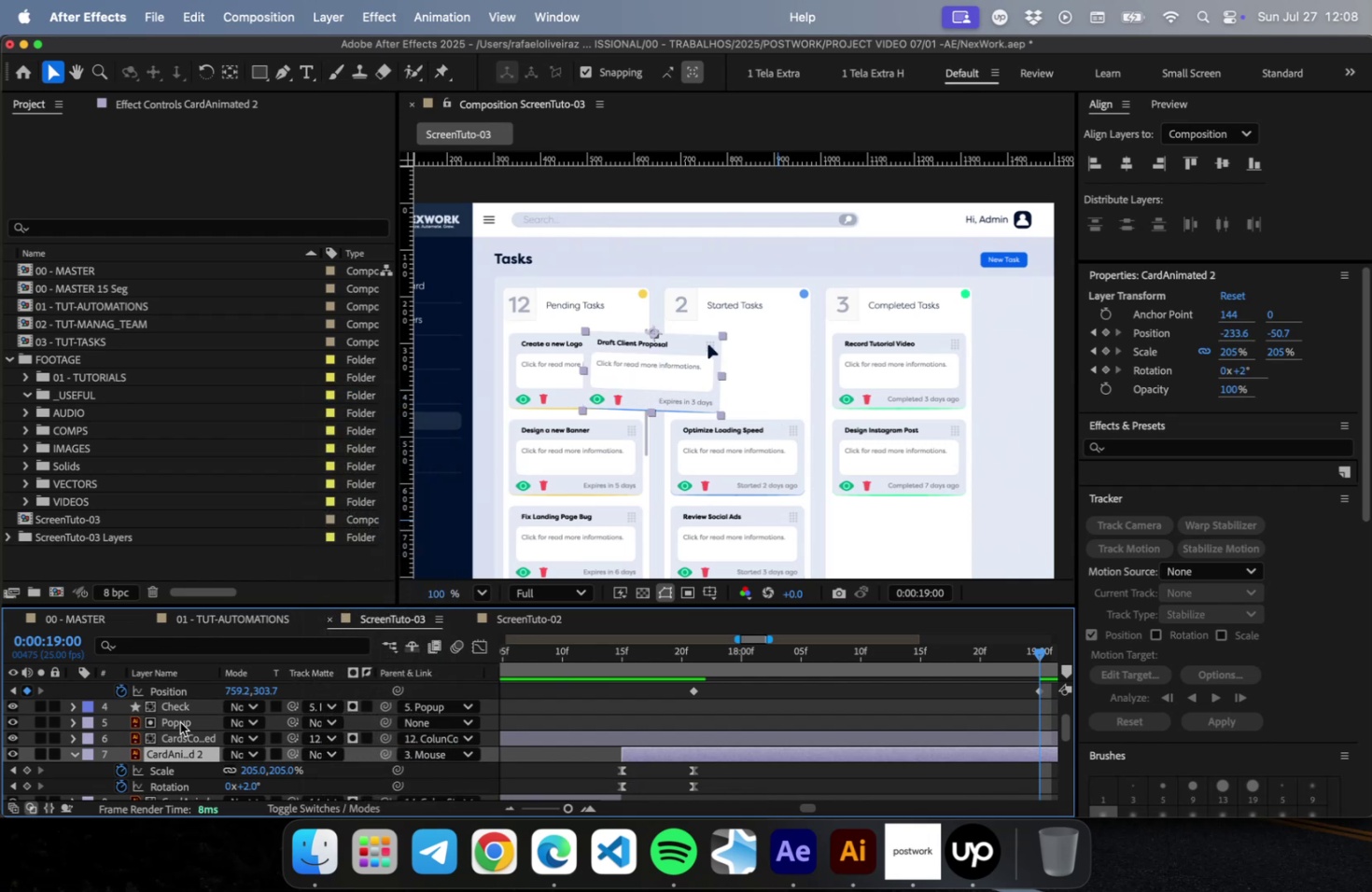 
left_click_drag(start_coordinate=[183, 752], to_coordinate=[191, 695])
 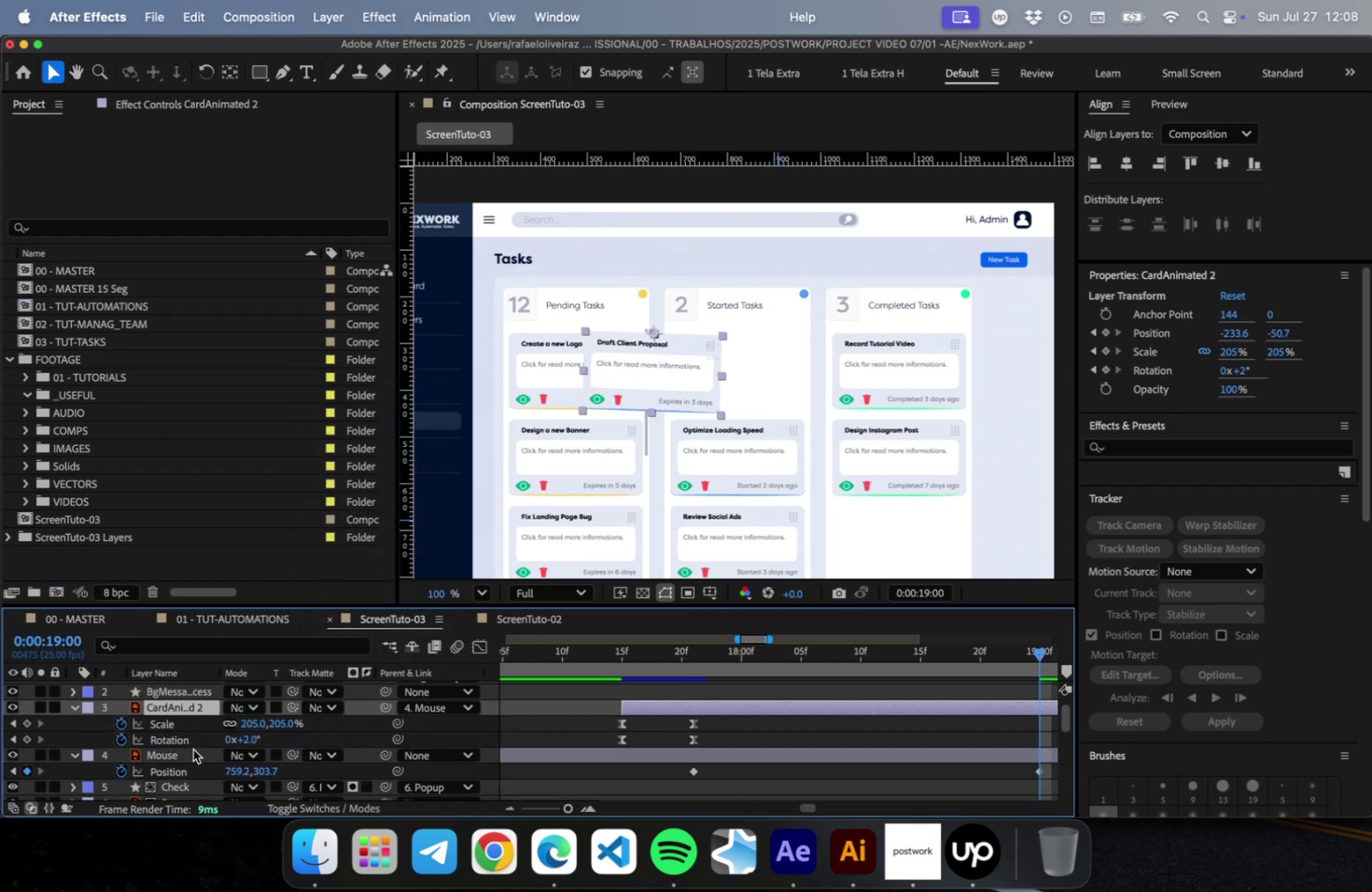 
left_click_drag(start_coordinate=[189, 706], to_coordinate=[190, 768])
 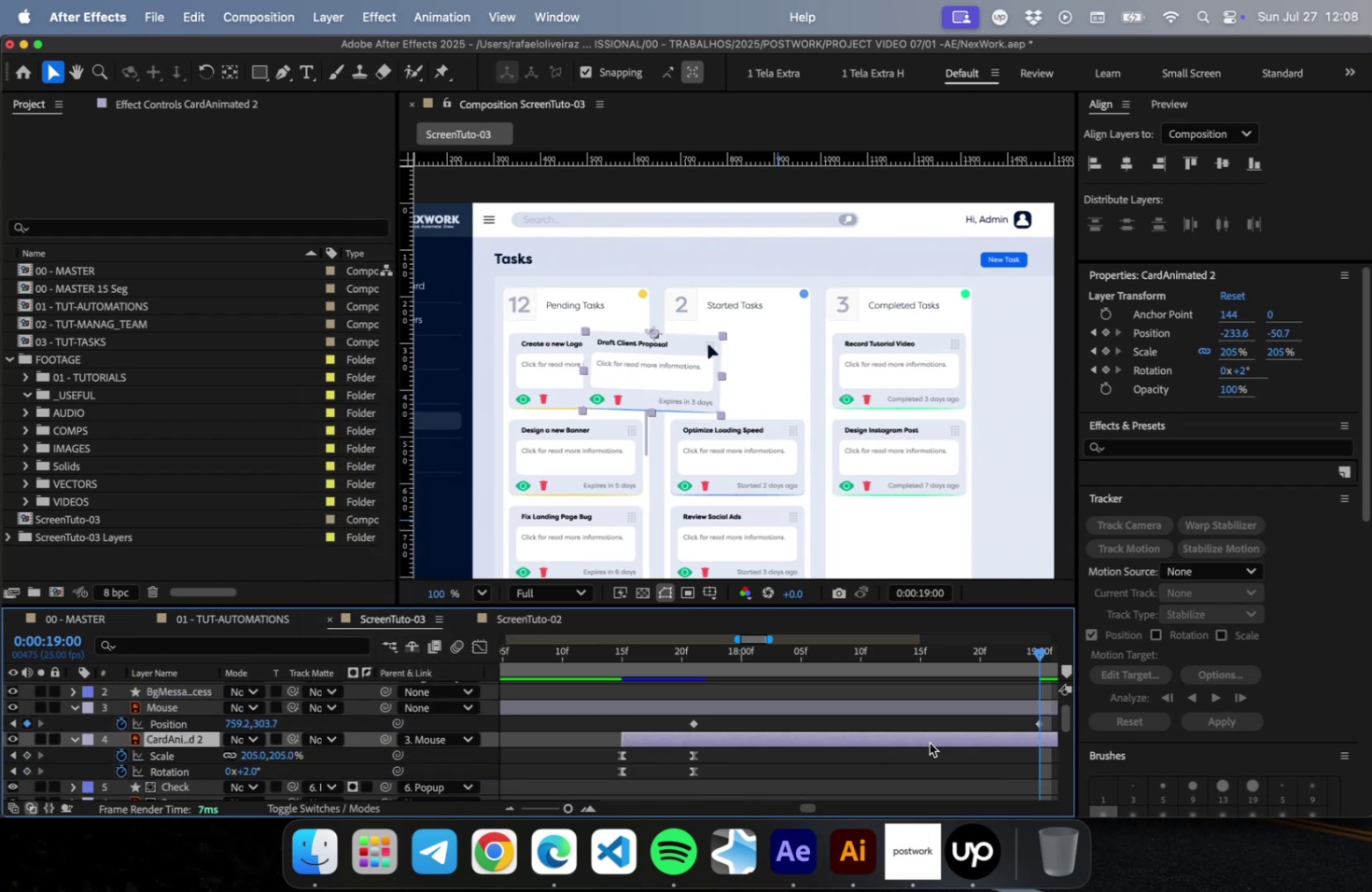 
left_click([1003, 706])
 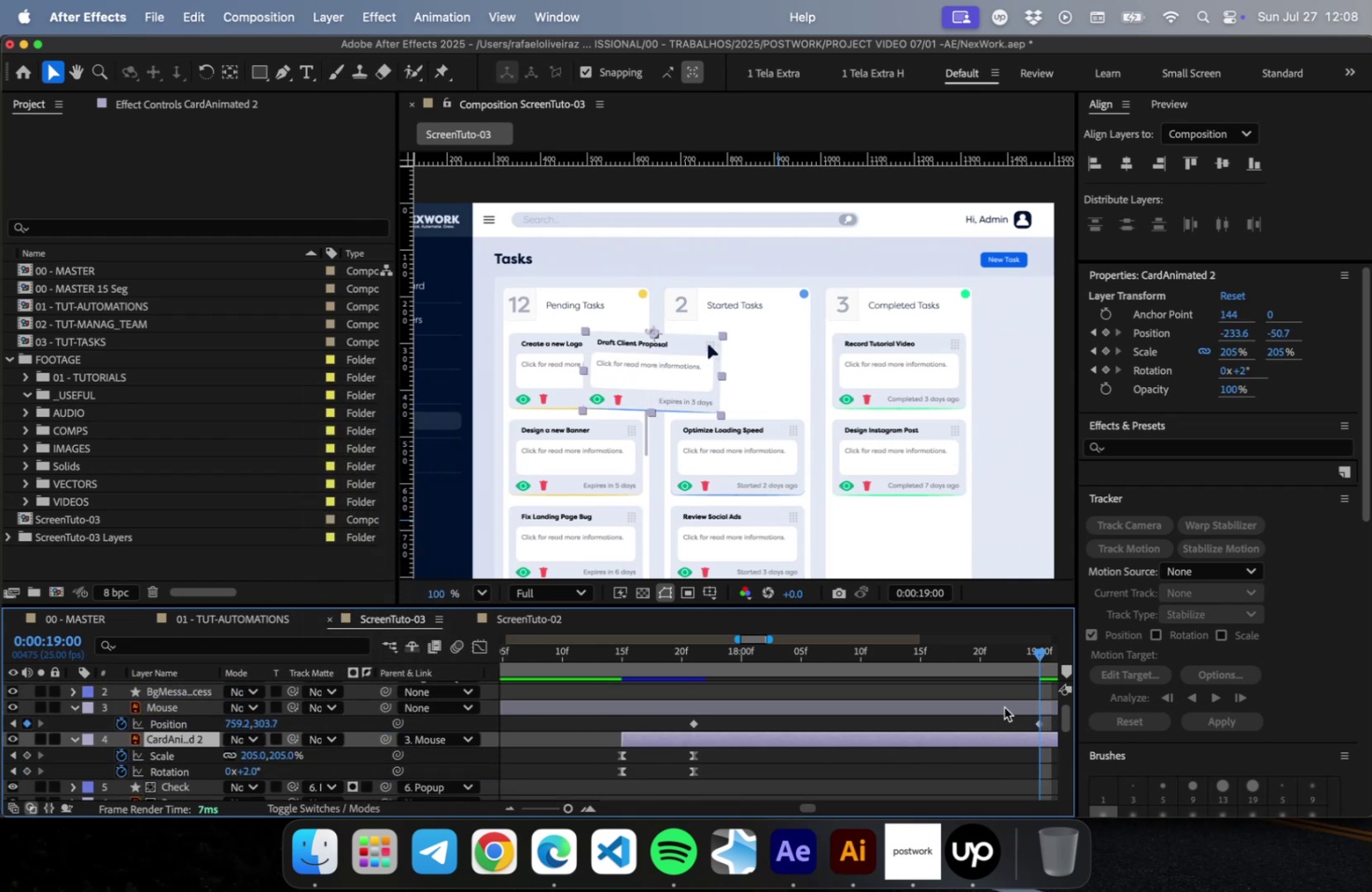 
key(Shift+ArrowUp)
 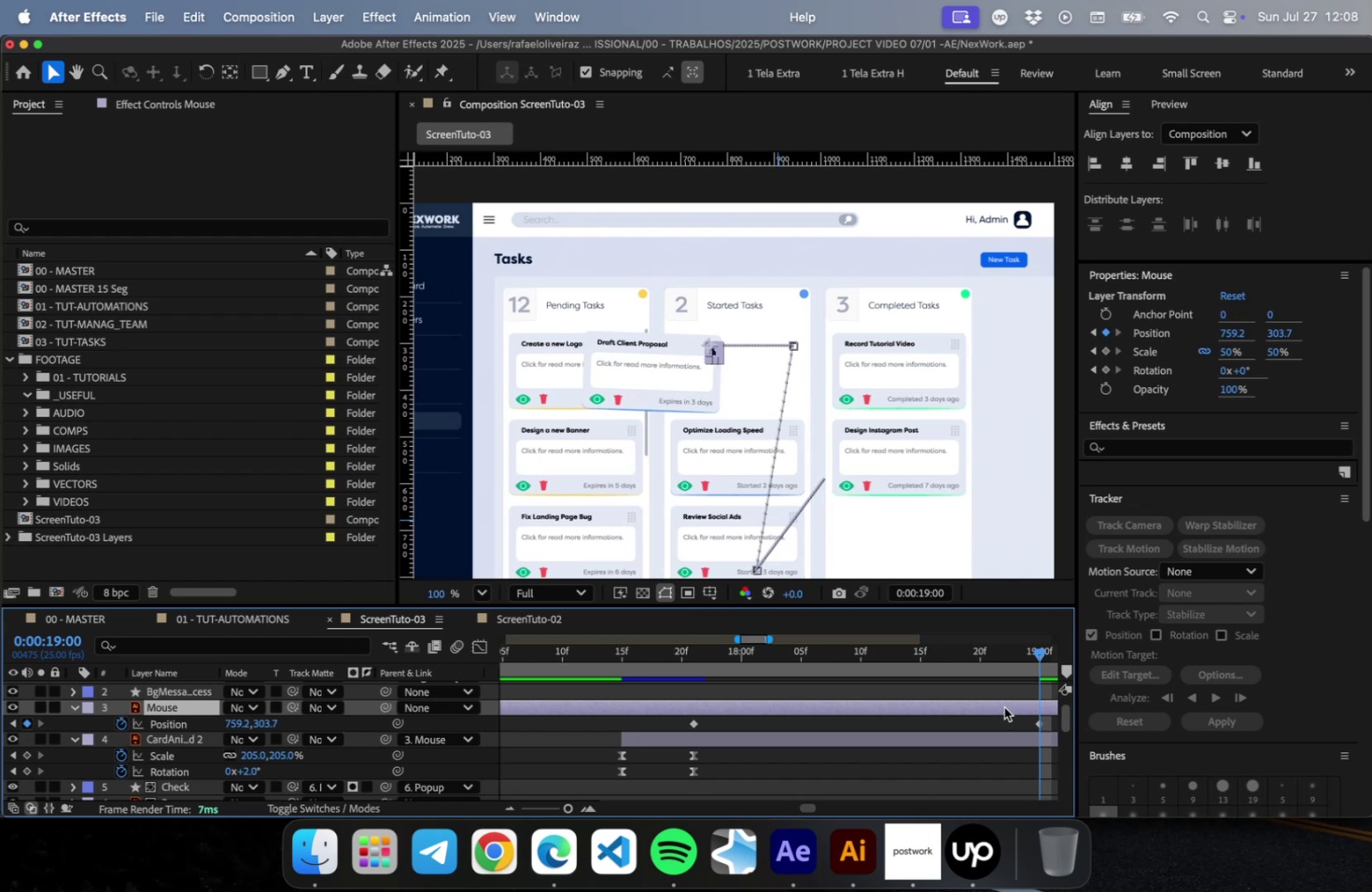 
key(Shift+ArrowUp)
 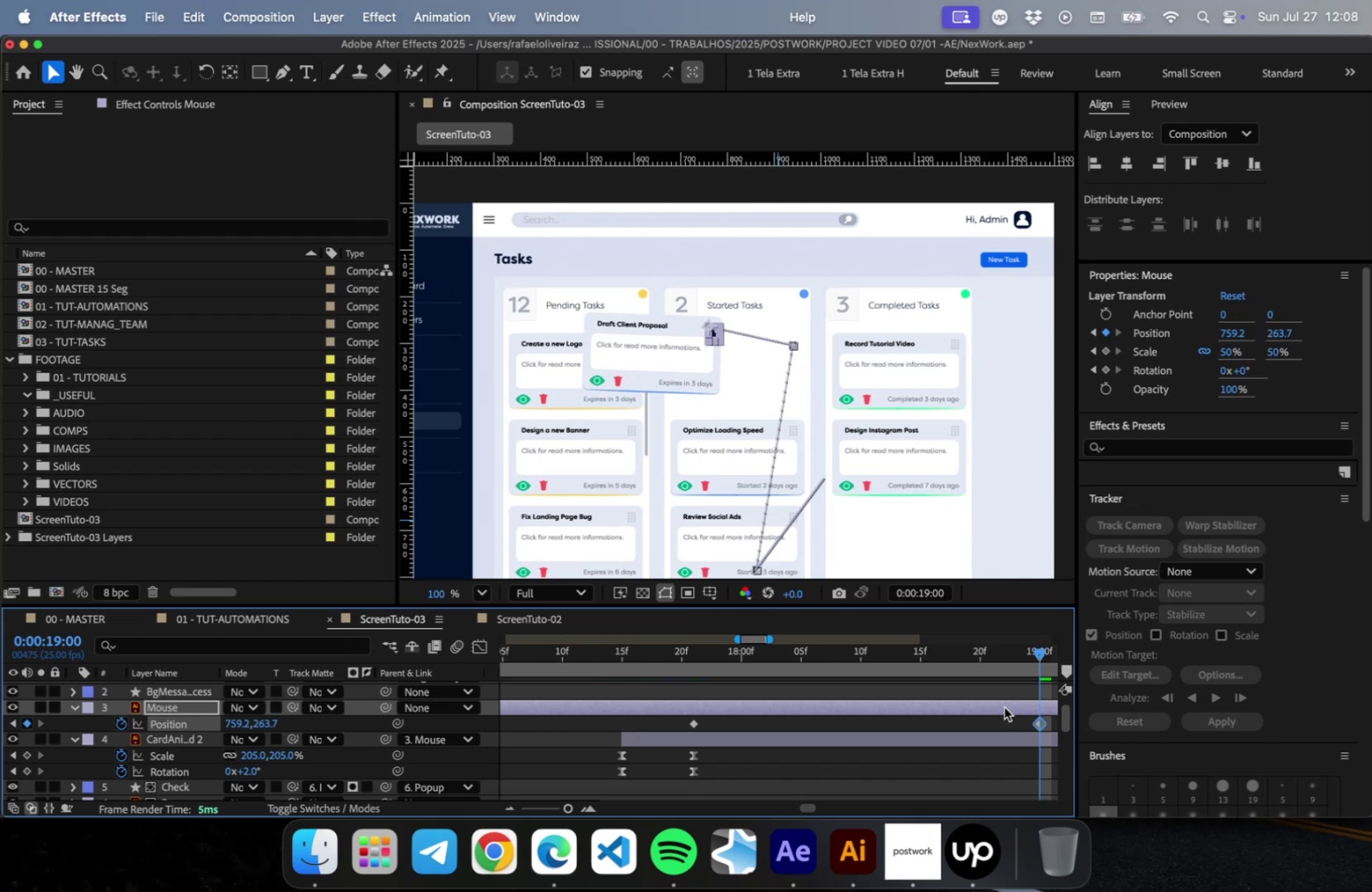 
key(Shift+ArrowLeft)
 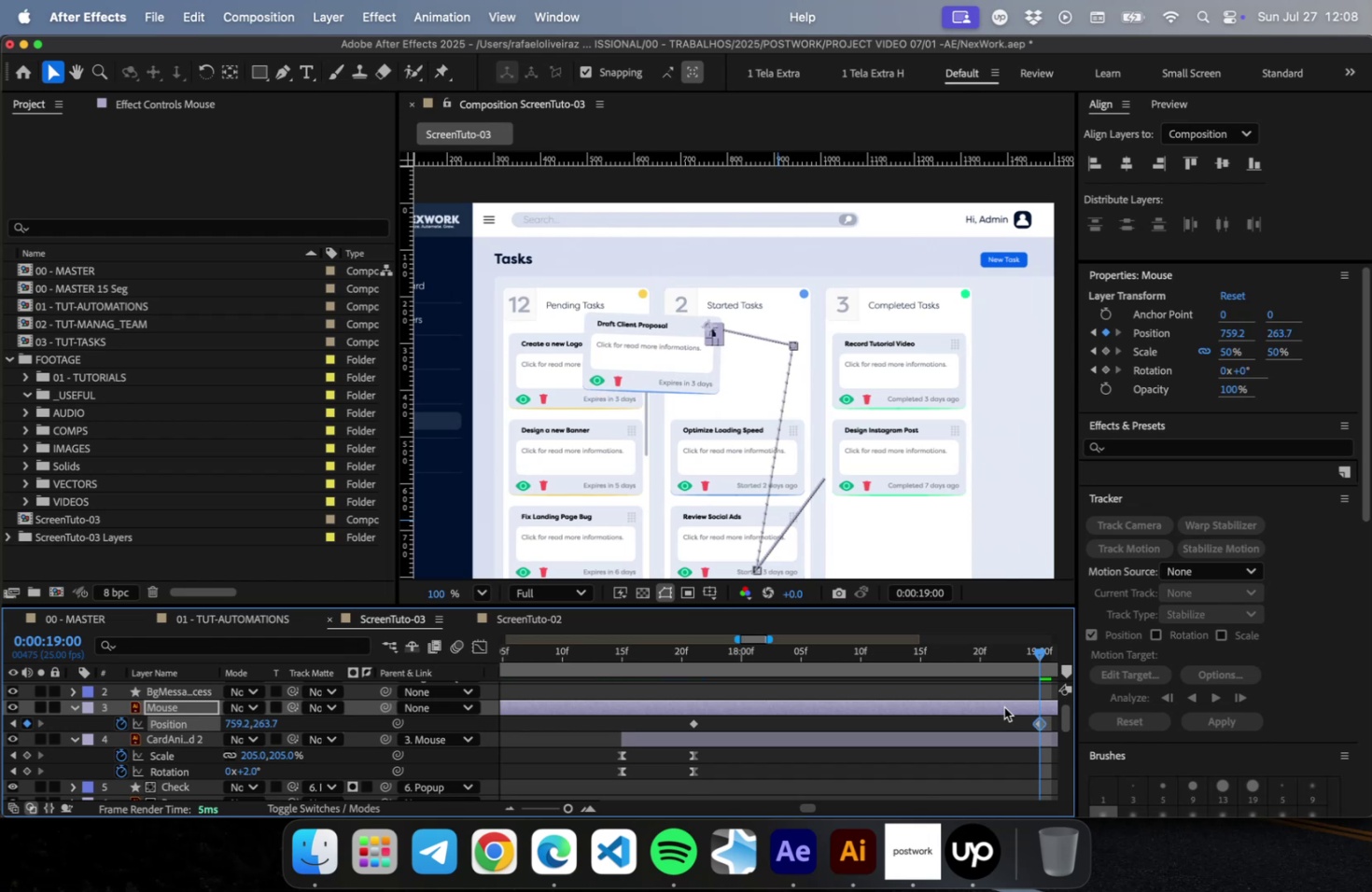 
key(Shift+ArrowUp)
 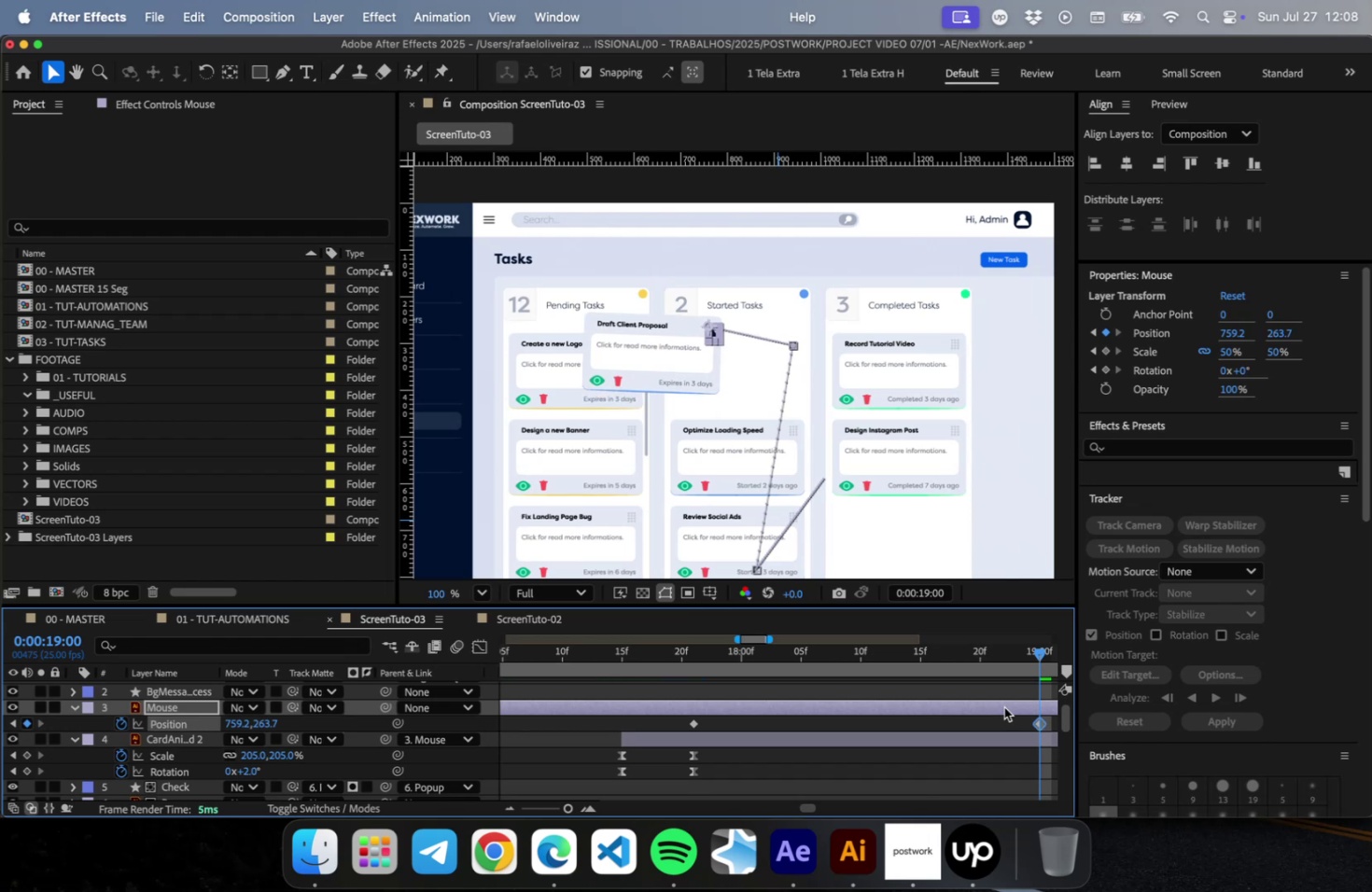 
key(Shift+ArrowLeft)
 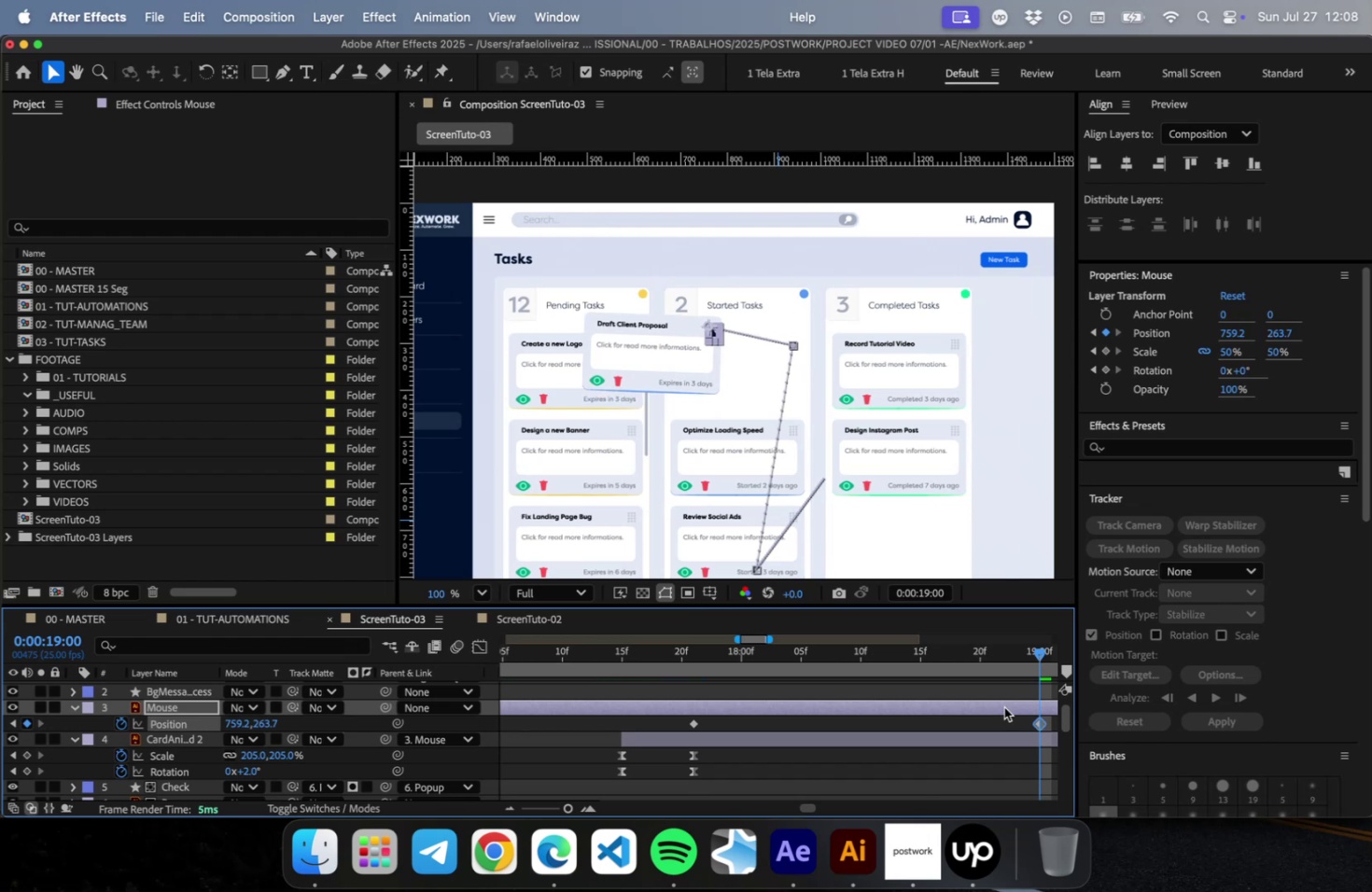 
key(Shift+ArrowUp)
 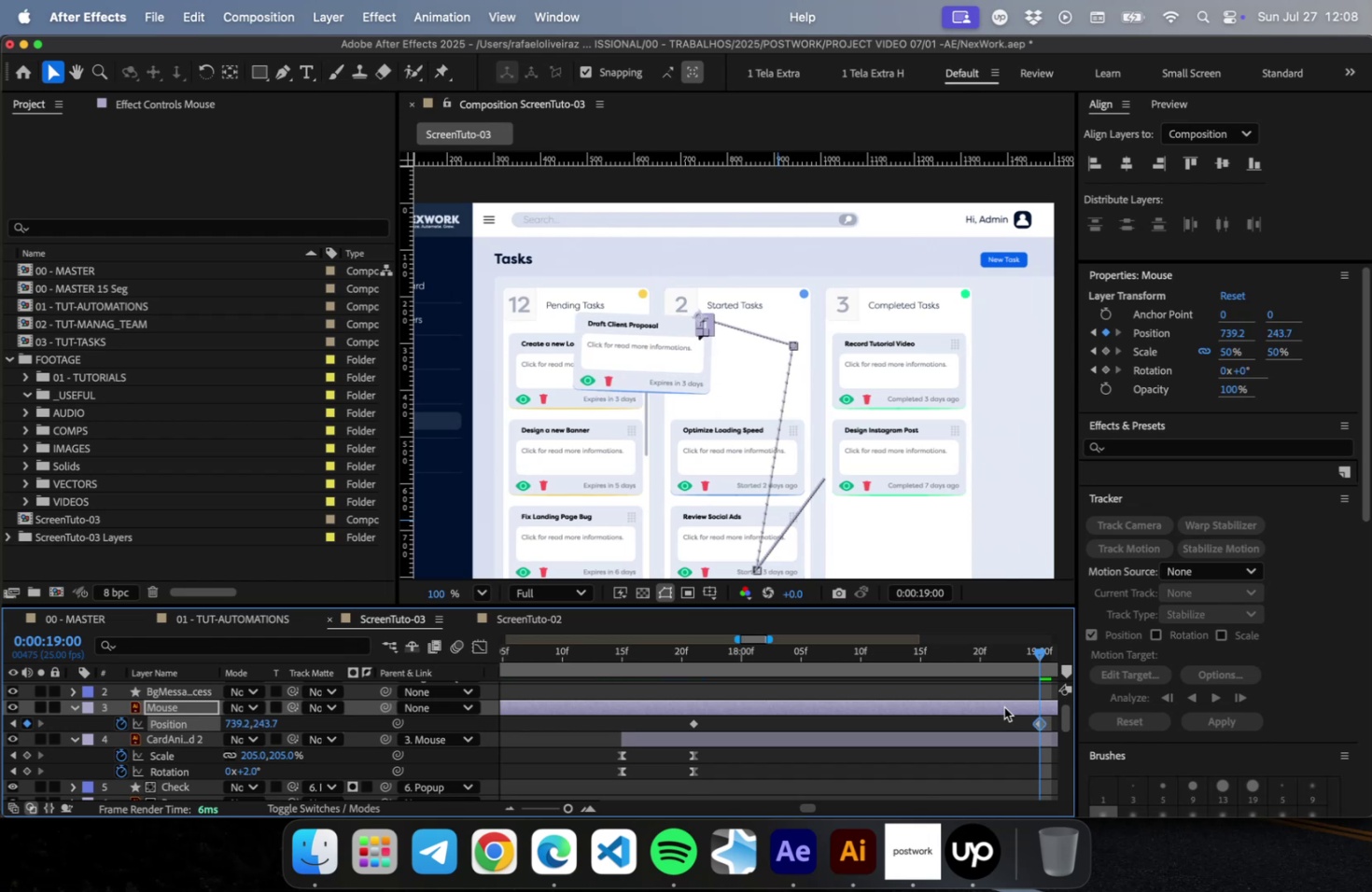 
key(Shift+ArrowLeft)
 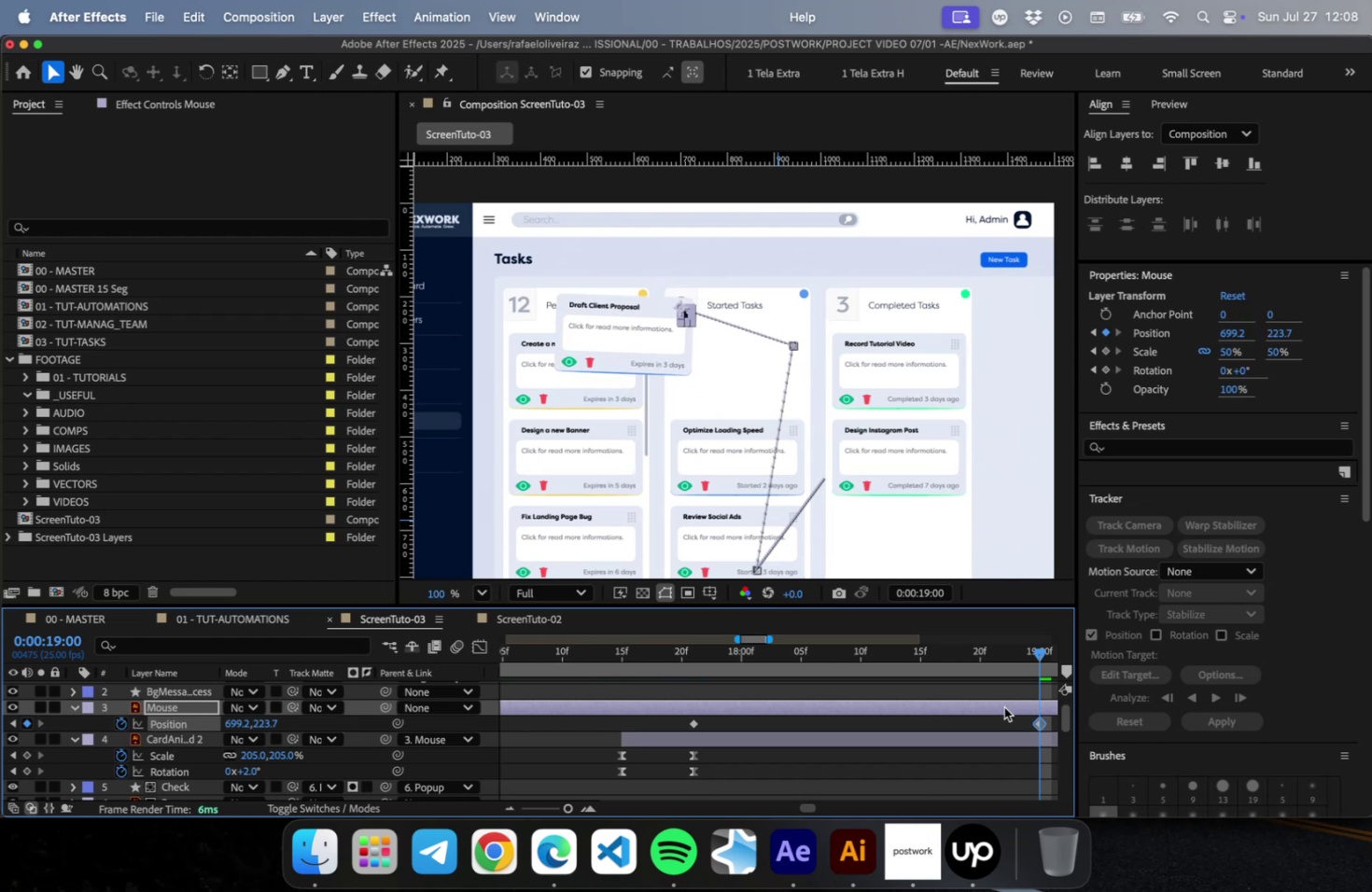 
key(Shift+ArrowLeft)
 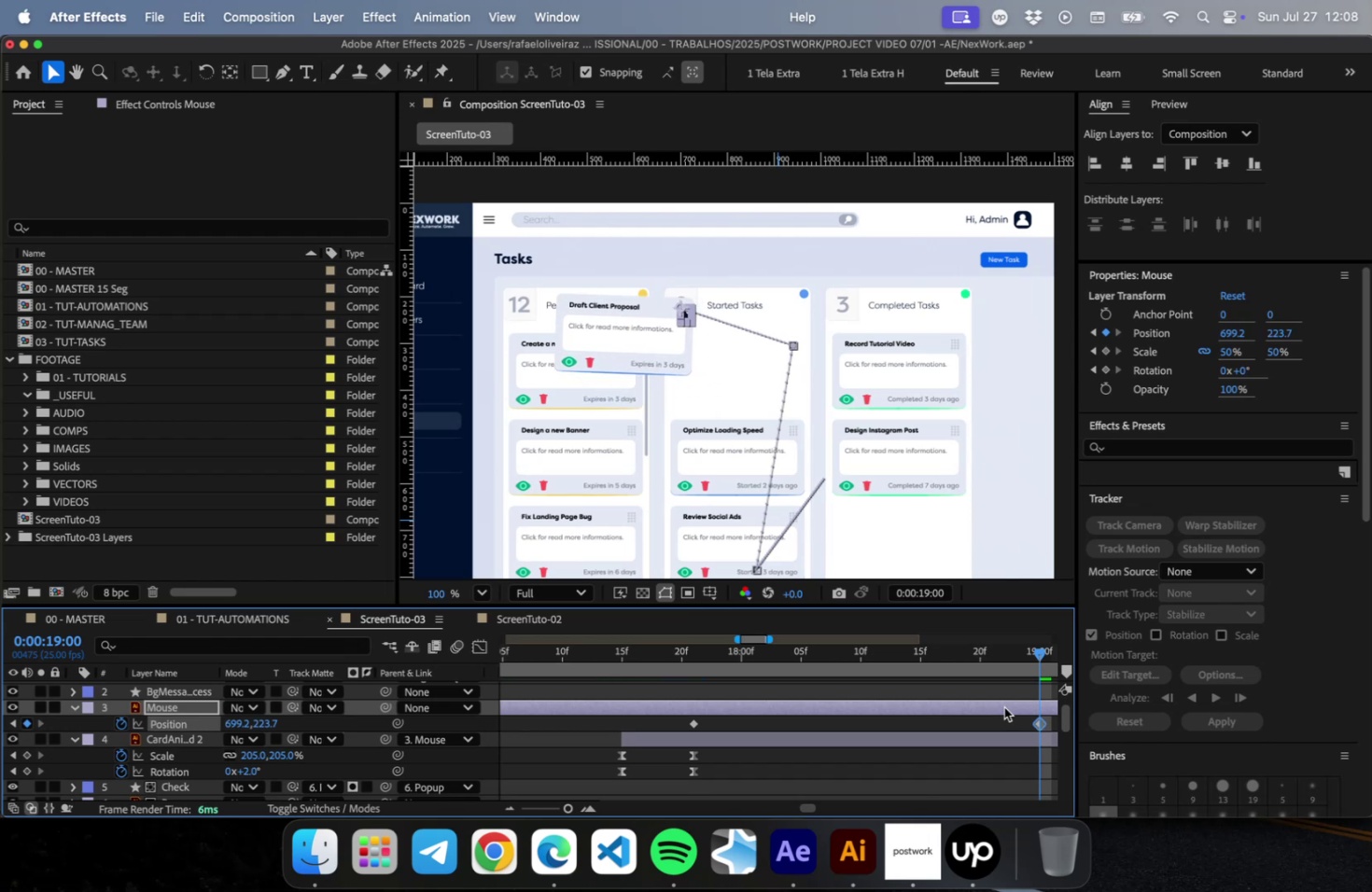 
hold_key(key=ArrowLeft, duration=0.32)
 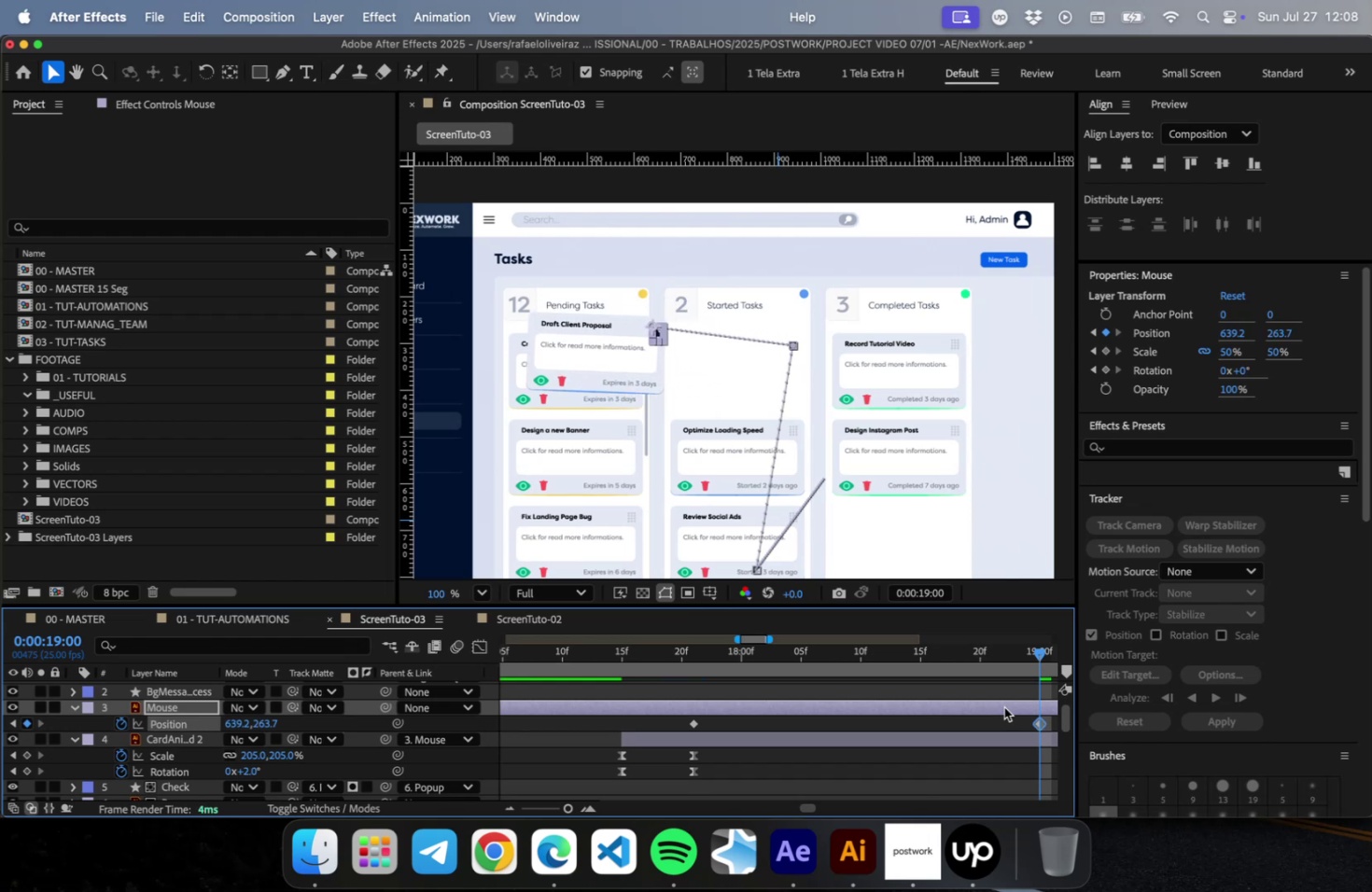 
key(Shift+ArrowDown)
 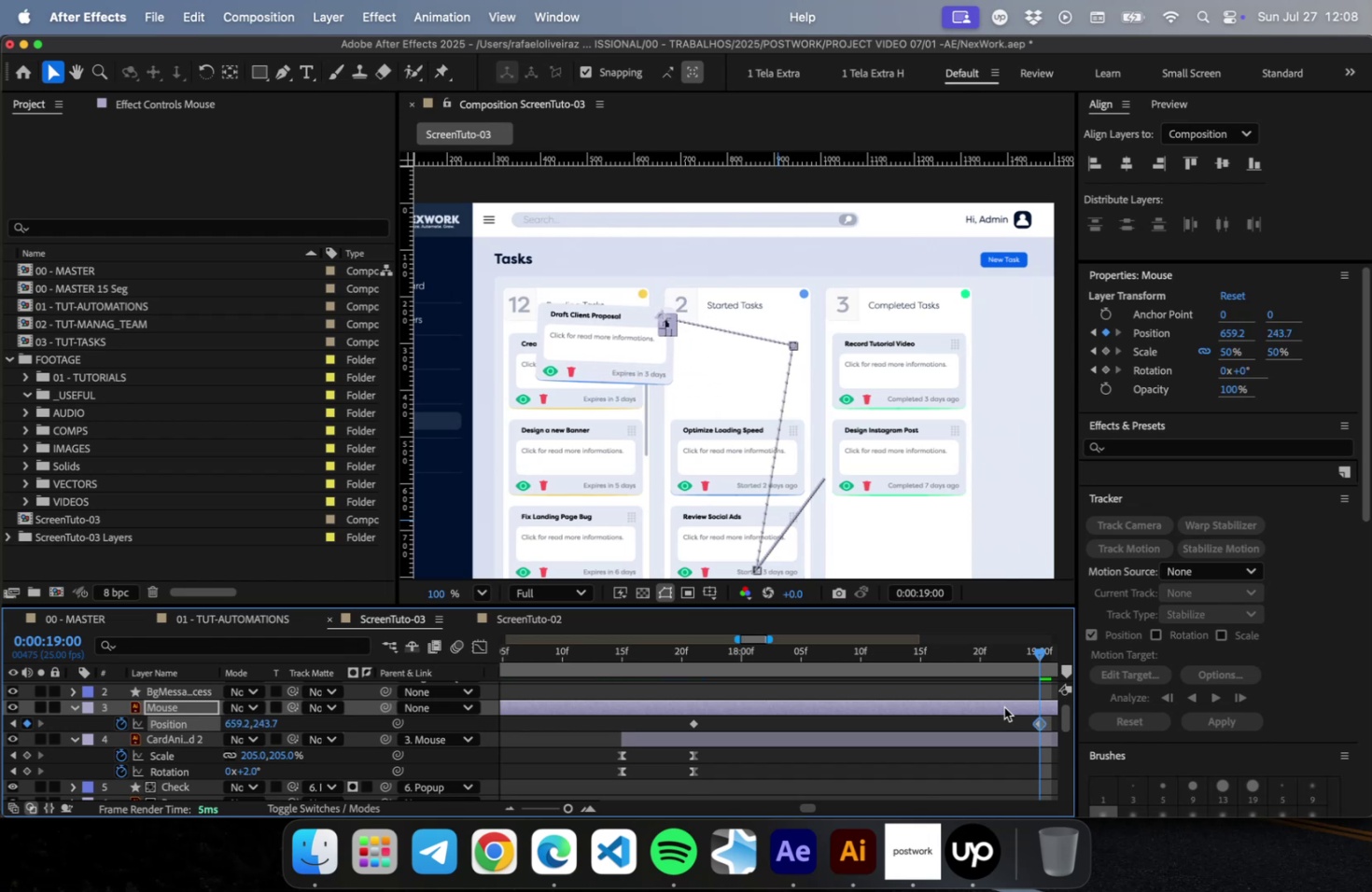 
hold_key(key=ArrowLeft, duration=0.31)
 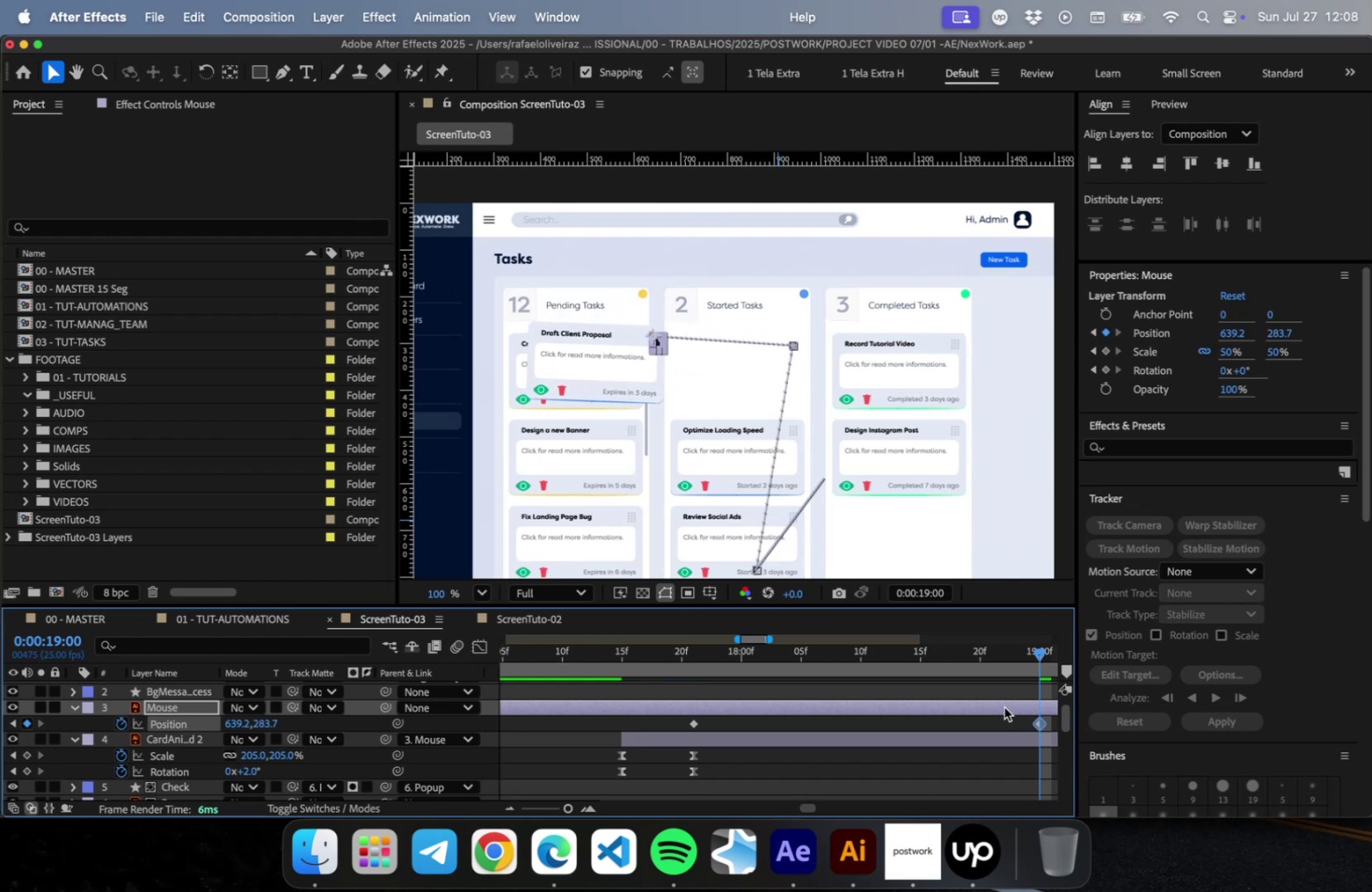 
key(Shift+ArrowDown)
 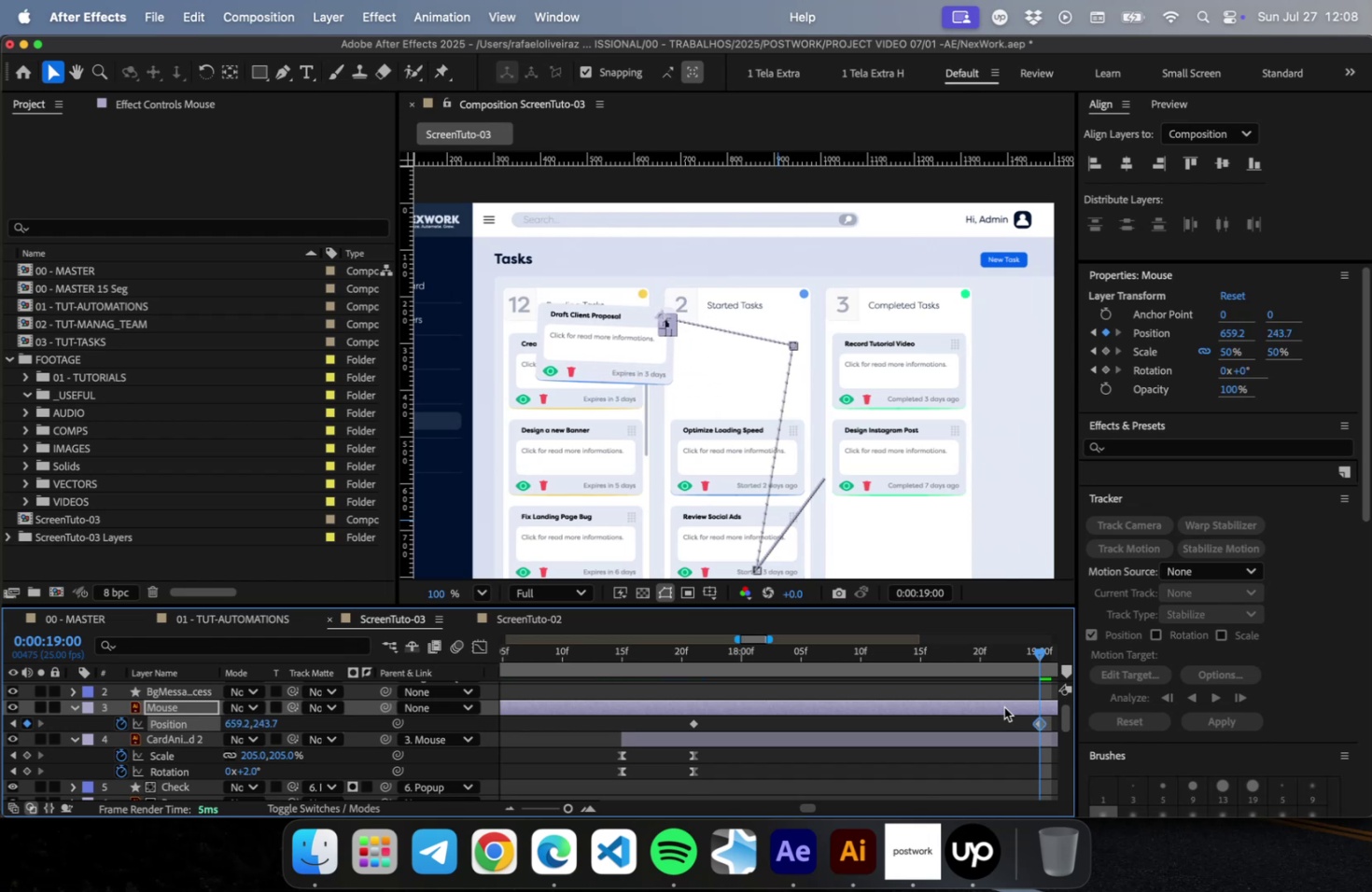 
key(Shift+ArrowDown)
 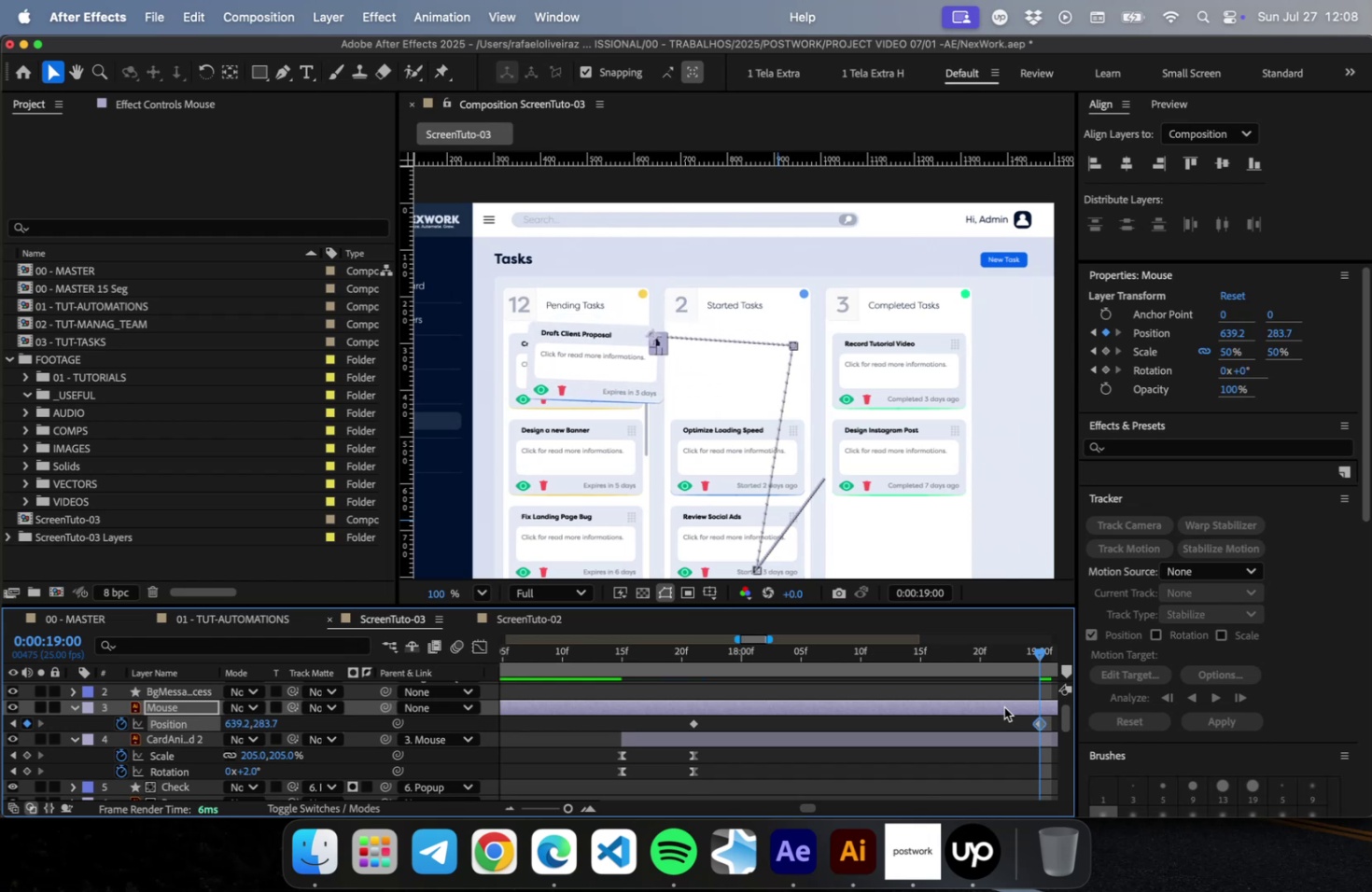 
key(Shift+ArrowLeft)
 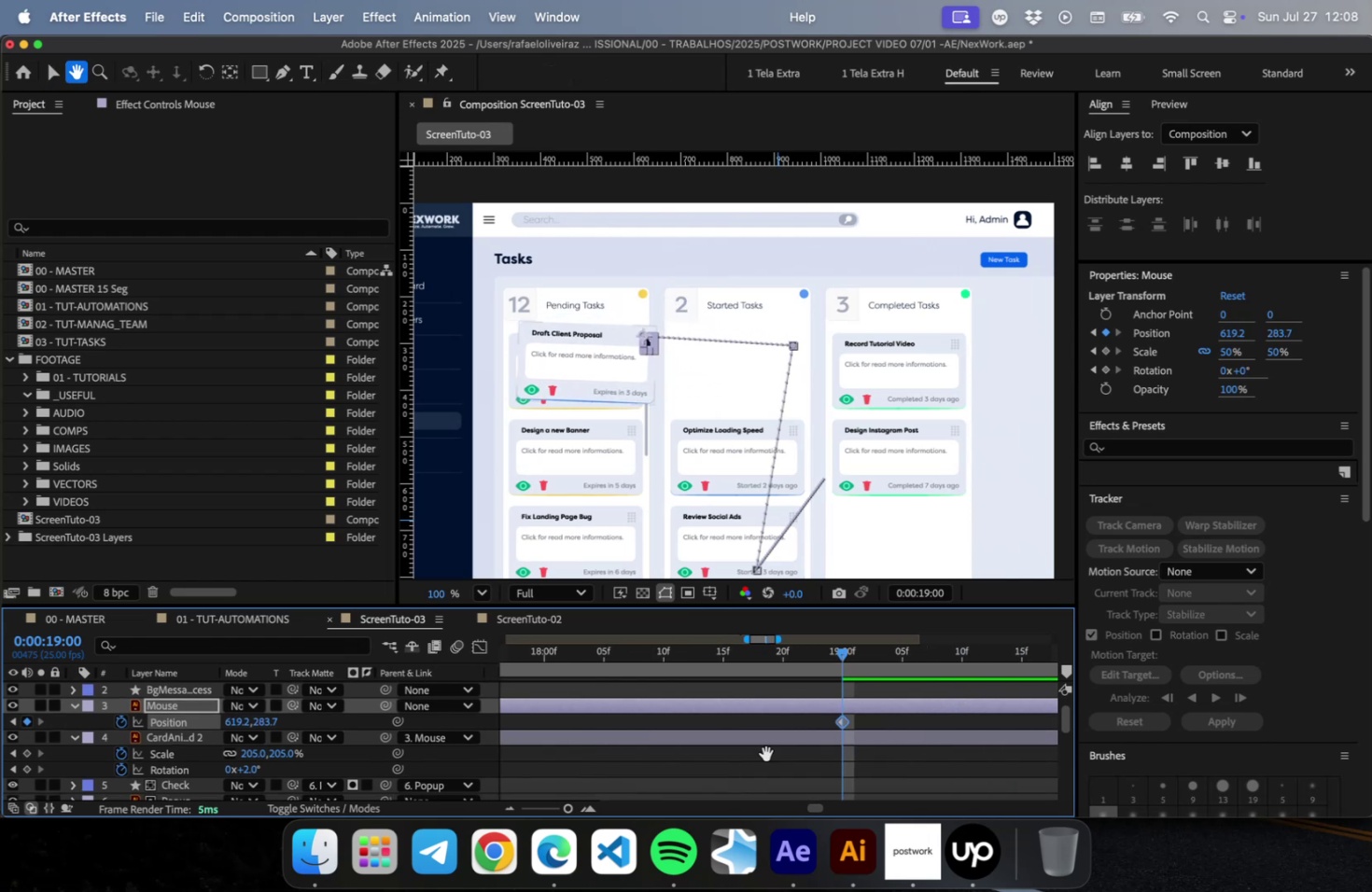 
key(Shift+ArrowLeft)
 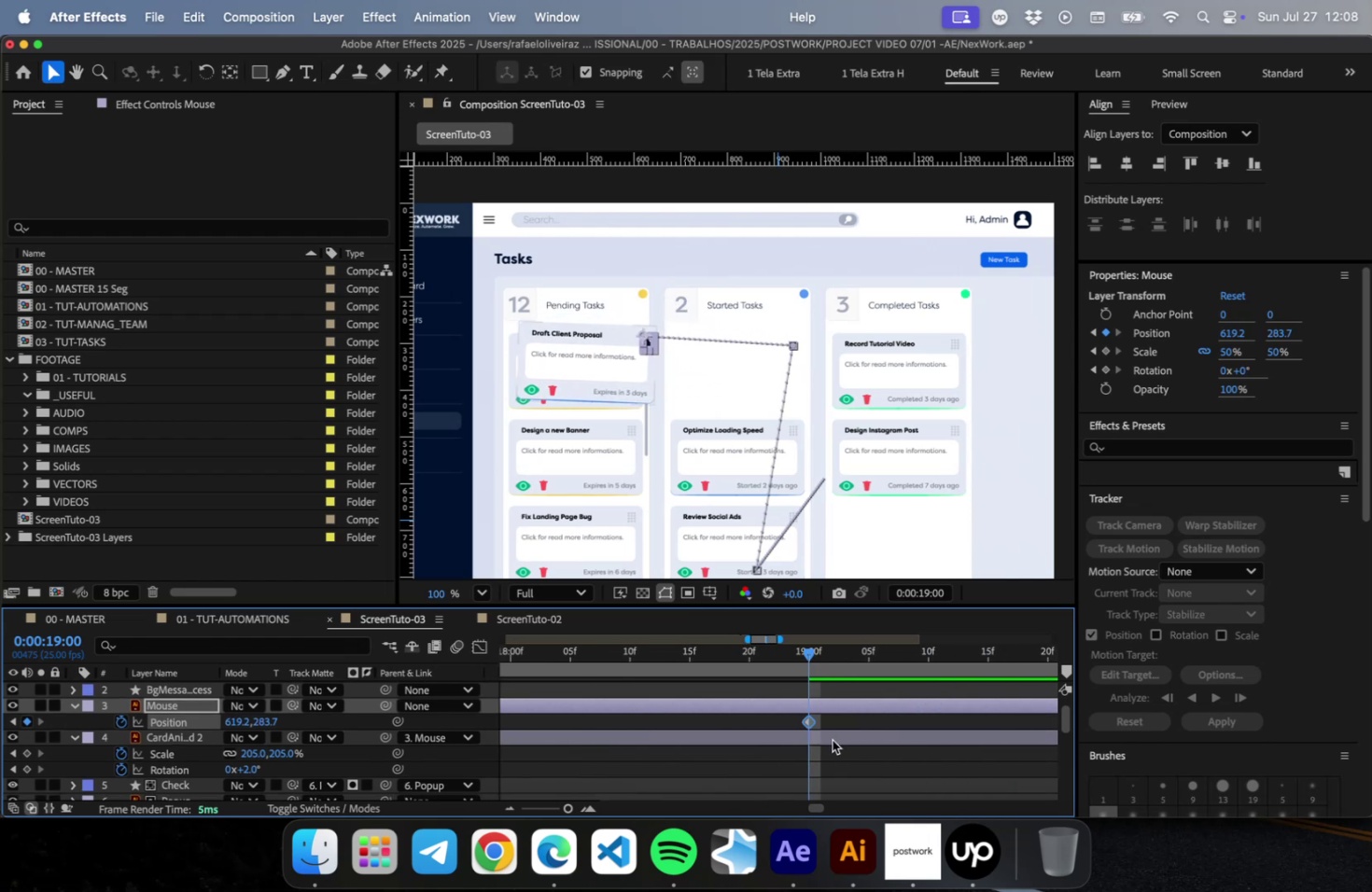 
key(Shift+ArrowLeft)
 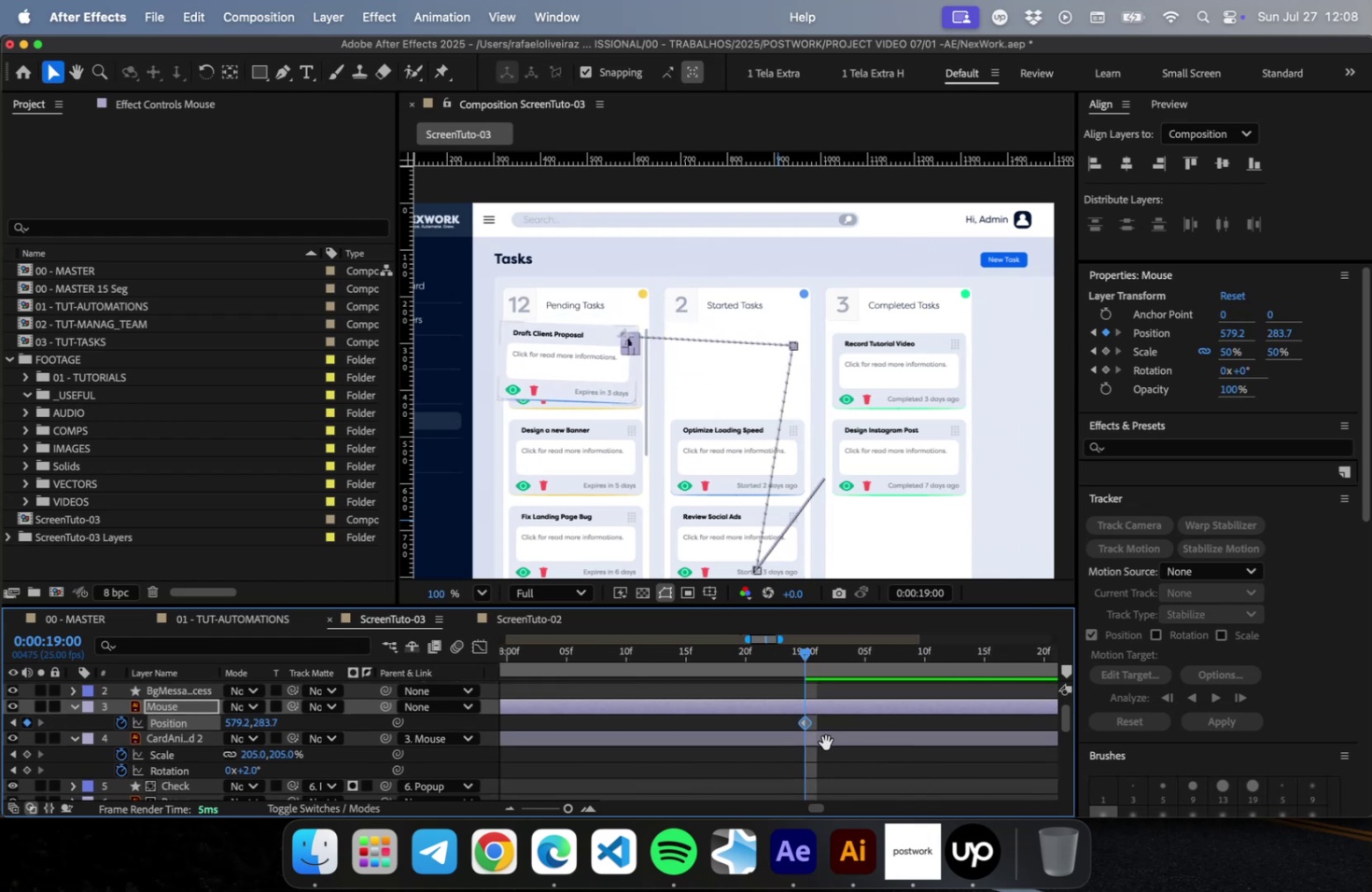 
key(Shift+ArrowRight)
 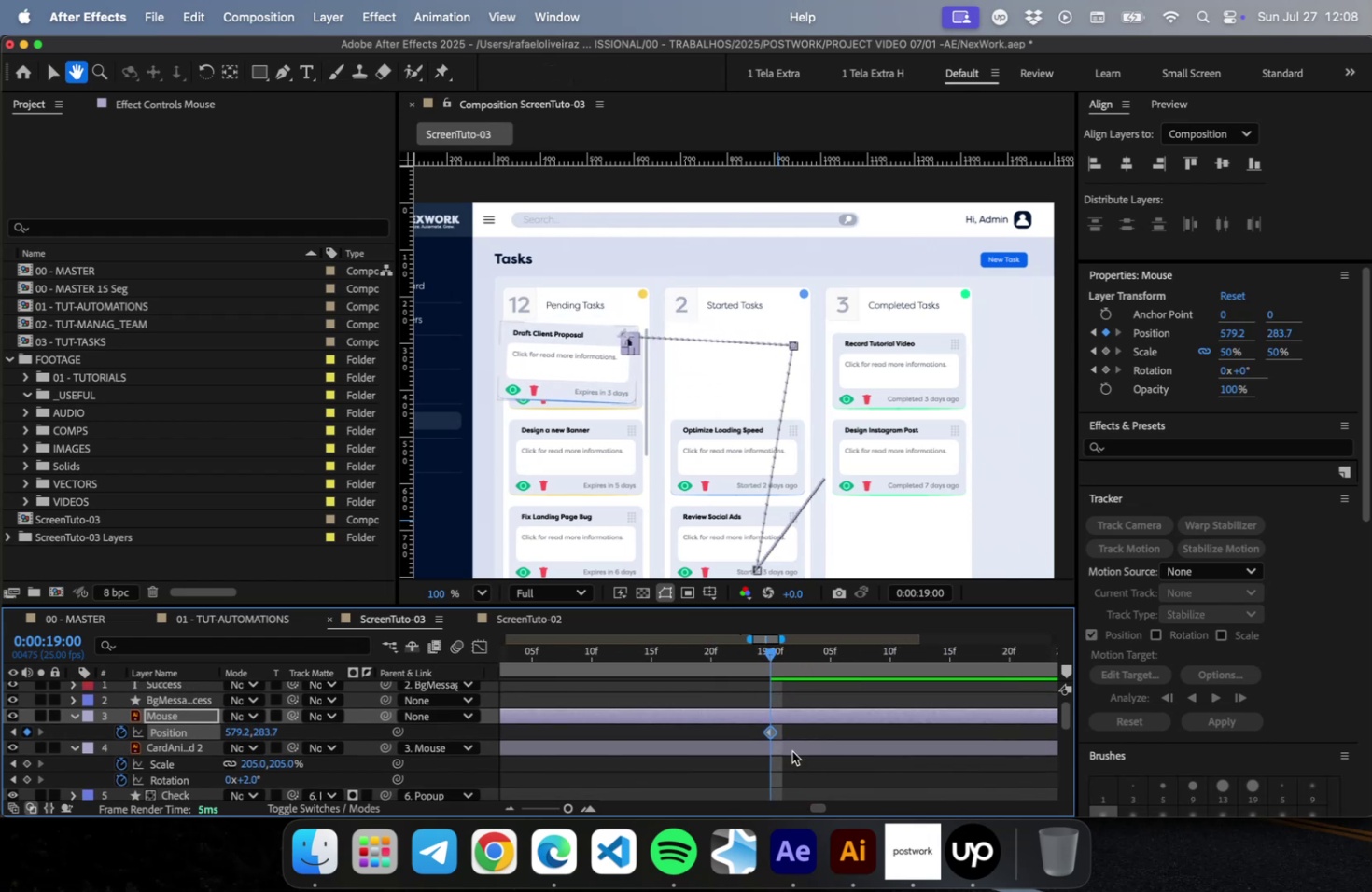 
key(Shift+ArrowRight)
 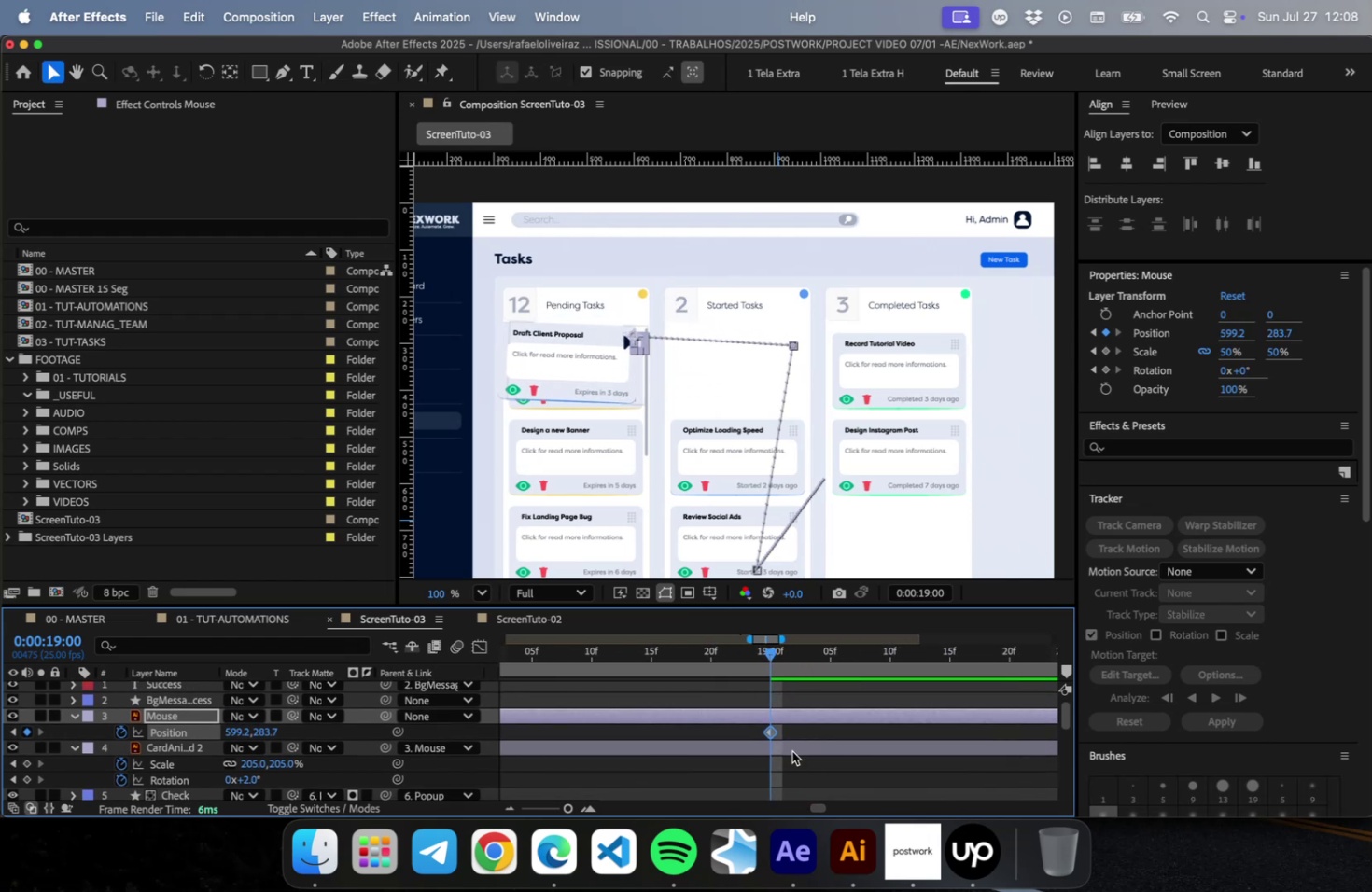 
key(Shift+ArrowRight)
 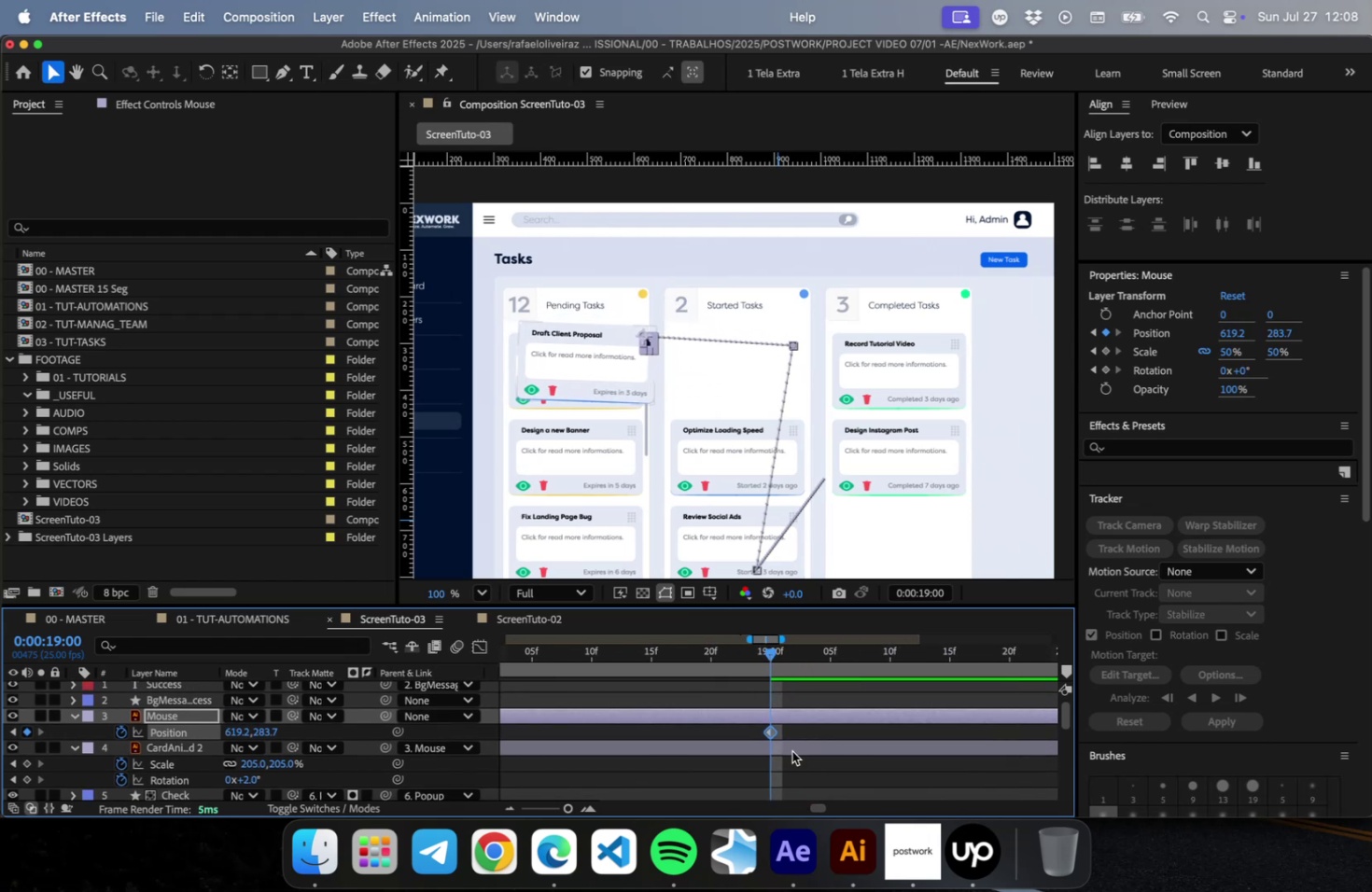 
key(Shift+ArrowRight)
 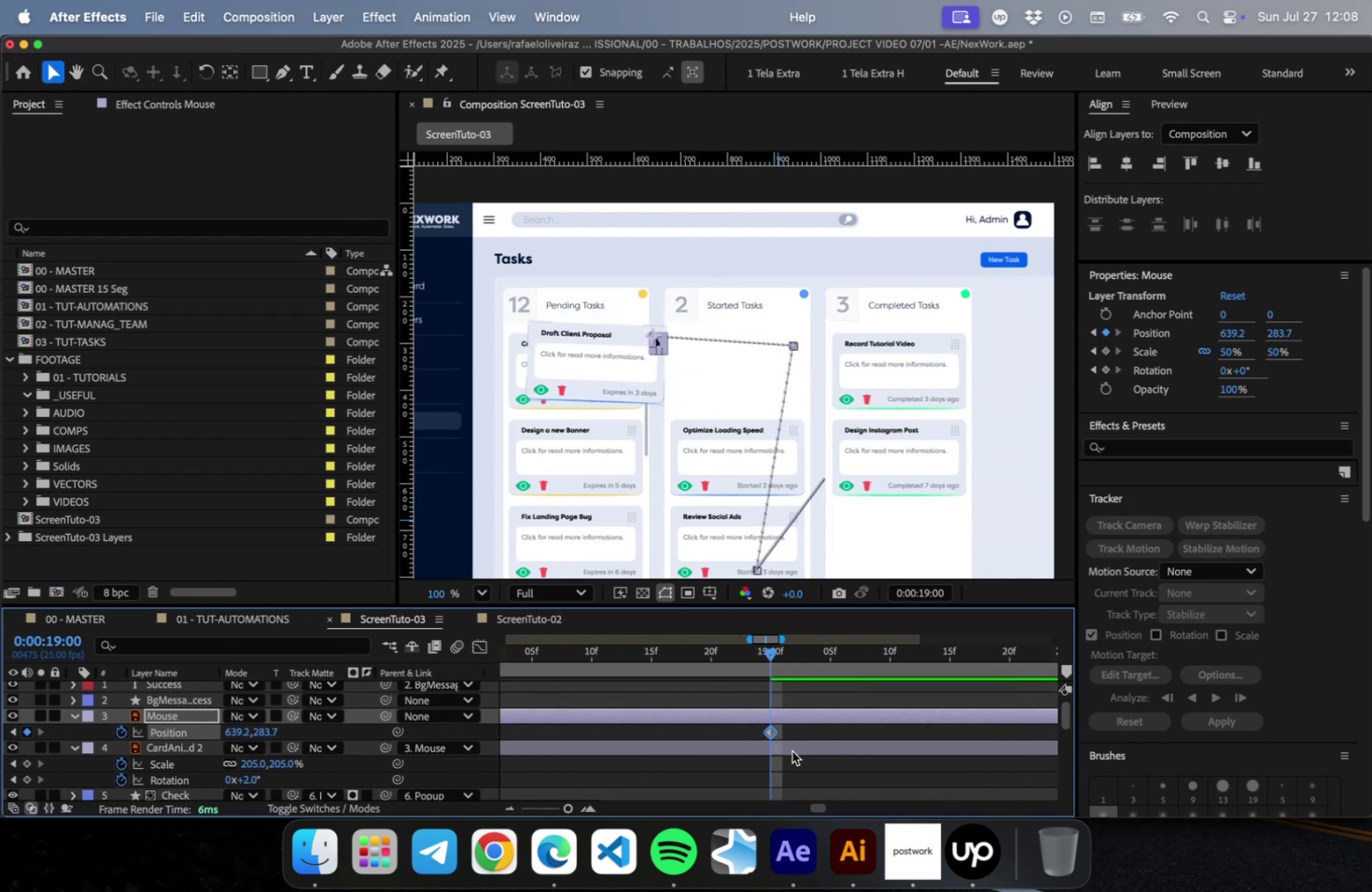 
key(Shift+ArrowRight)
 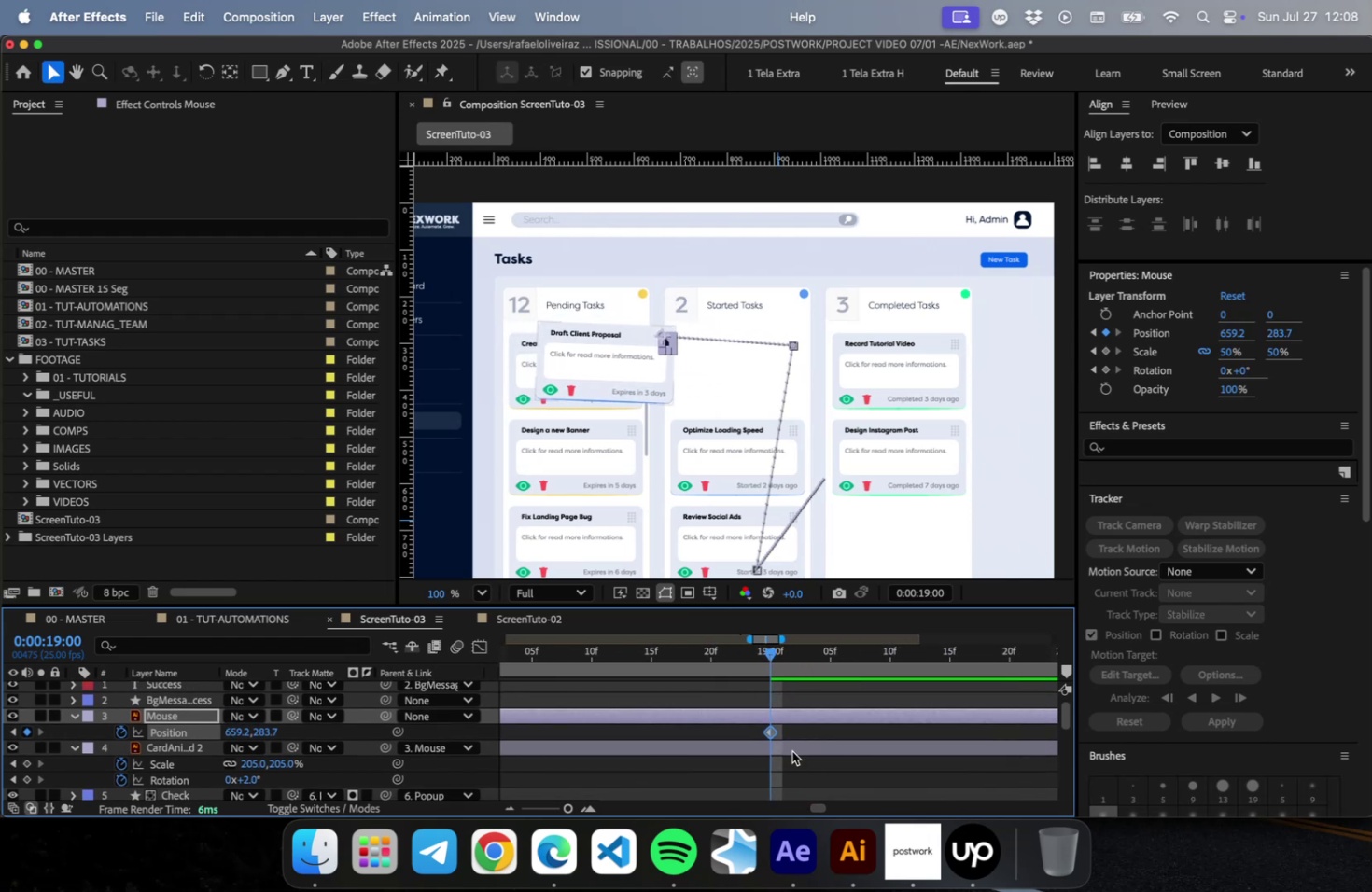 
key(Shift+ArrowRight)
 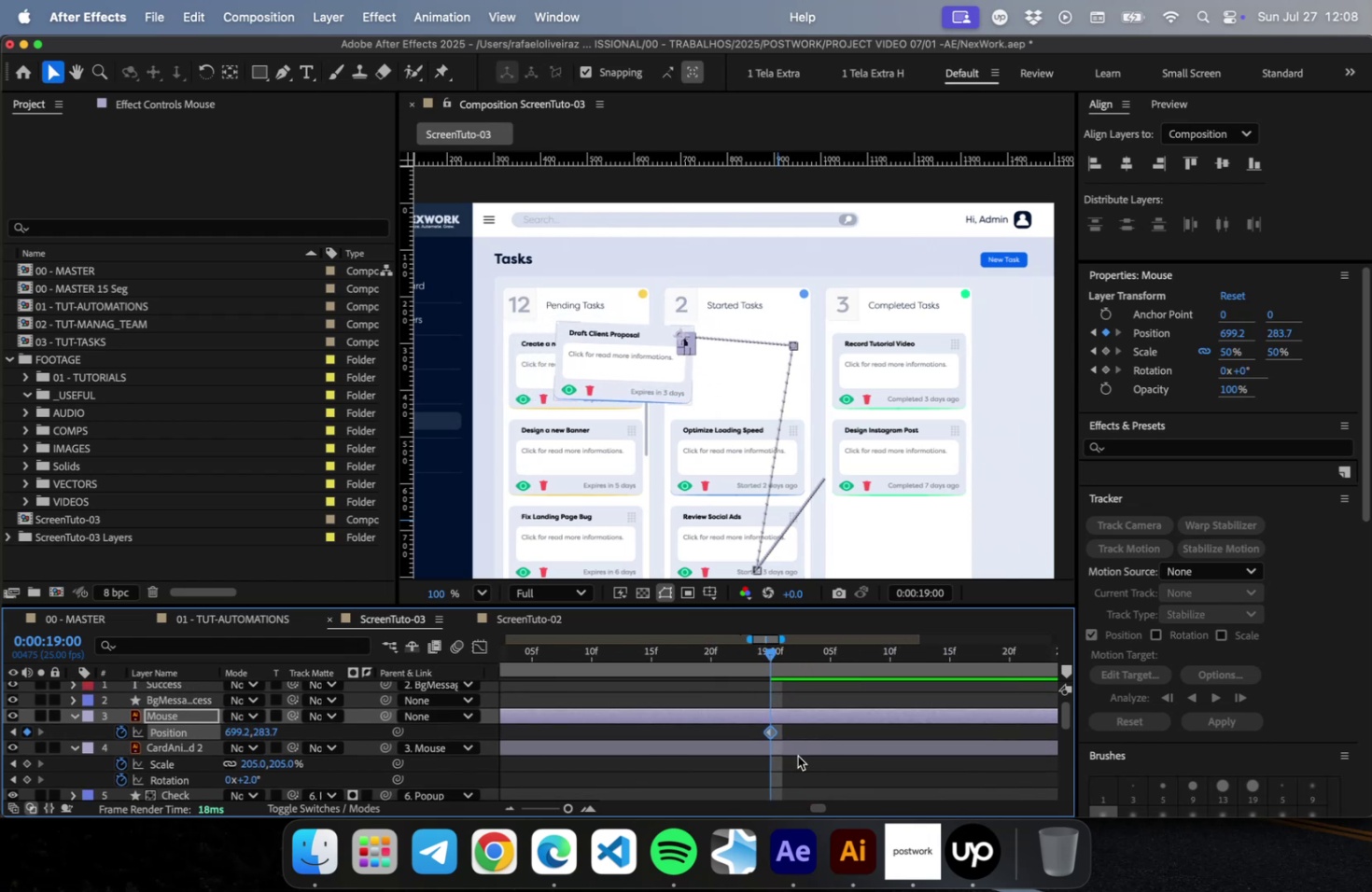 
key(Shift+PageDown)
 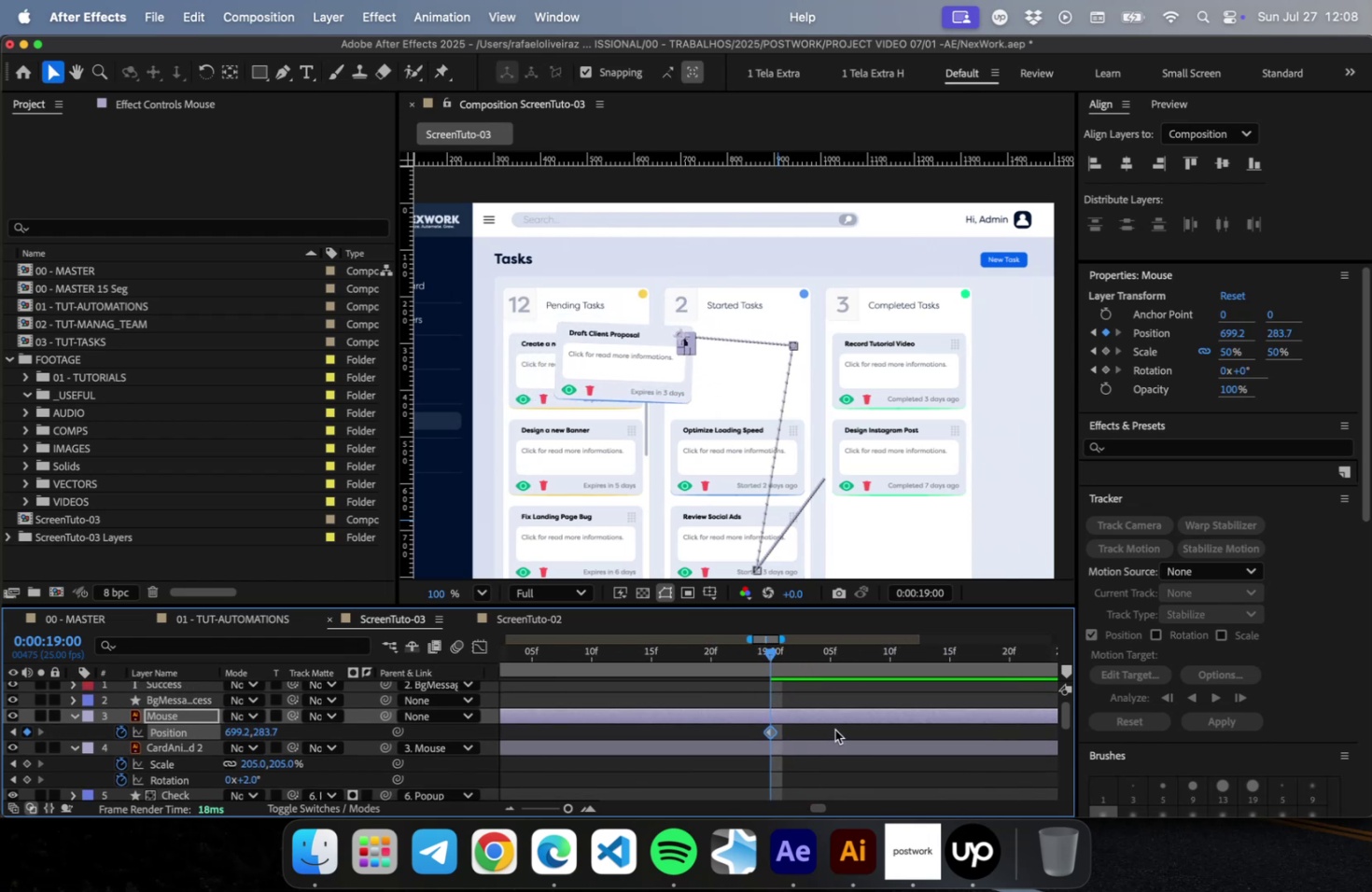 
key(Shift+PageDown)
 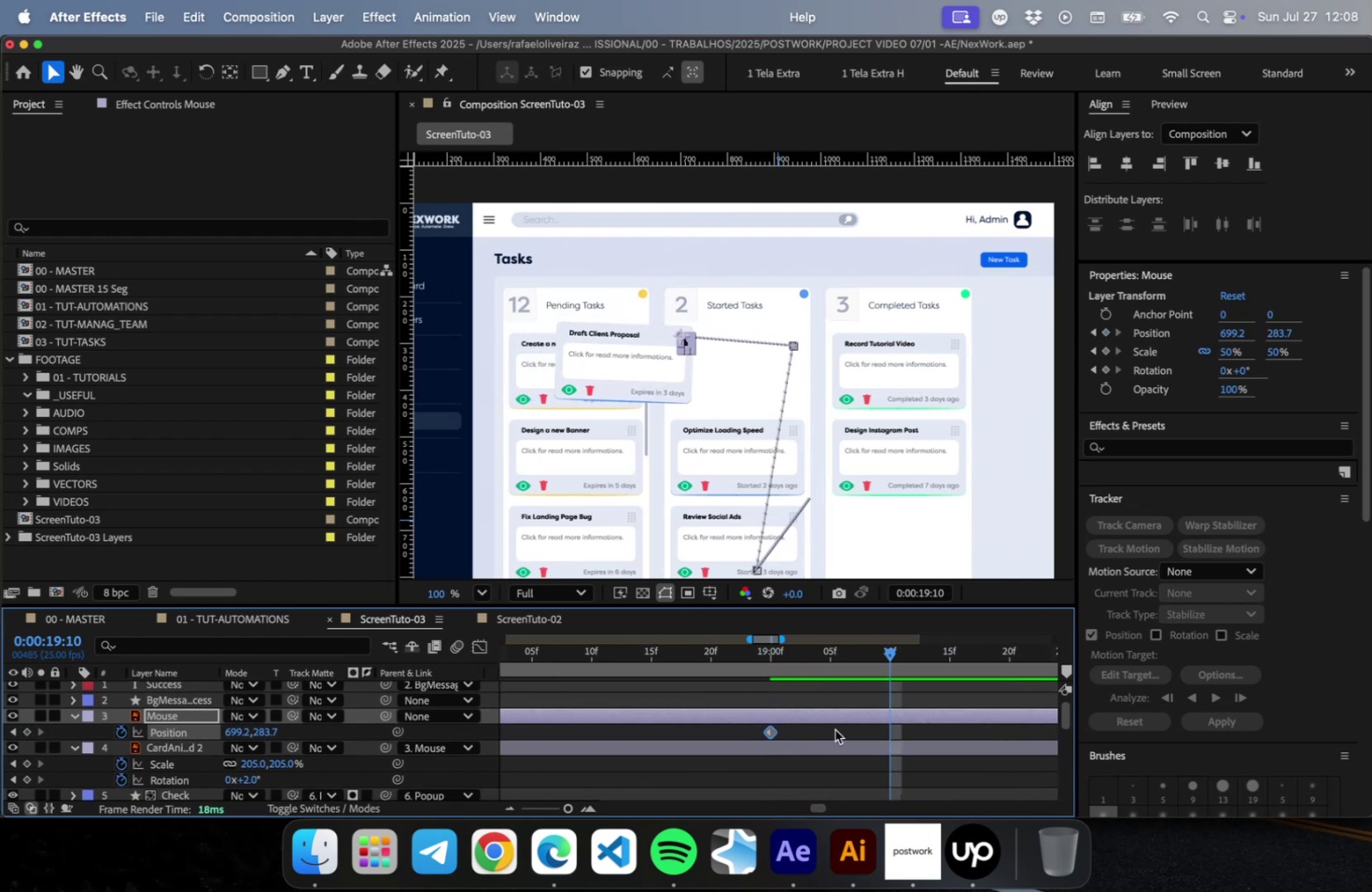 
key(Shift+PageDown)
 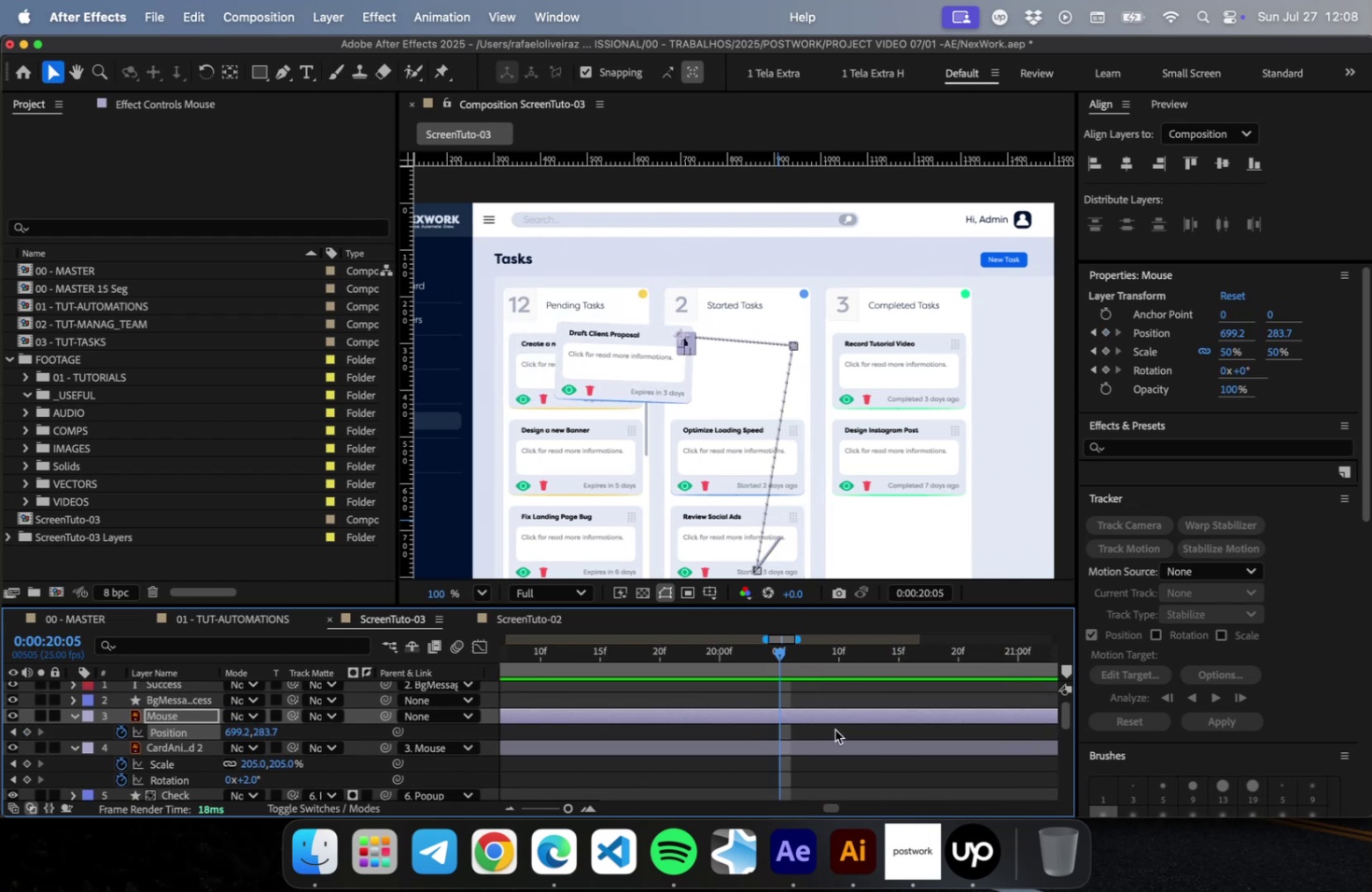 
key(Minus)
 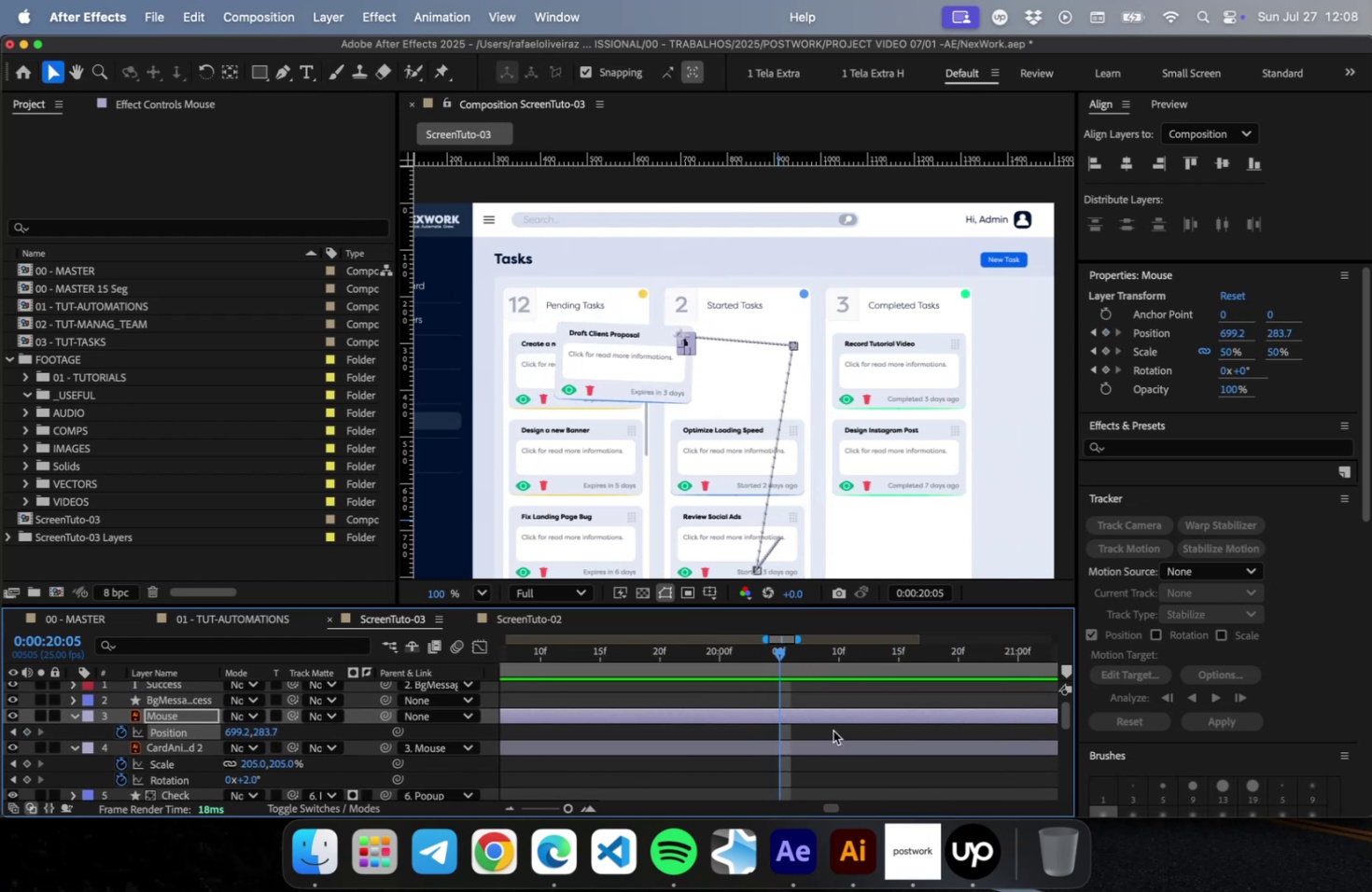 
key(Minus)
 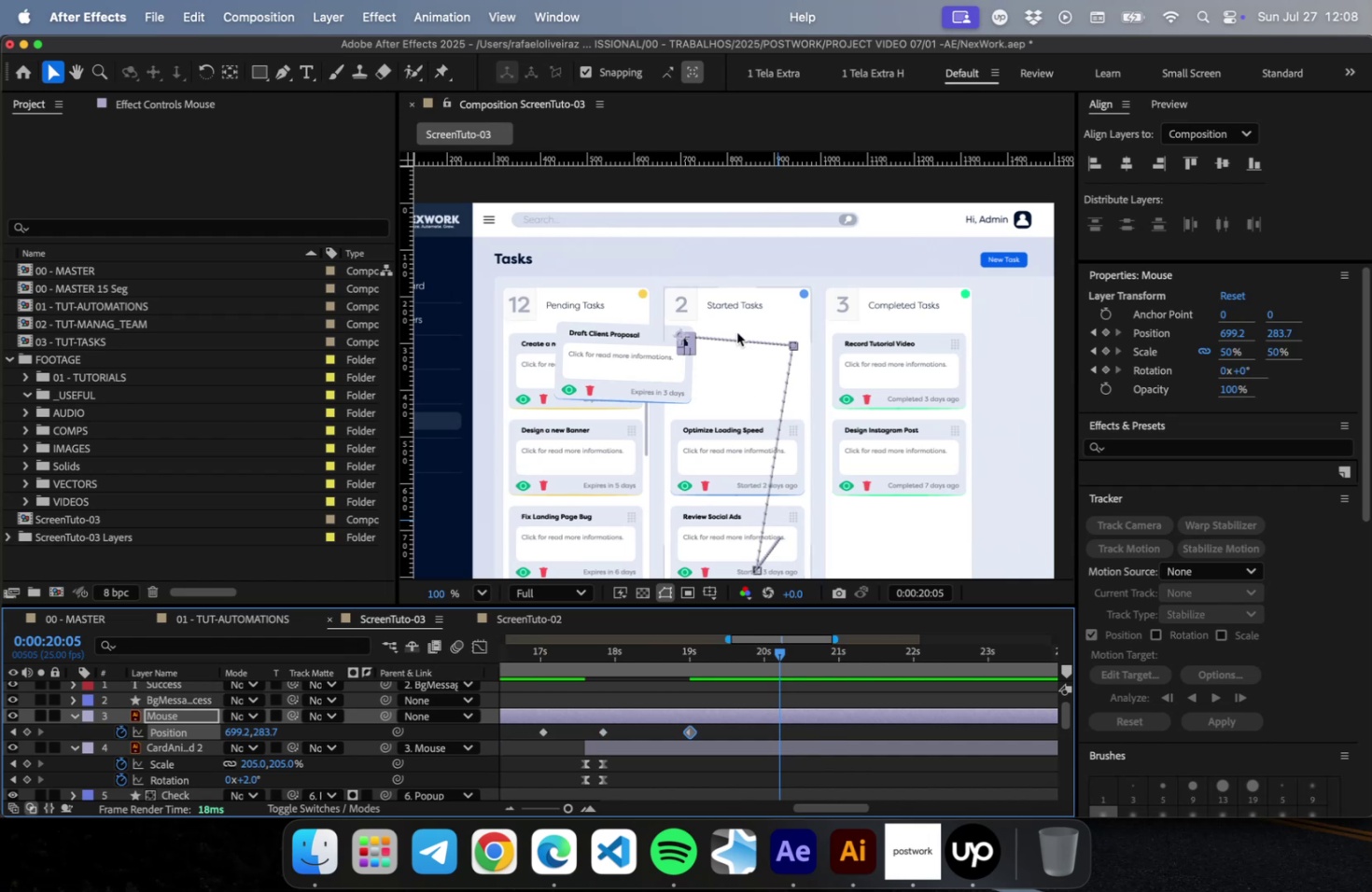 
key(Shift+ArrowRight)
 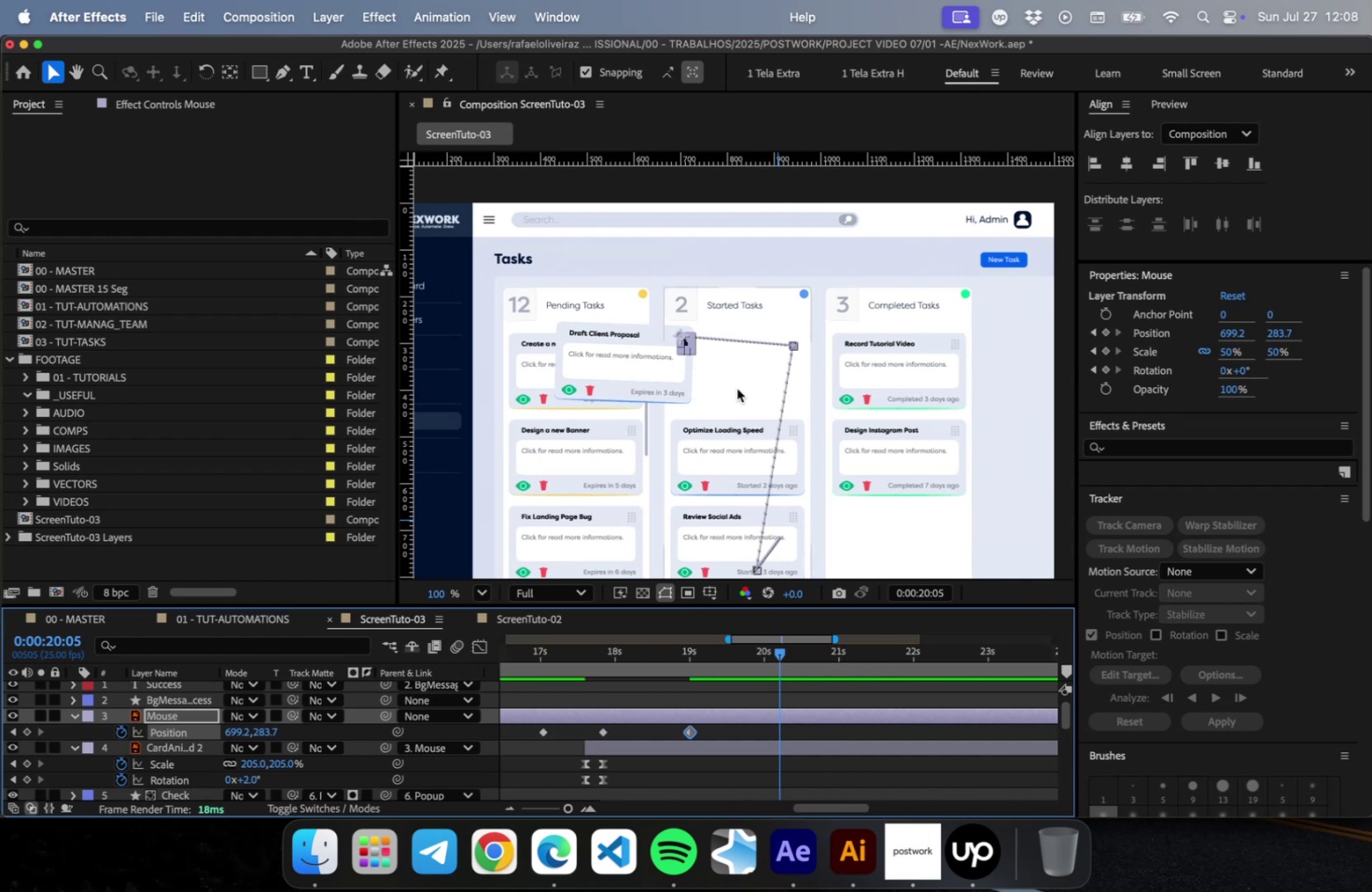 
key(Shift+ArrowRight)
 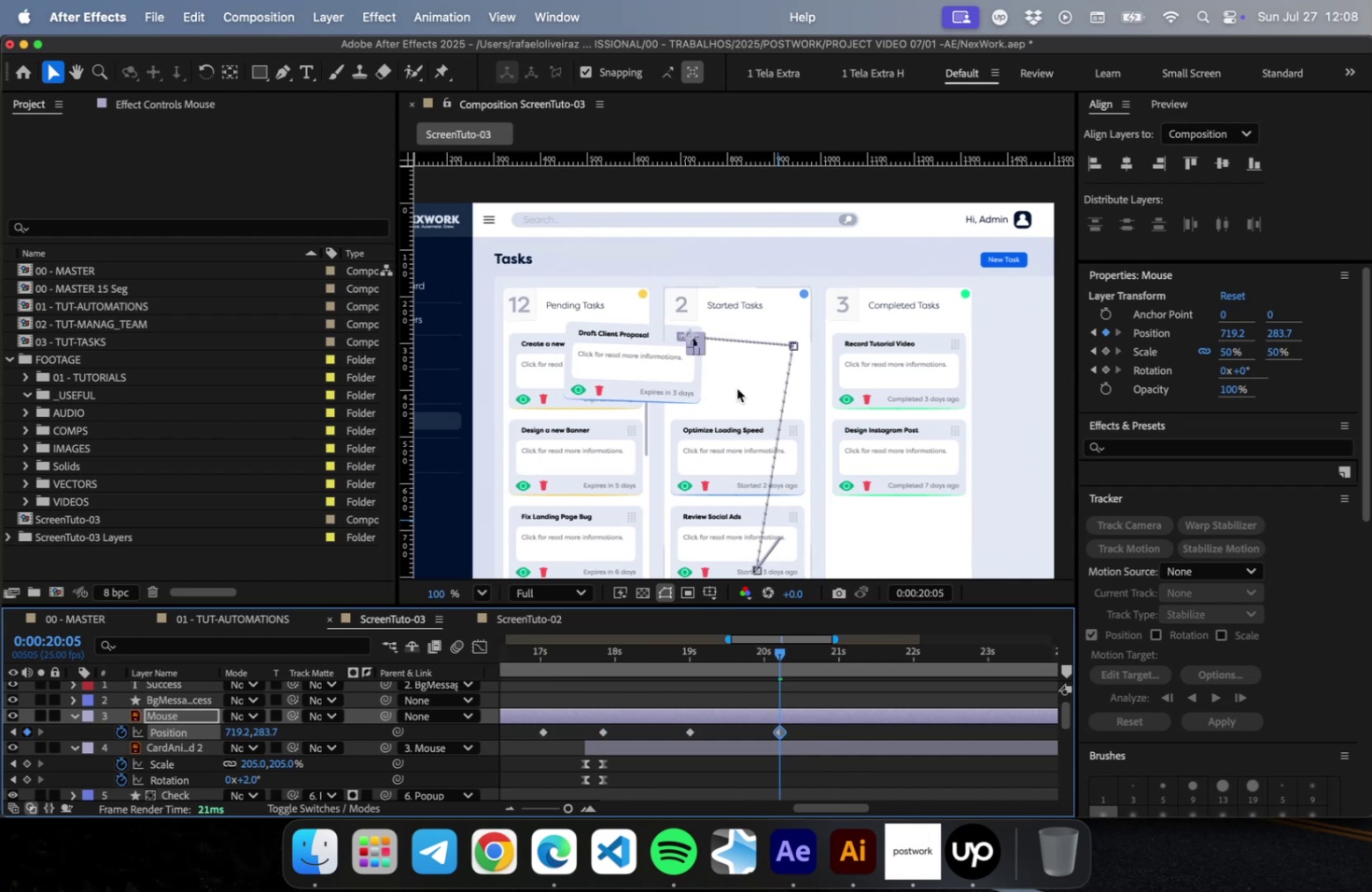 
key(Shift+ArrowRight)
 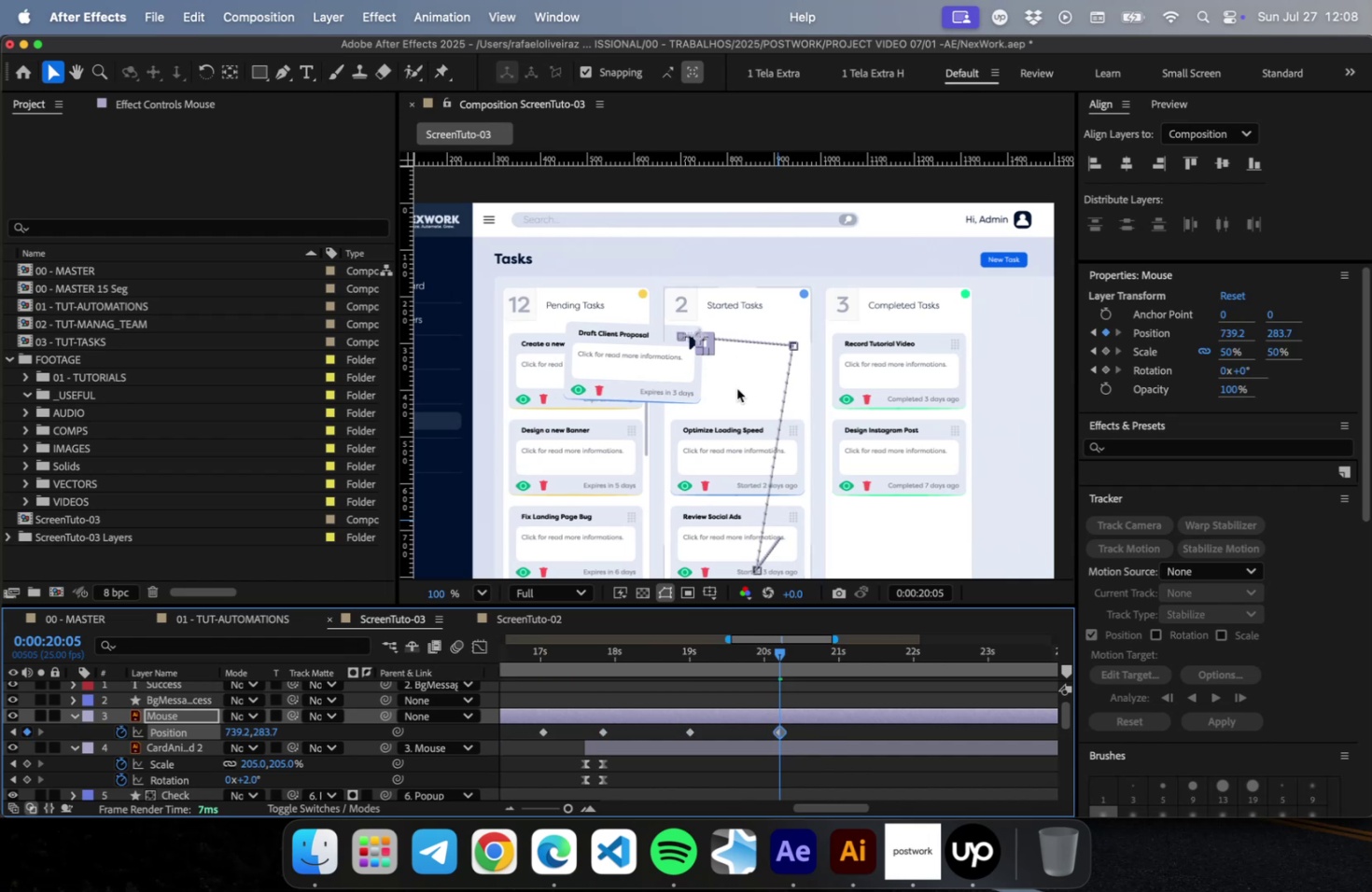 
key(Shift+ArrowDown)
 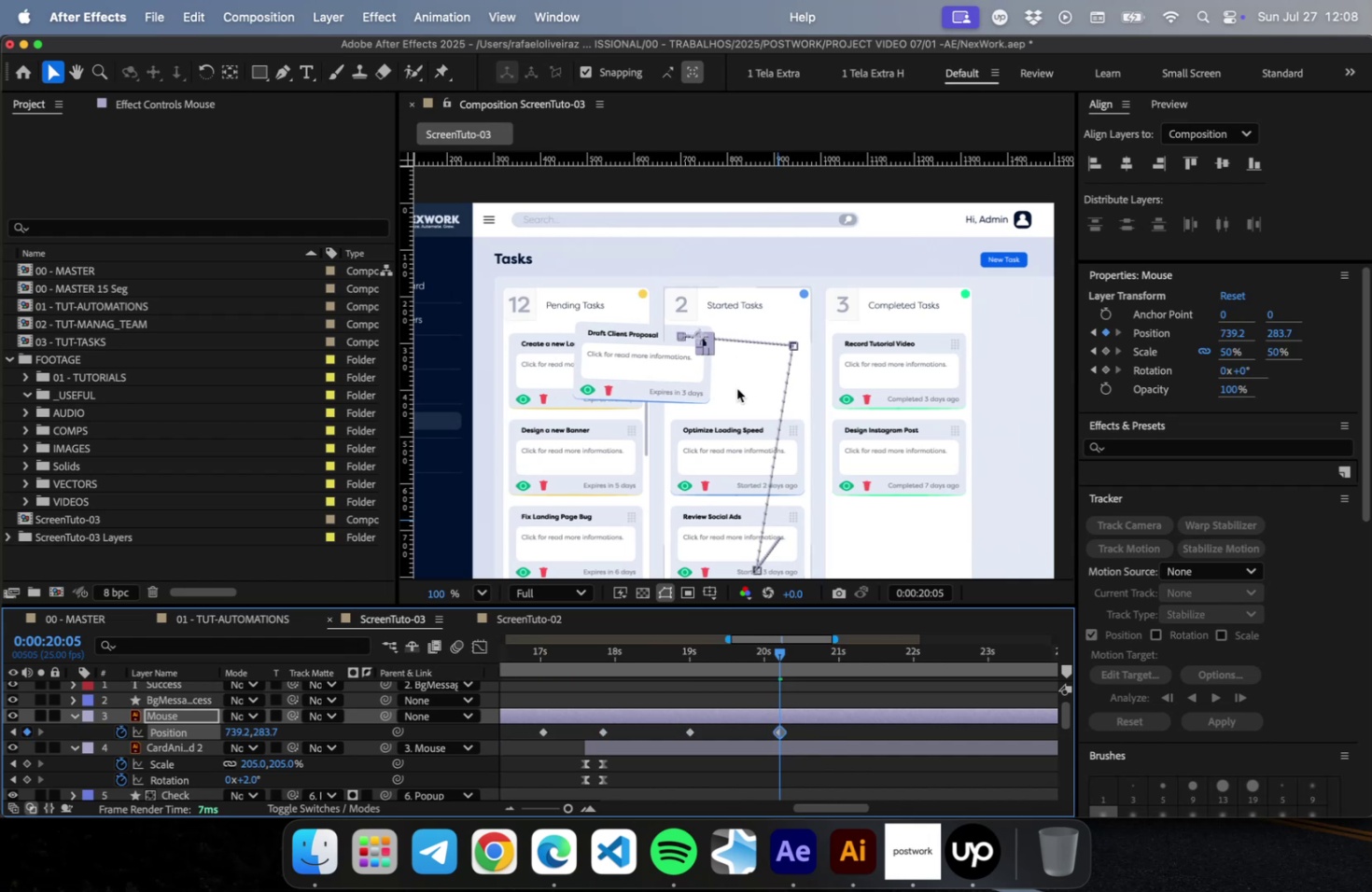 
key(Shift+ArrowDown)
 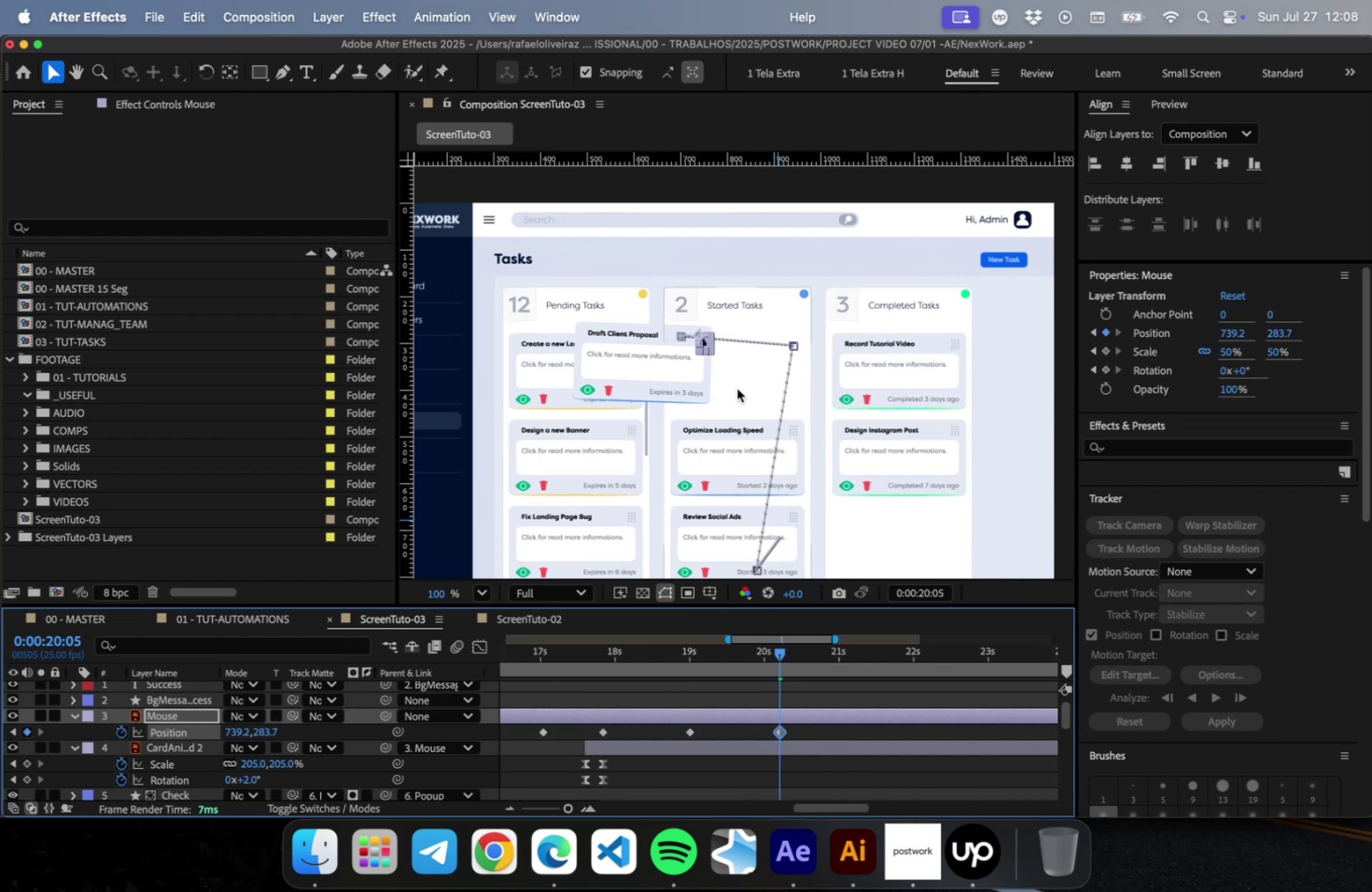 
key(Shift+ArrowRight)
 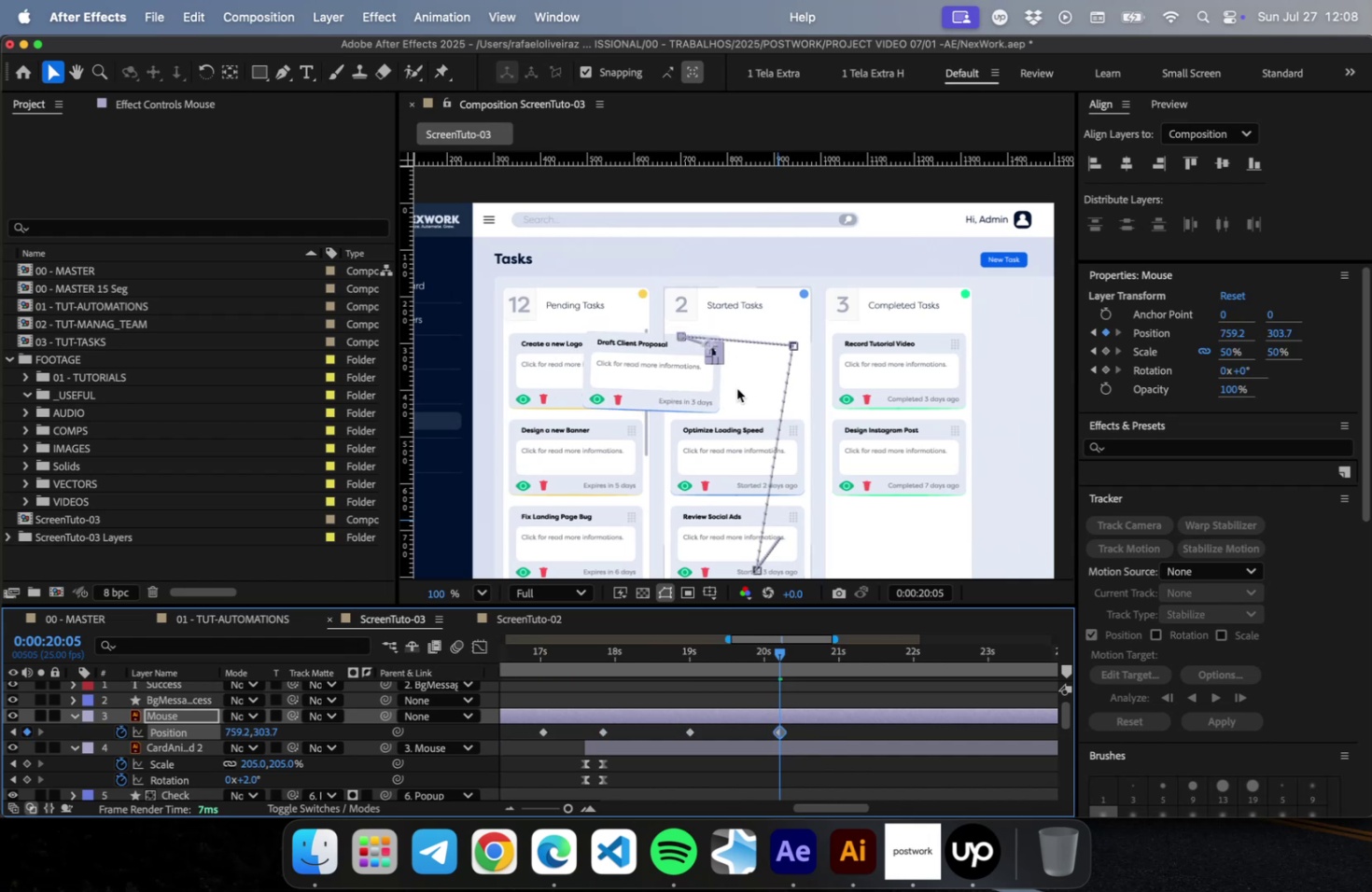 
key(Shift+ArrowRight)
 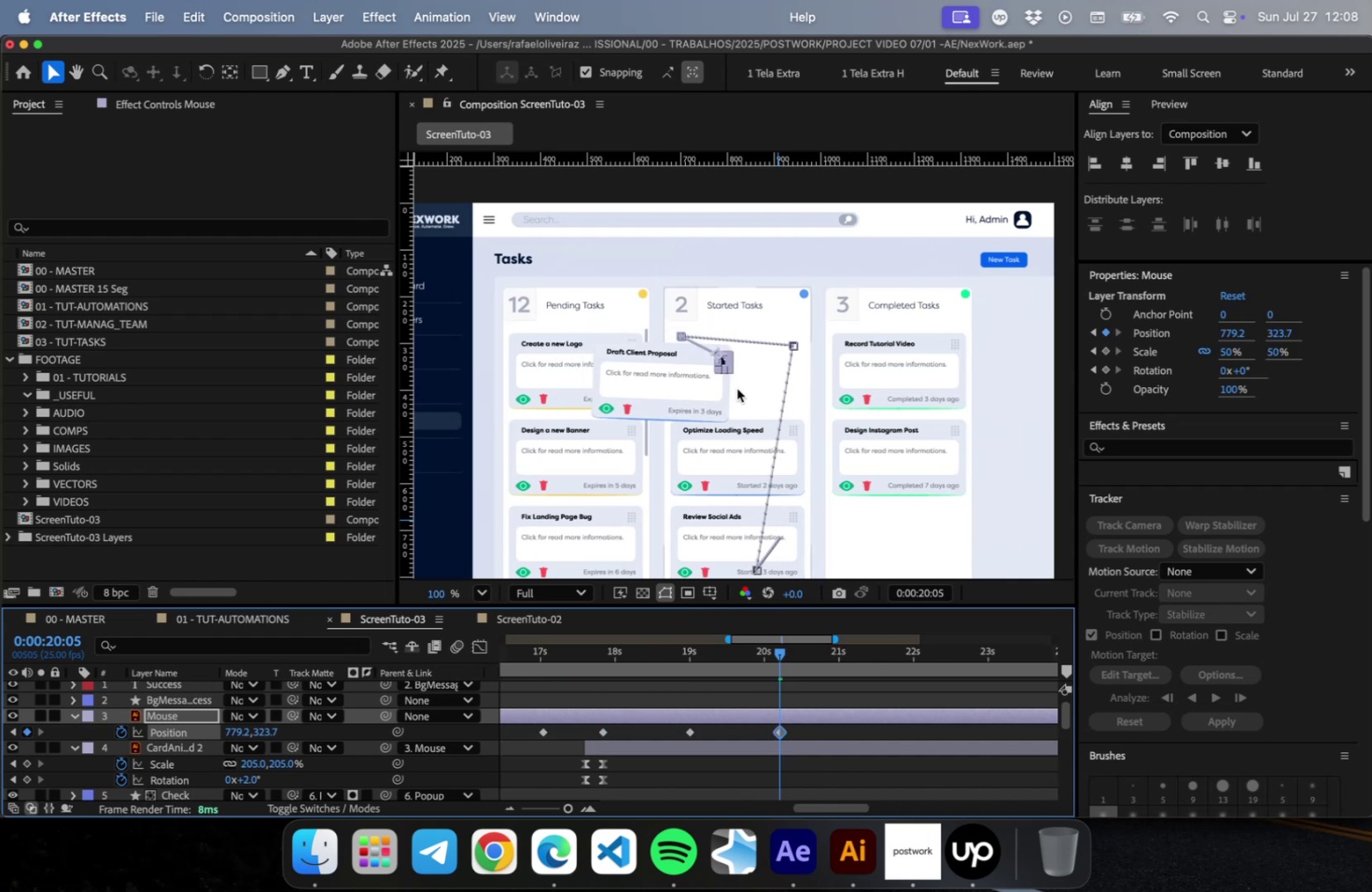 
key(Shift+ArrowRight)
 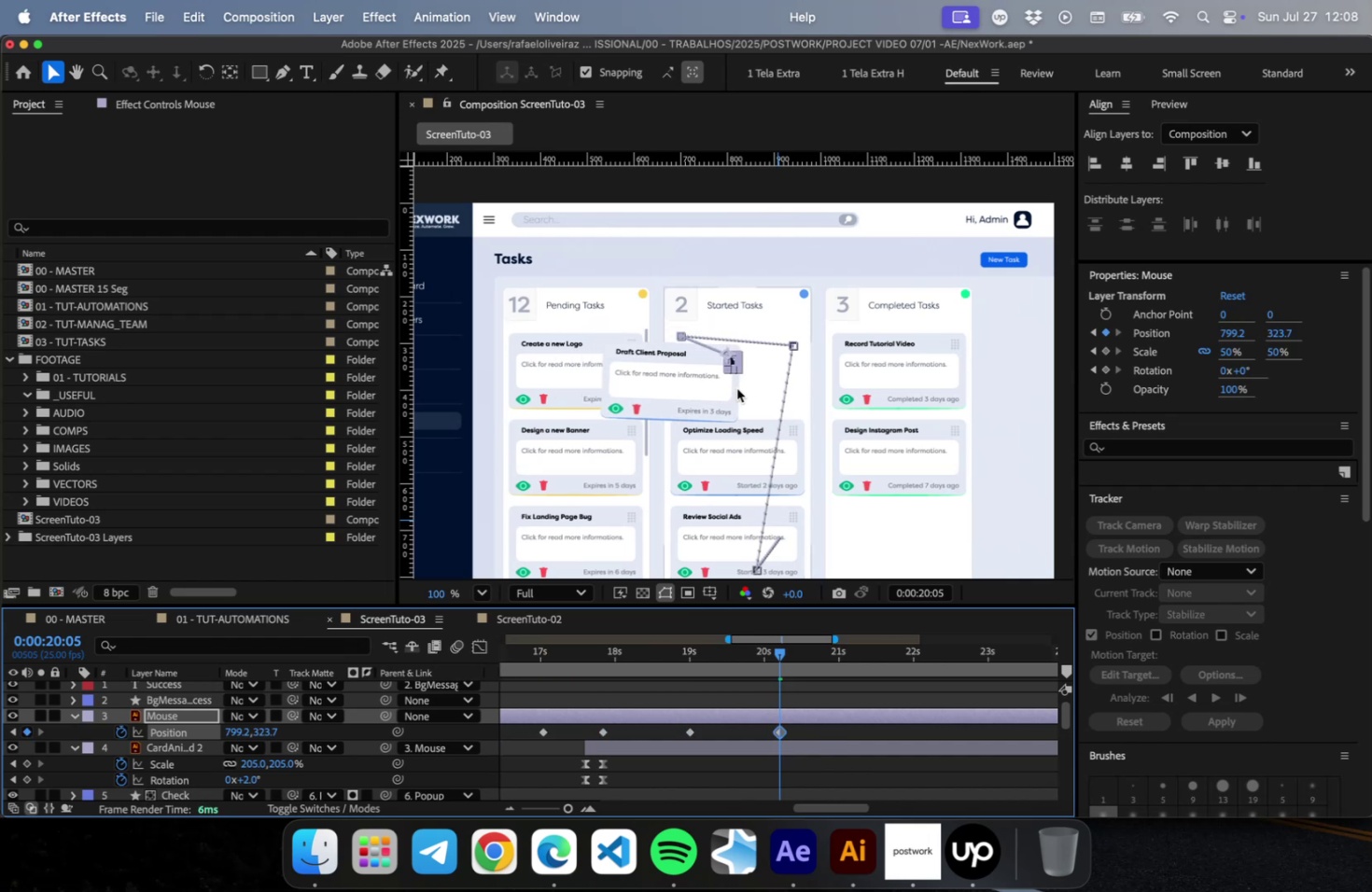 
key(Shift+ArrowRight)
 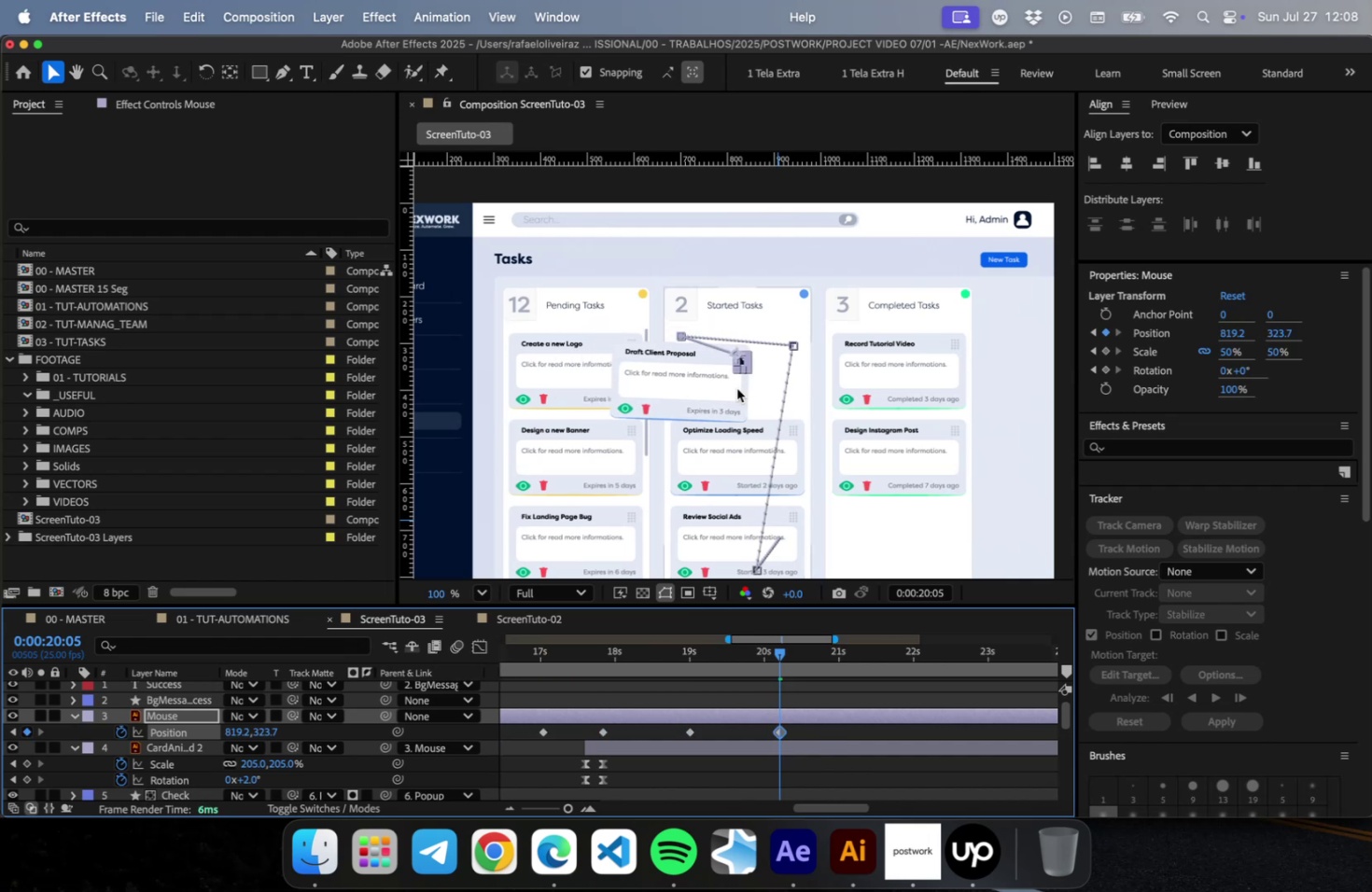 
key(Shift+ArrowRight)
 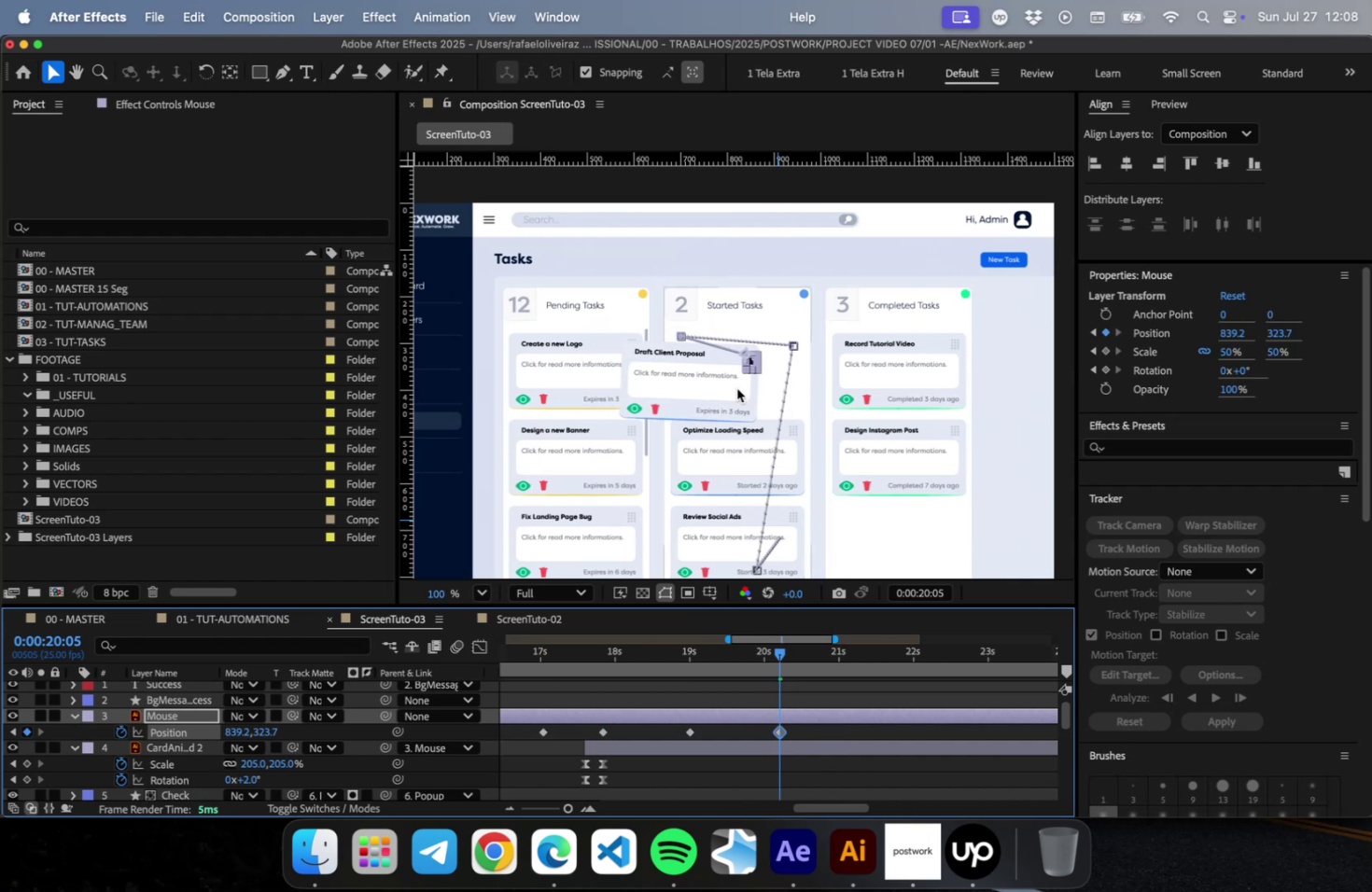 
key(Shift+ArrowRight)
 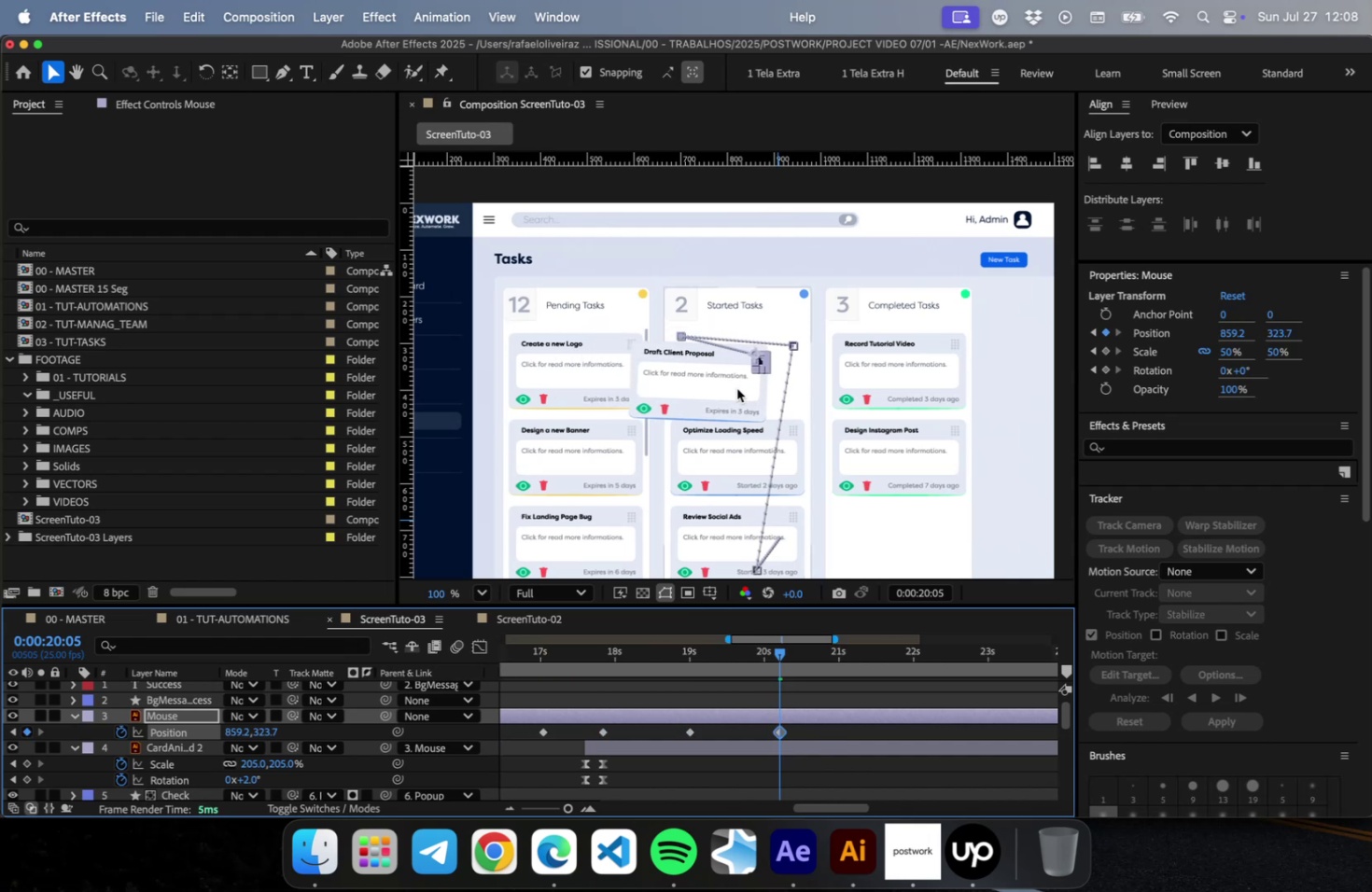 
key(Shift+ArrowRight)
 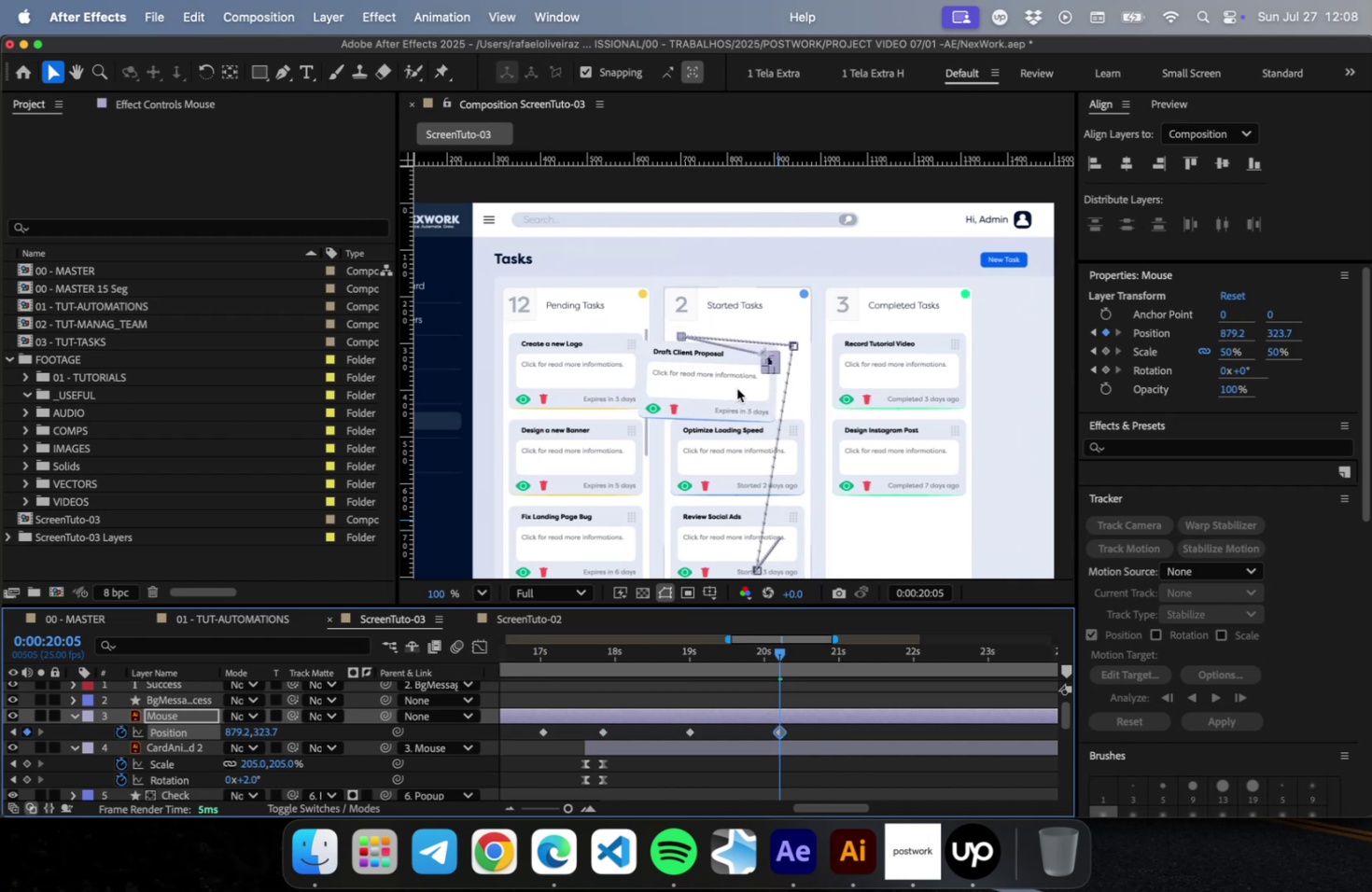 
key(Shift+ArrowRight)
 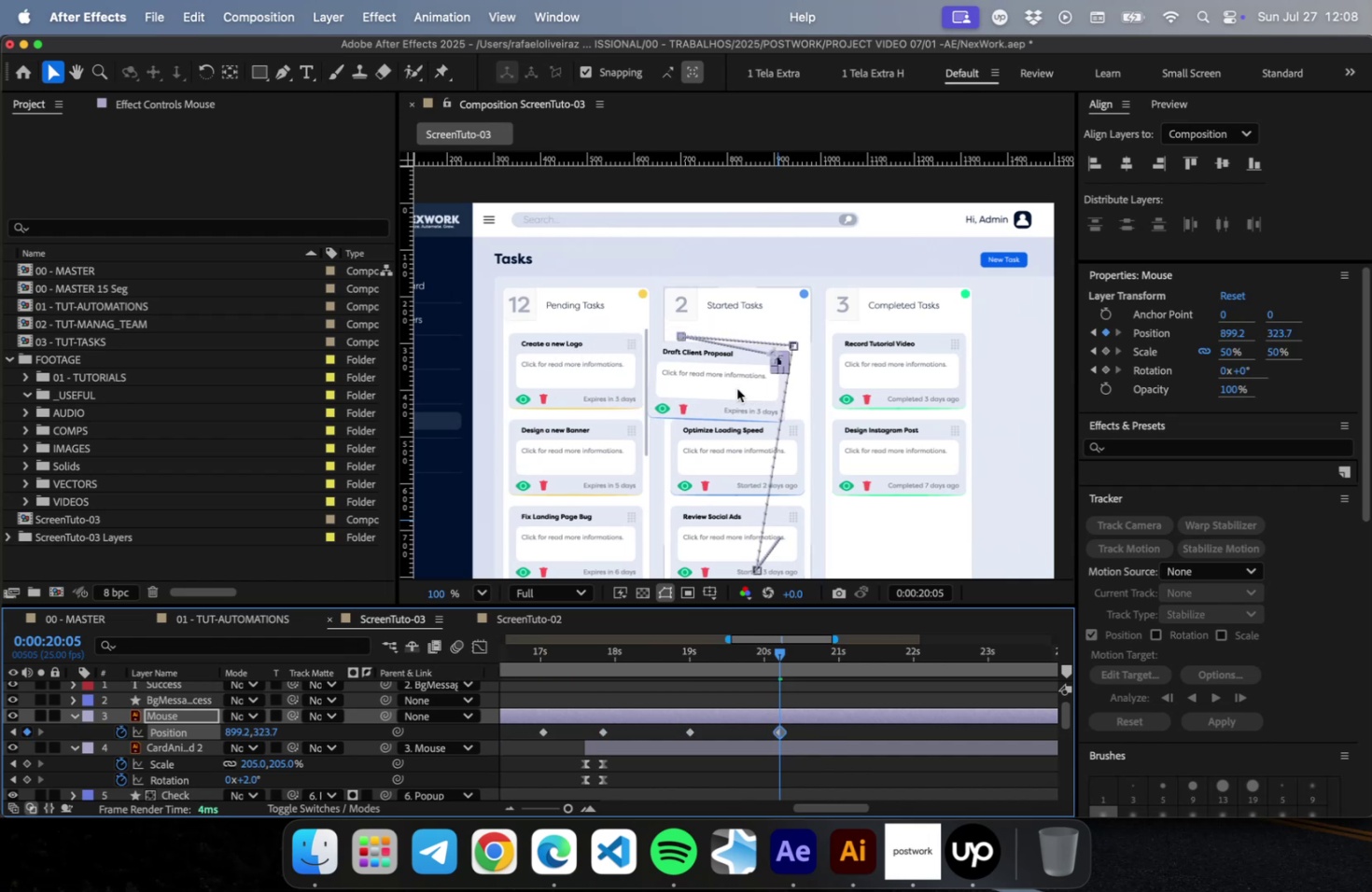 
key(Shift+ArrowUp)
 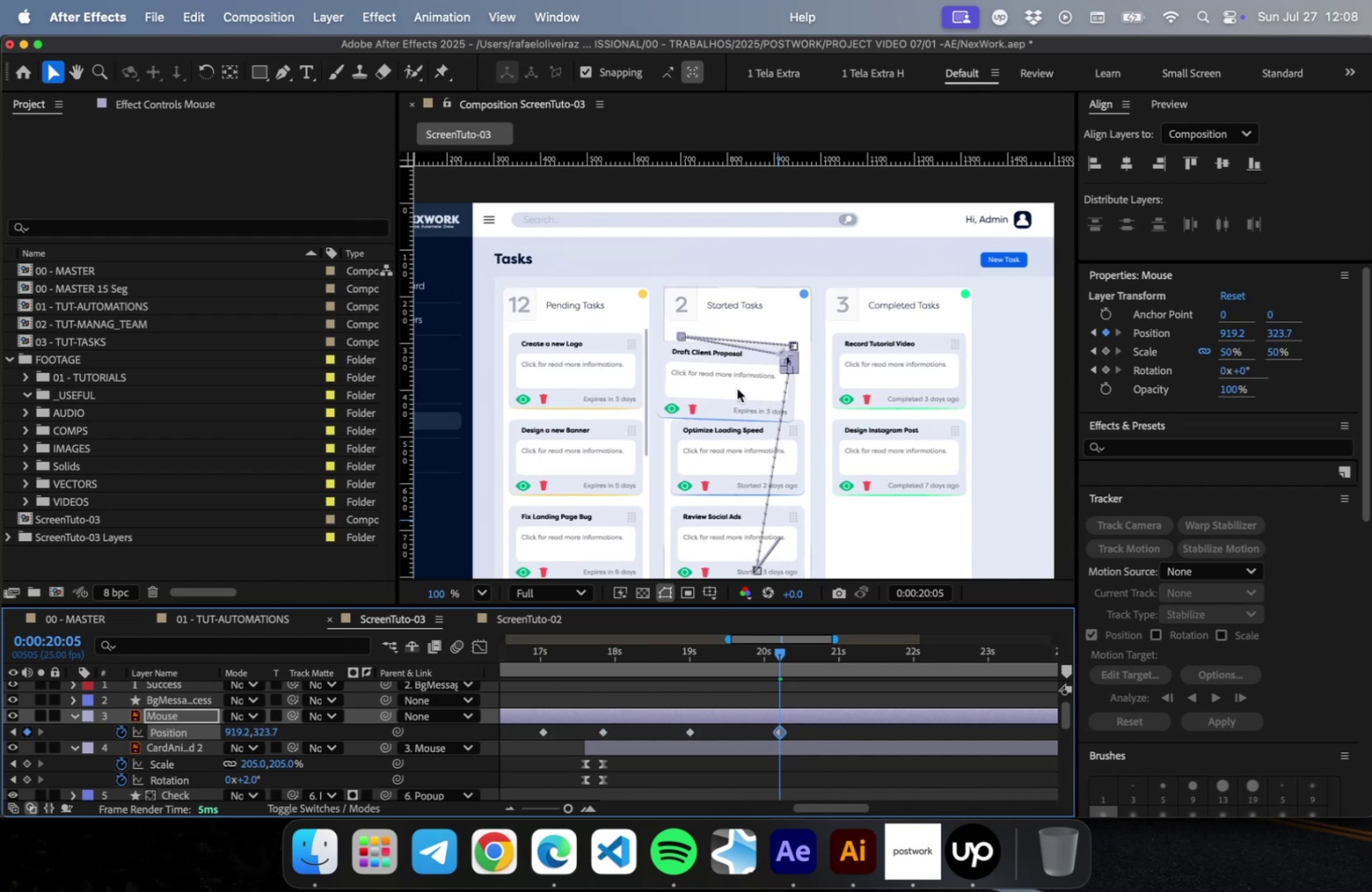 
key(Shift+ArrowUp)
 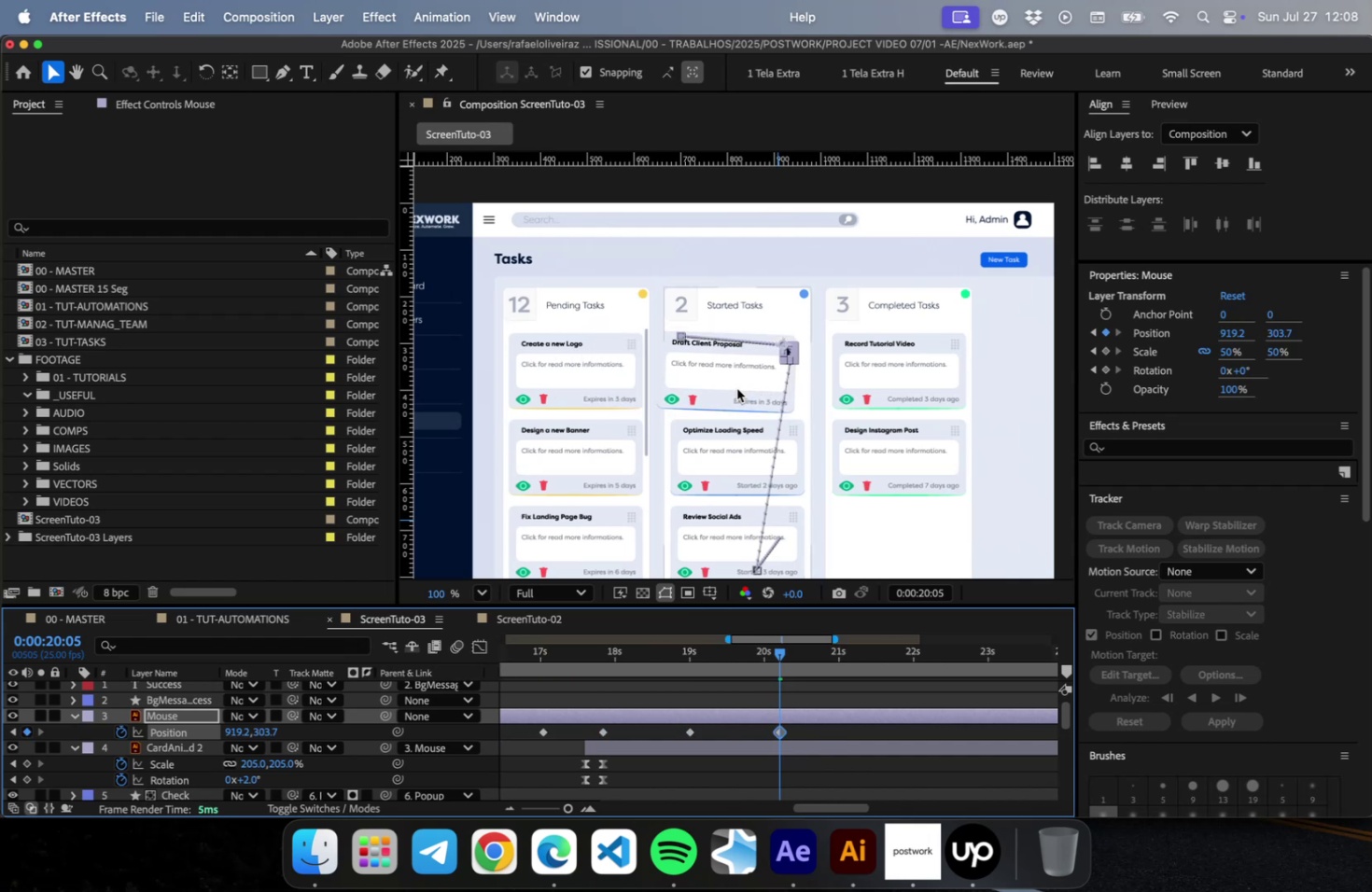 
key(Shift+ArrowRight)
 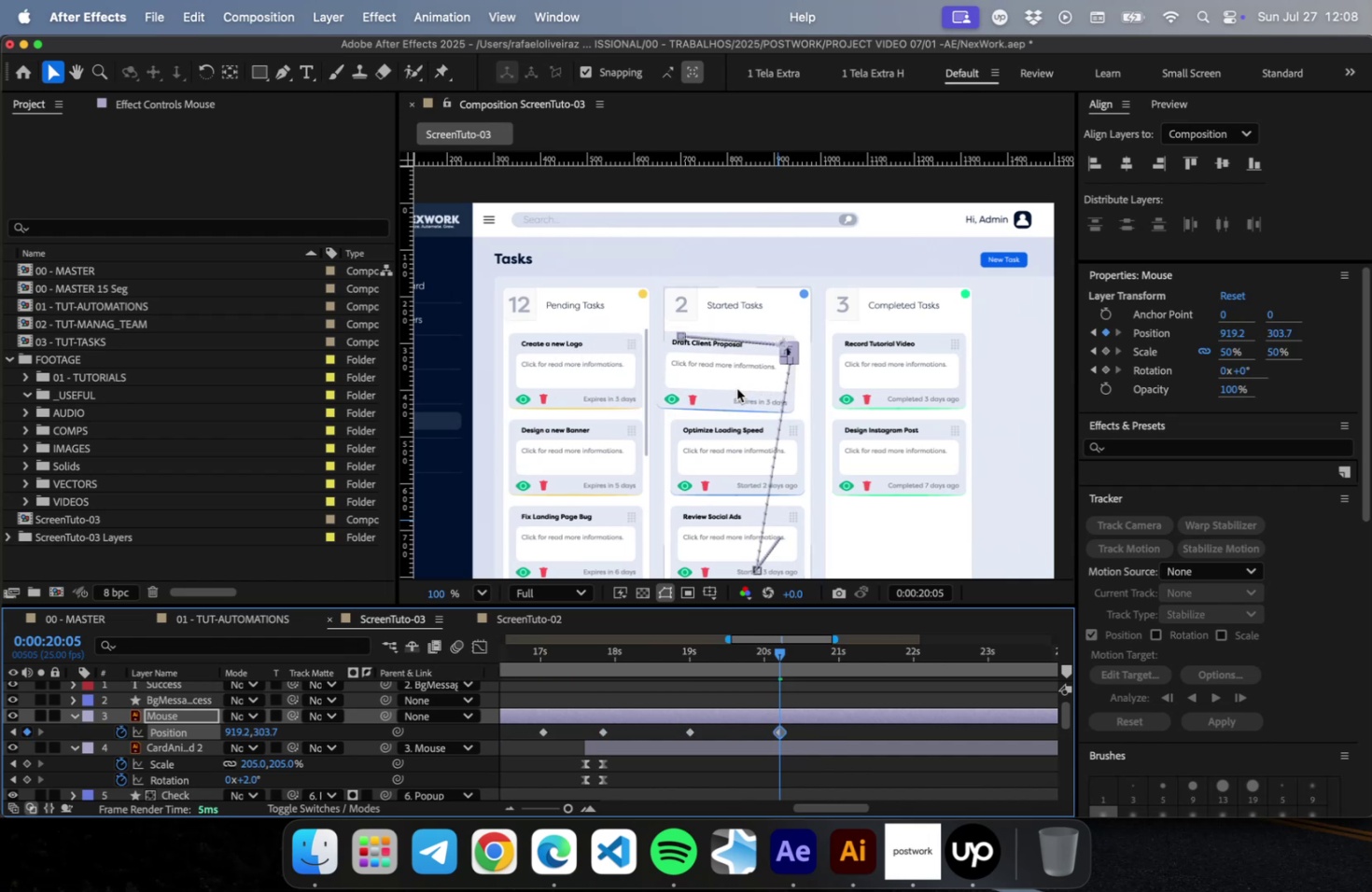 
key(Shift+ArrowRight)
 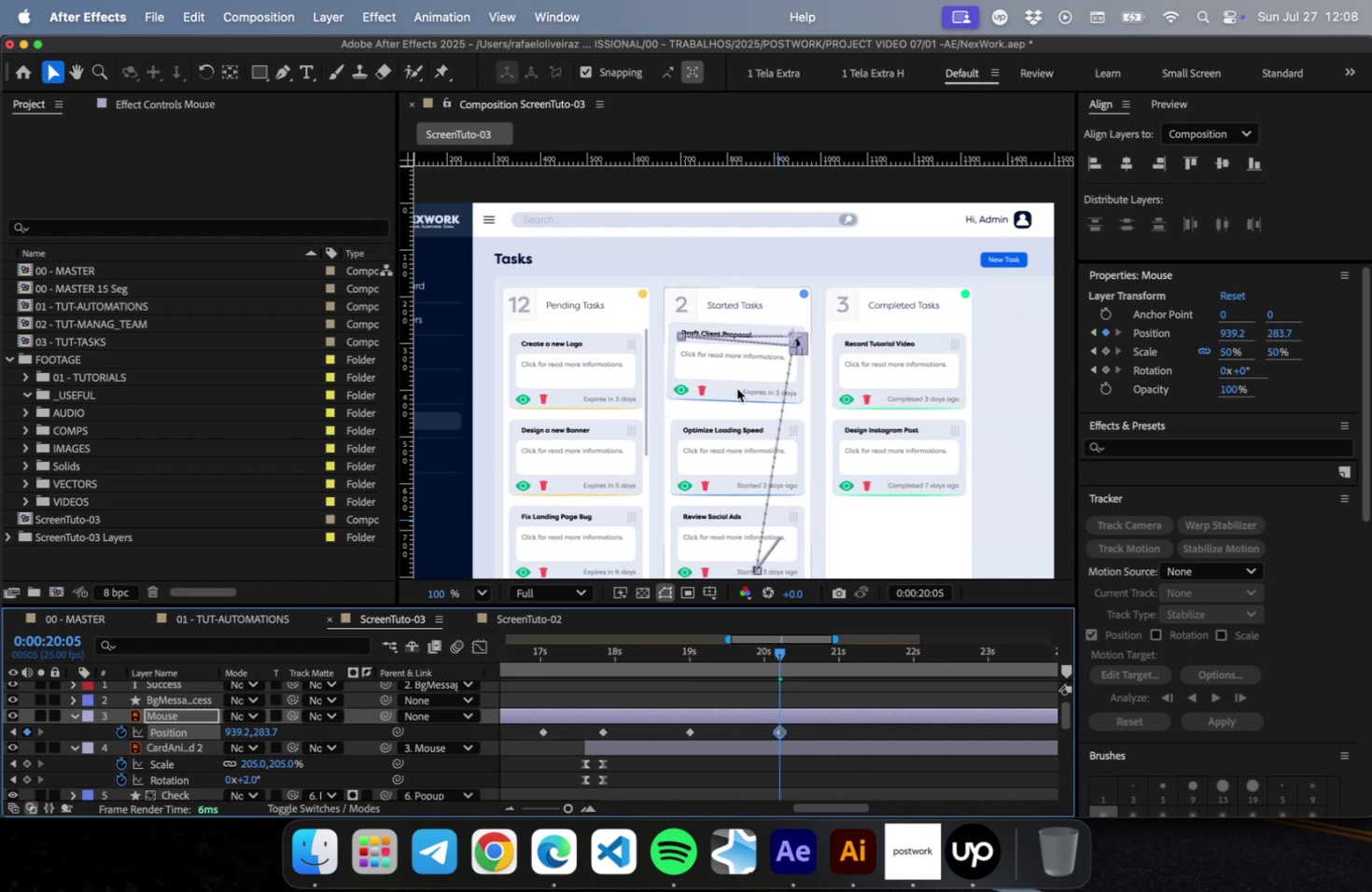 
key(Shift+ArrowRight)
 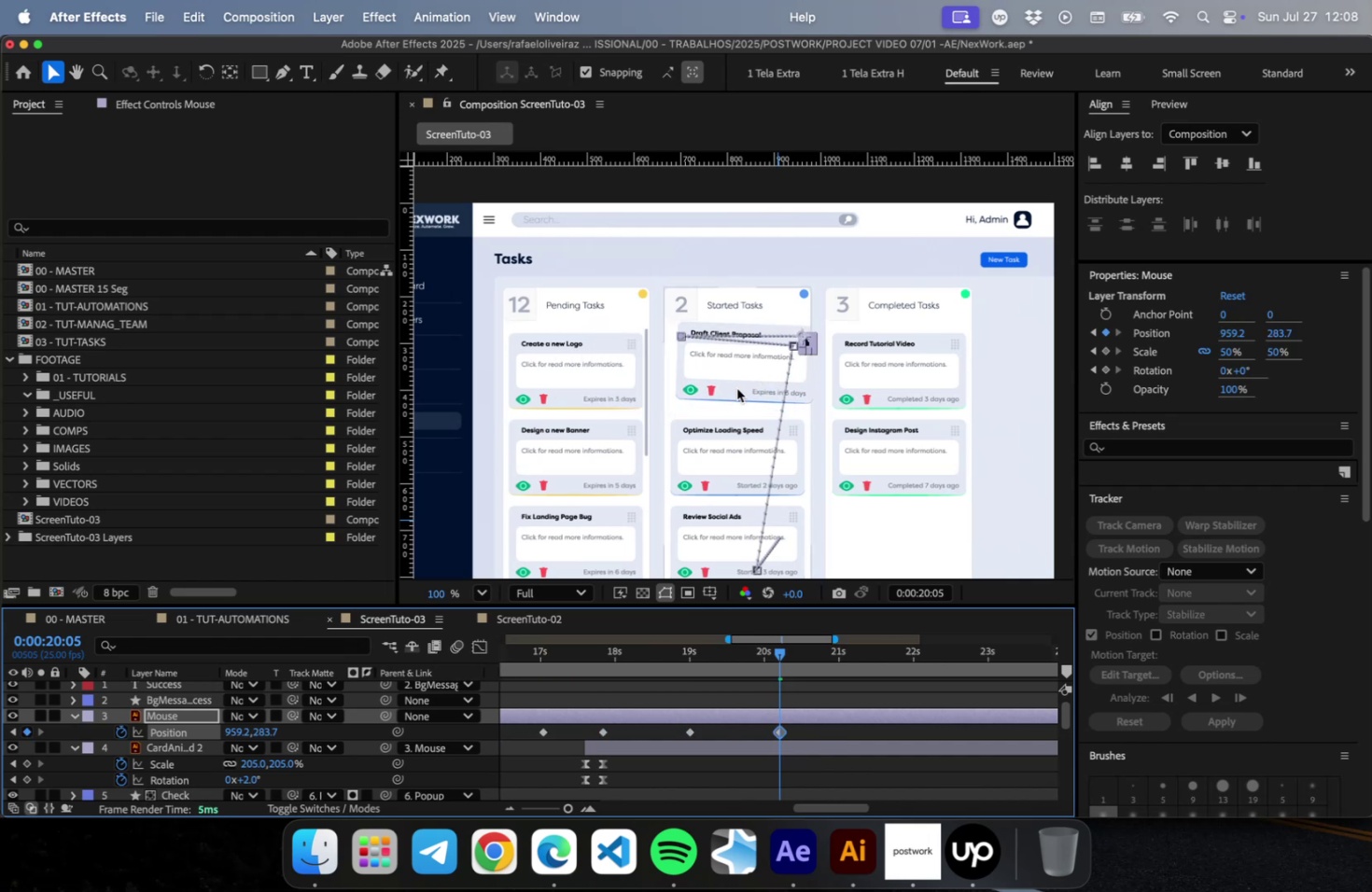 
key(Shift+ArrowRight)
 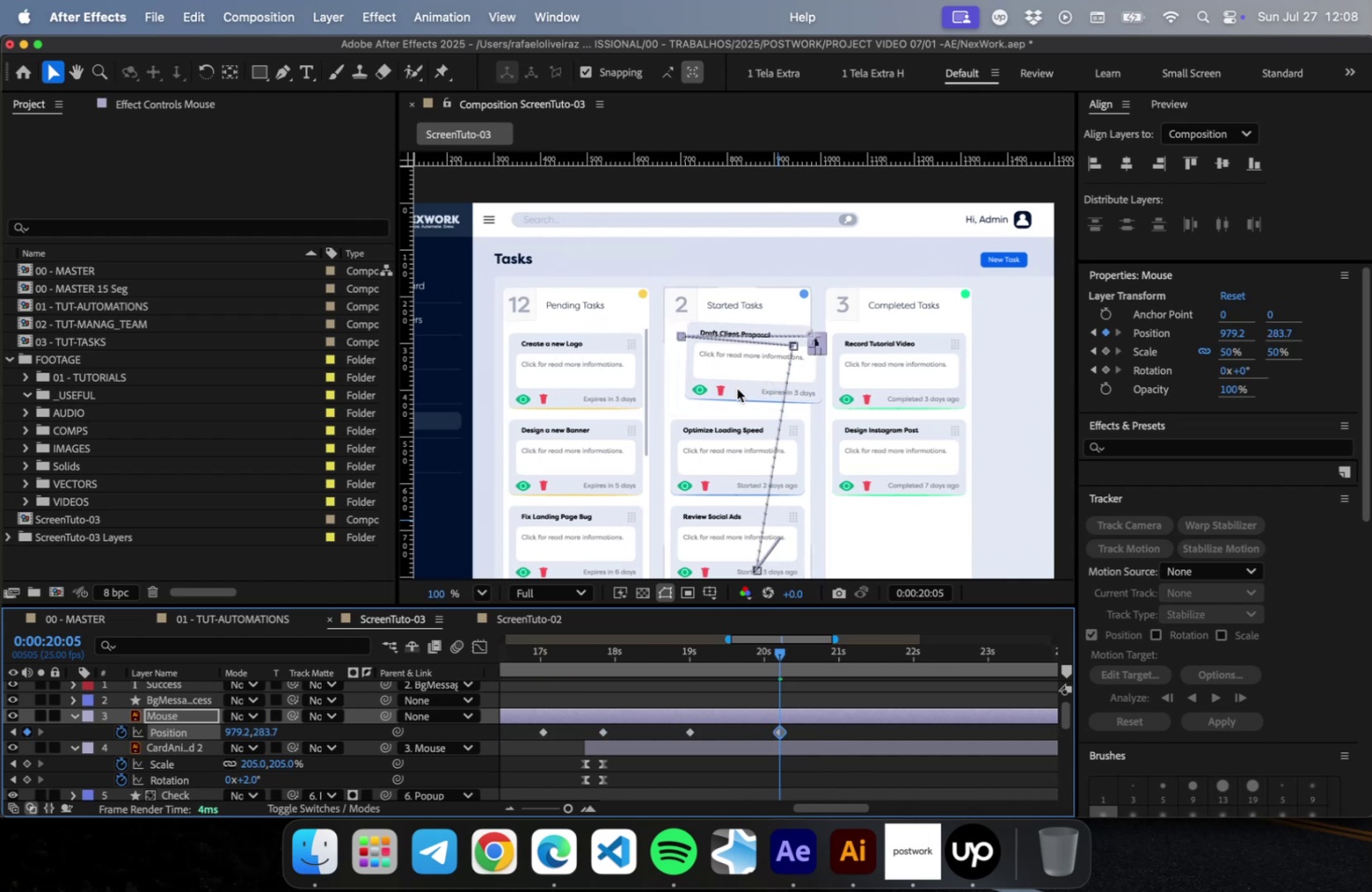 
key(Shift+ArrowRight)
 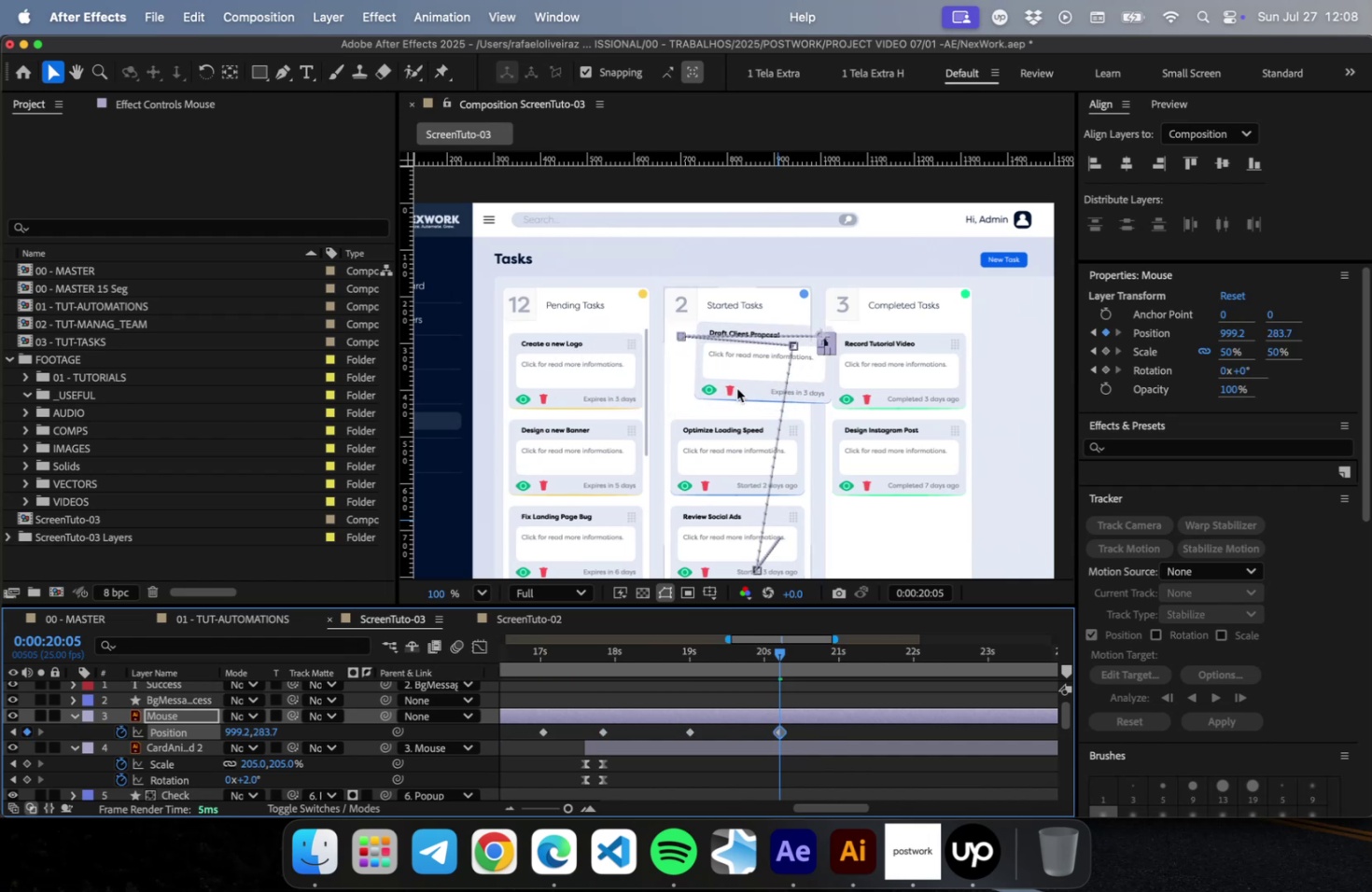 
key(Shift+ArrowRight)
 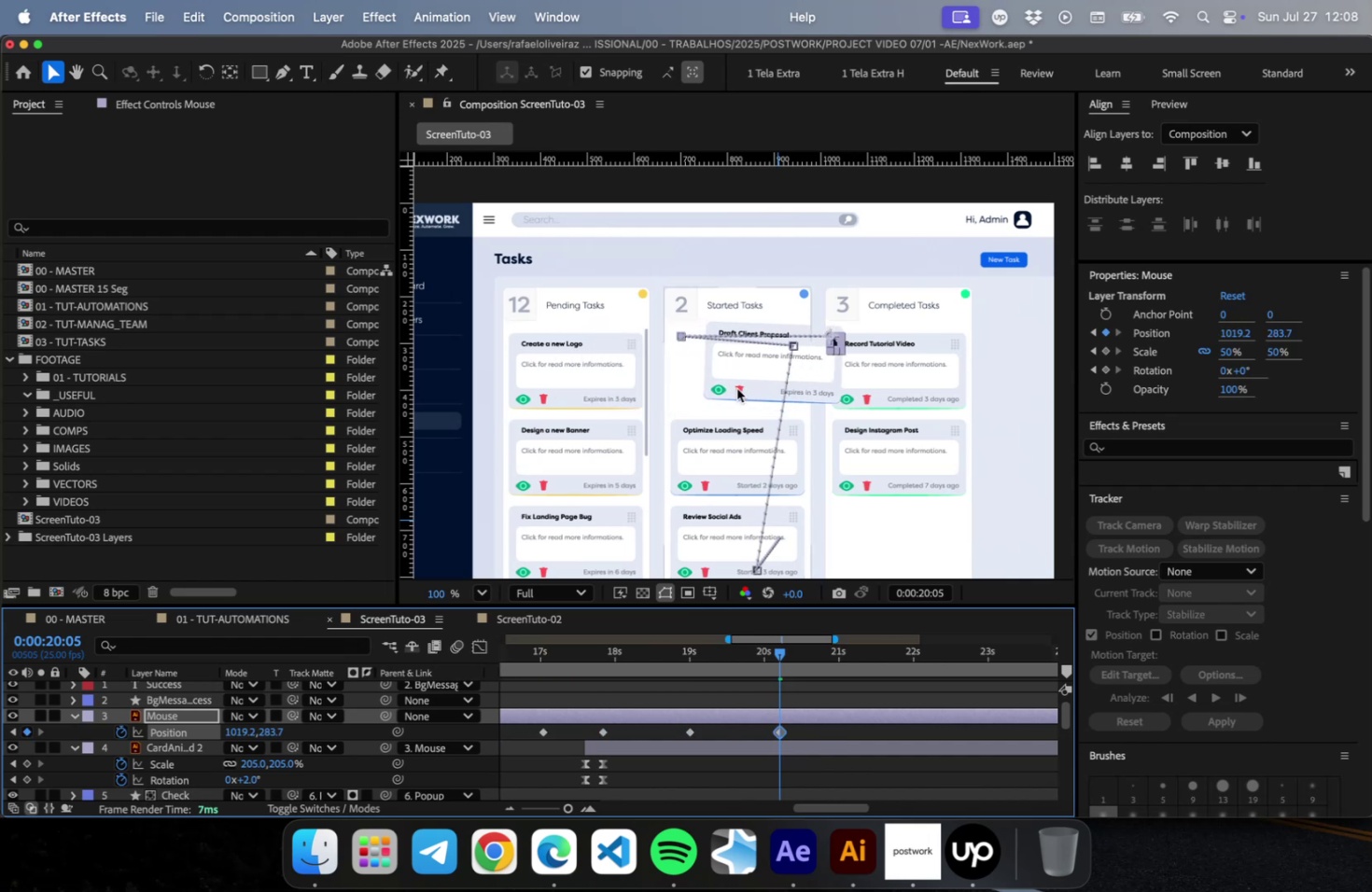 
key(Shift+ArrowRight)
 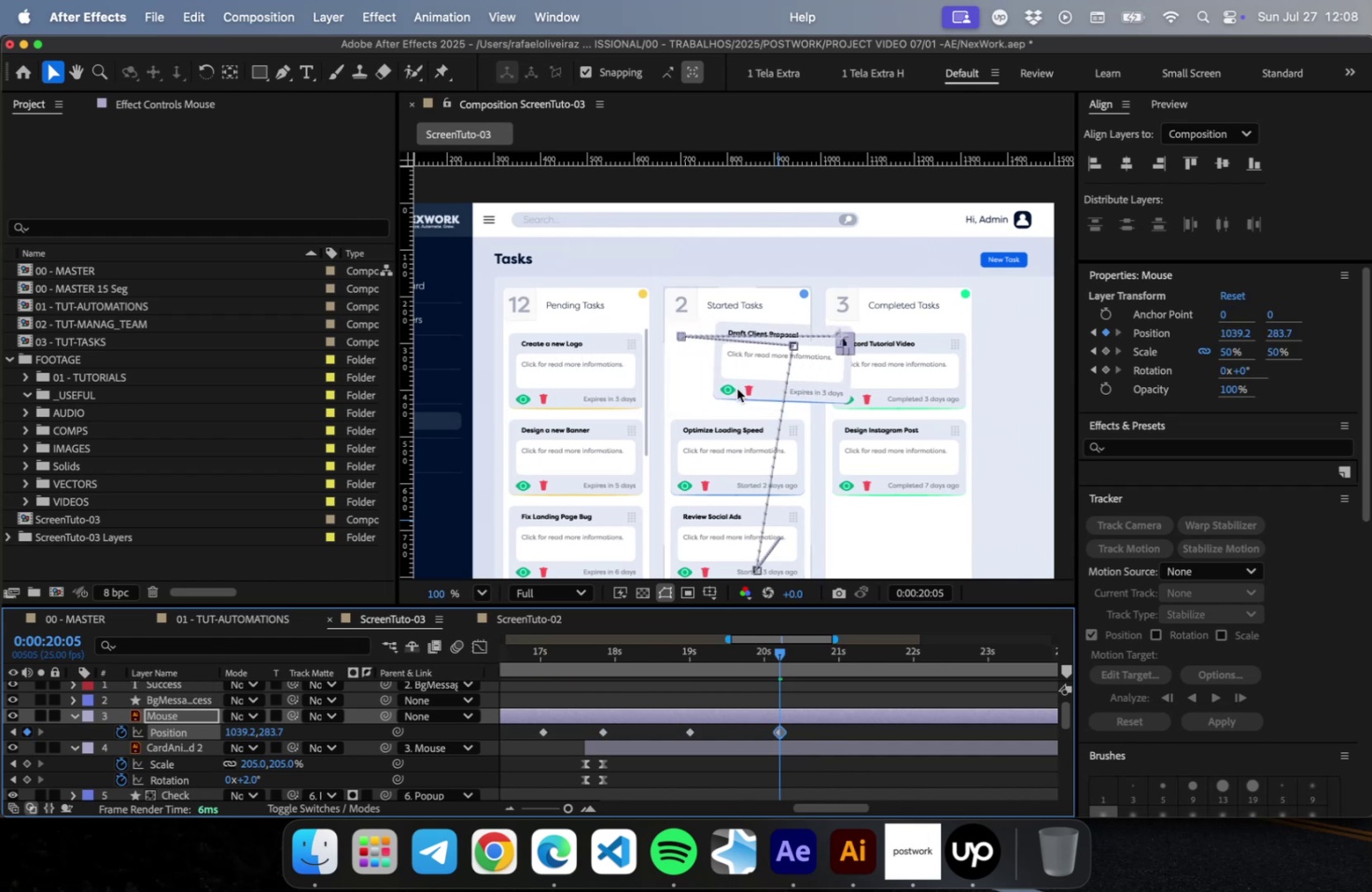 
key(Shift+ArrowRight)
 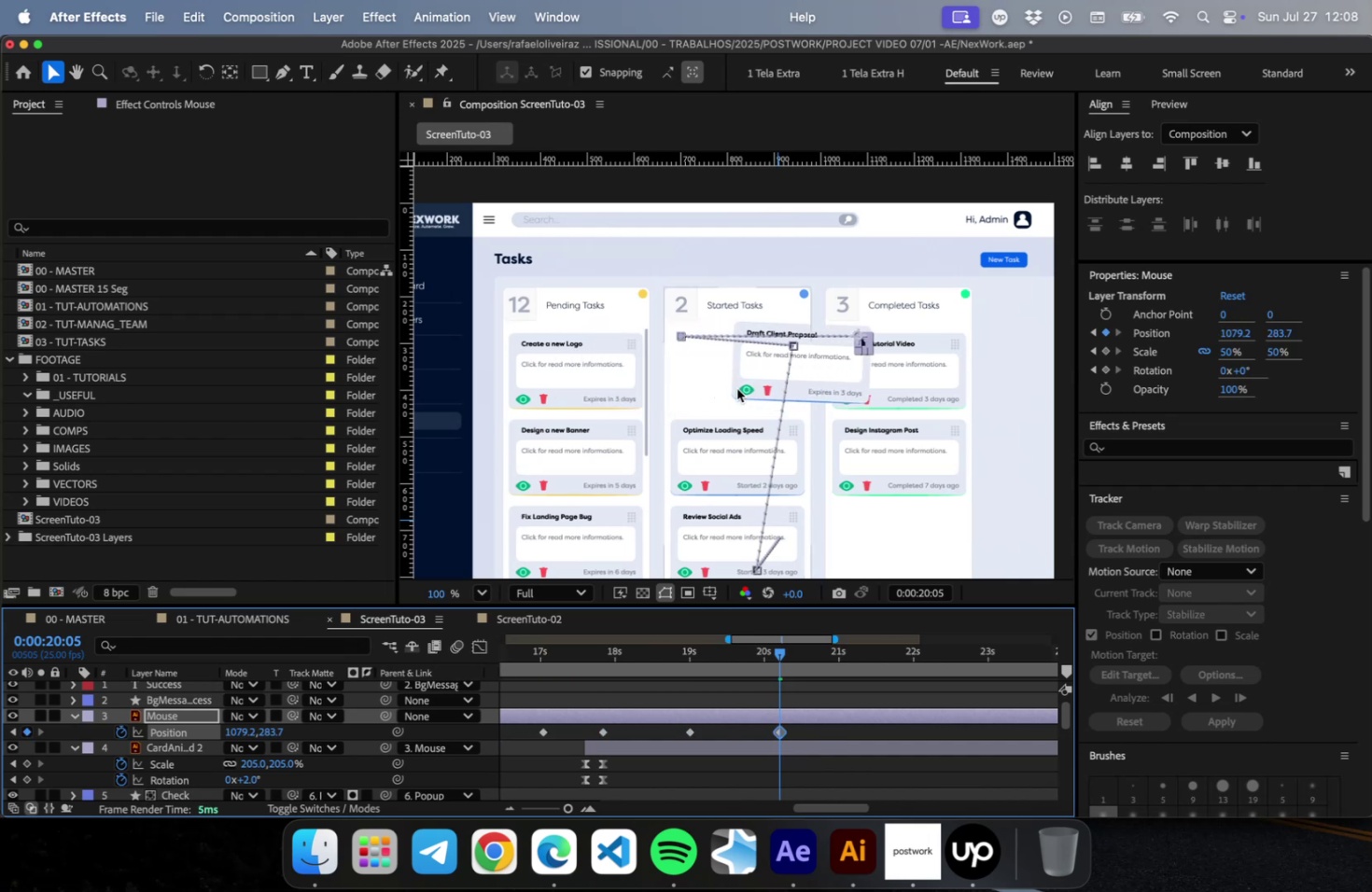 
key(Shift+ArrowRight)
 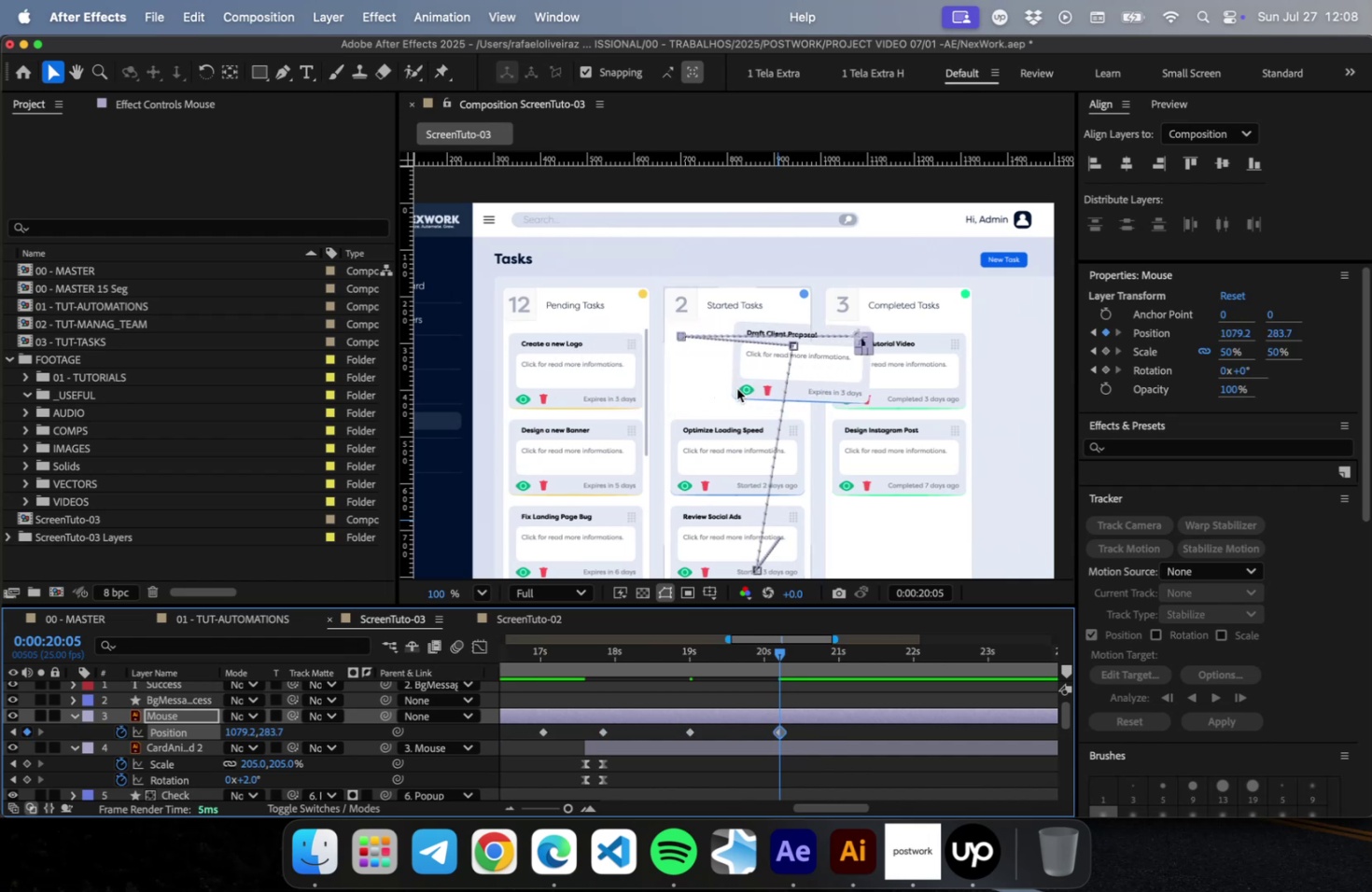 
key(Shift+ArrowRight)
 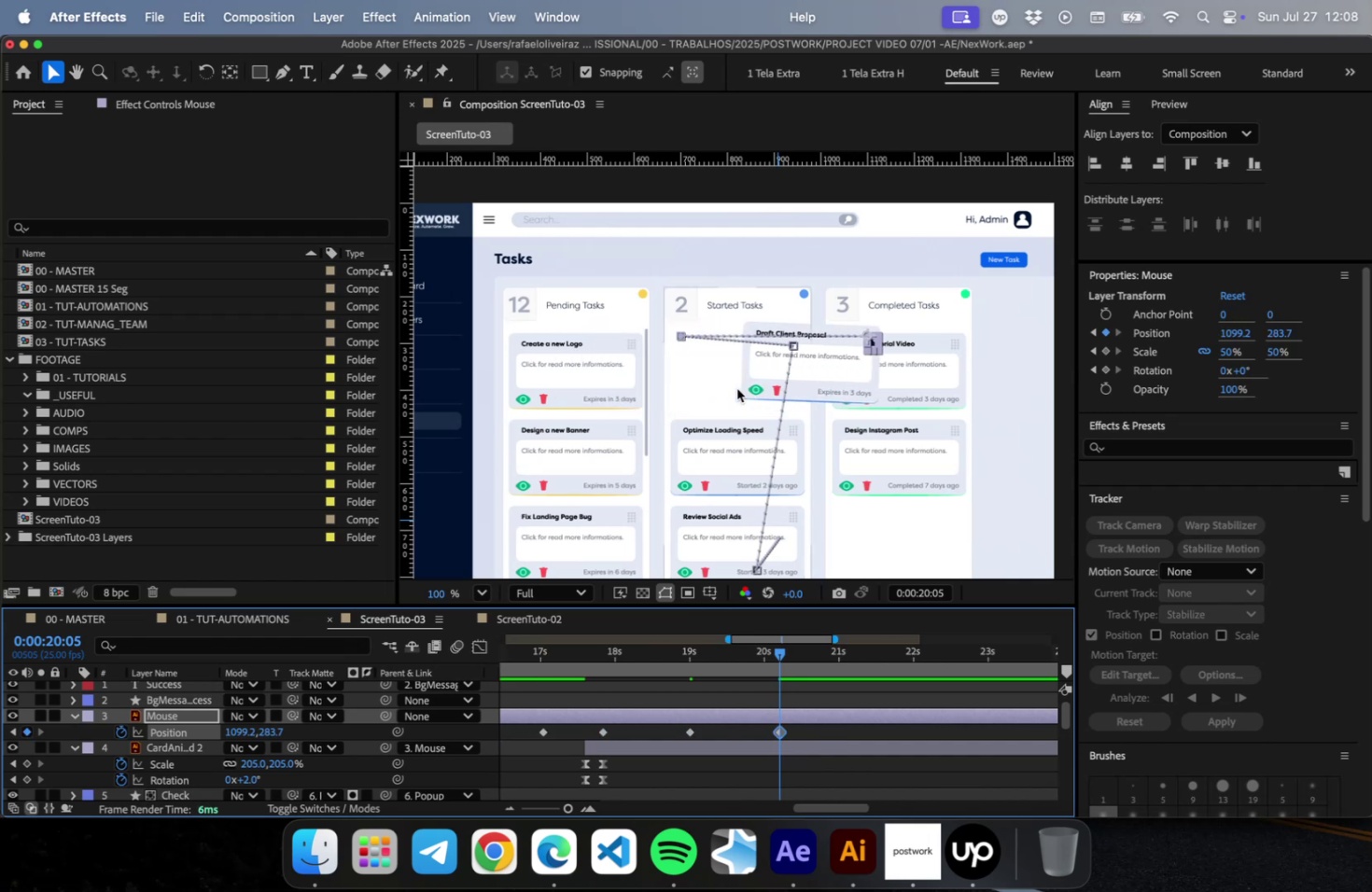 
key(Shift+ArrowRight)
 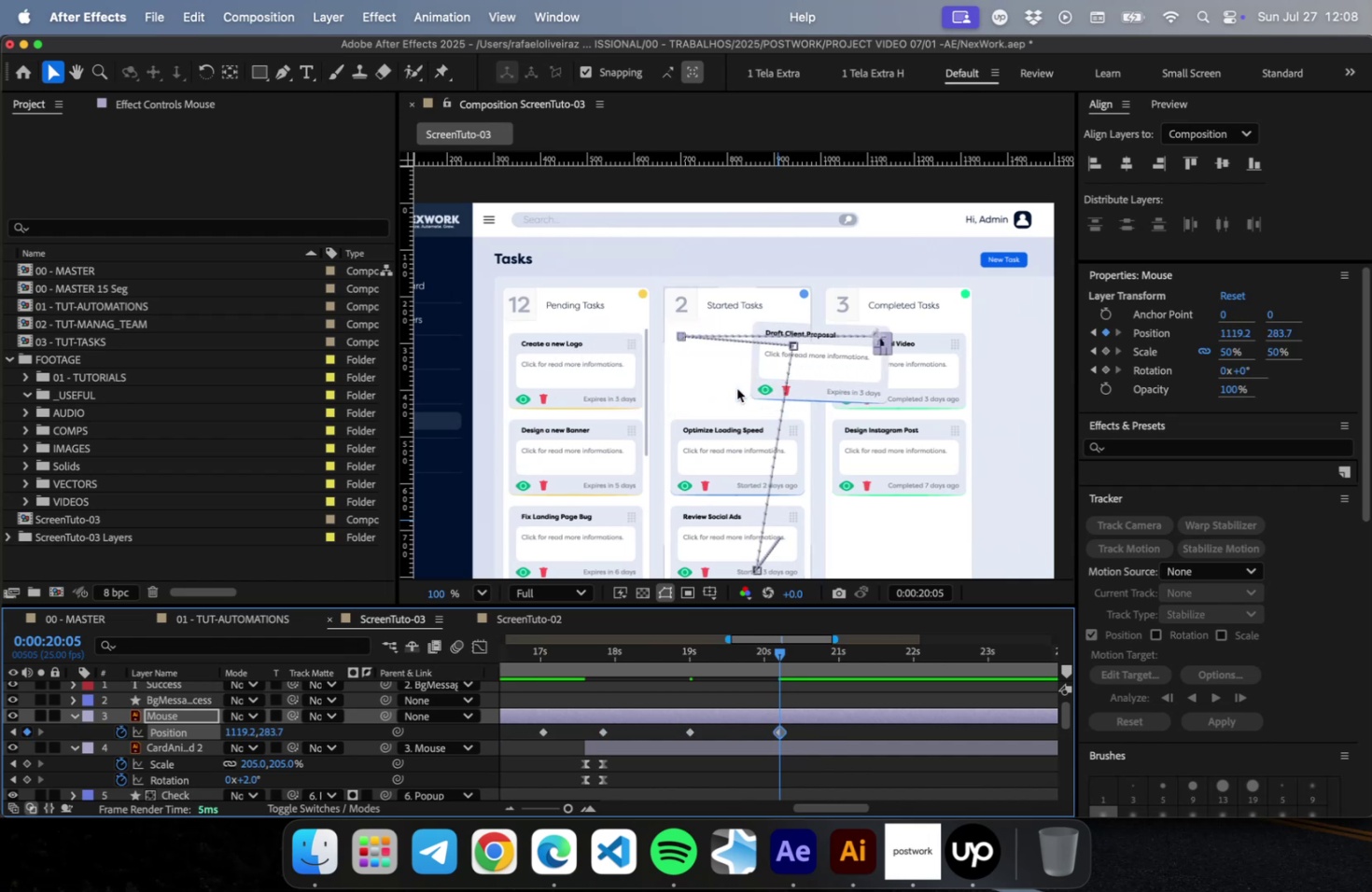 
key(Shift+ArrowRight)
 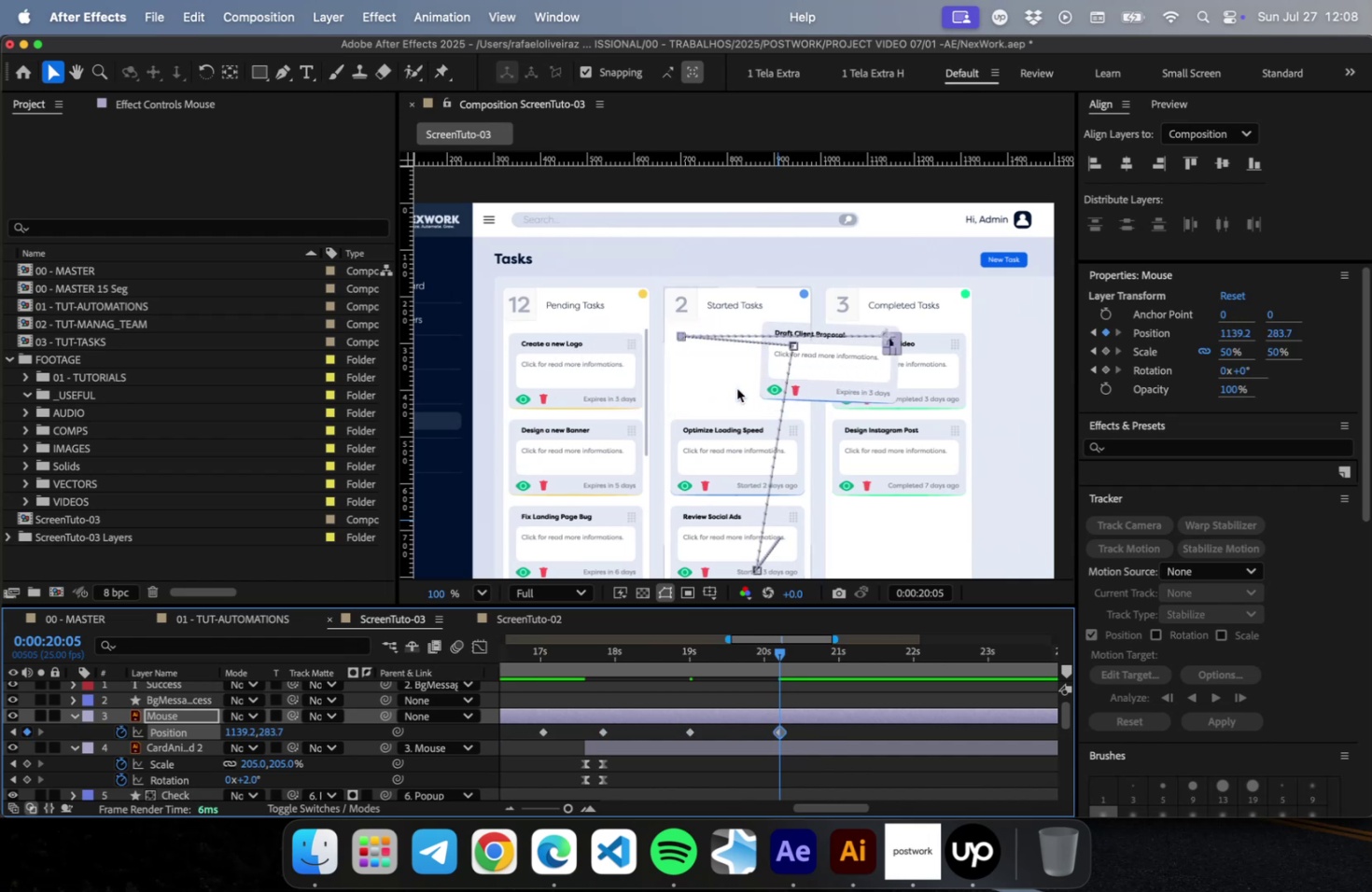 
key(Shift+ArrowRight)
 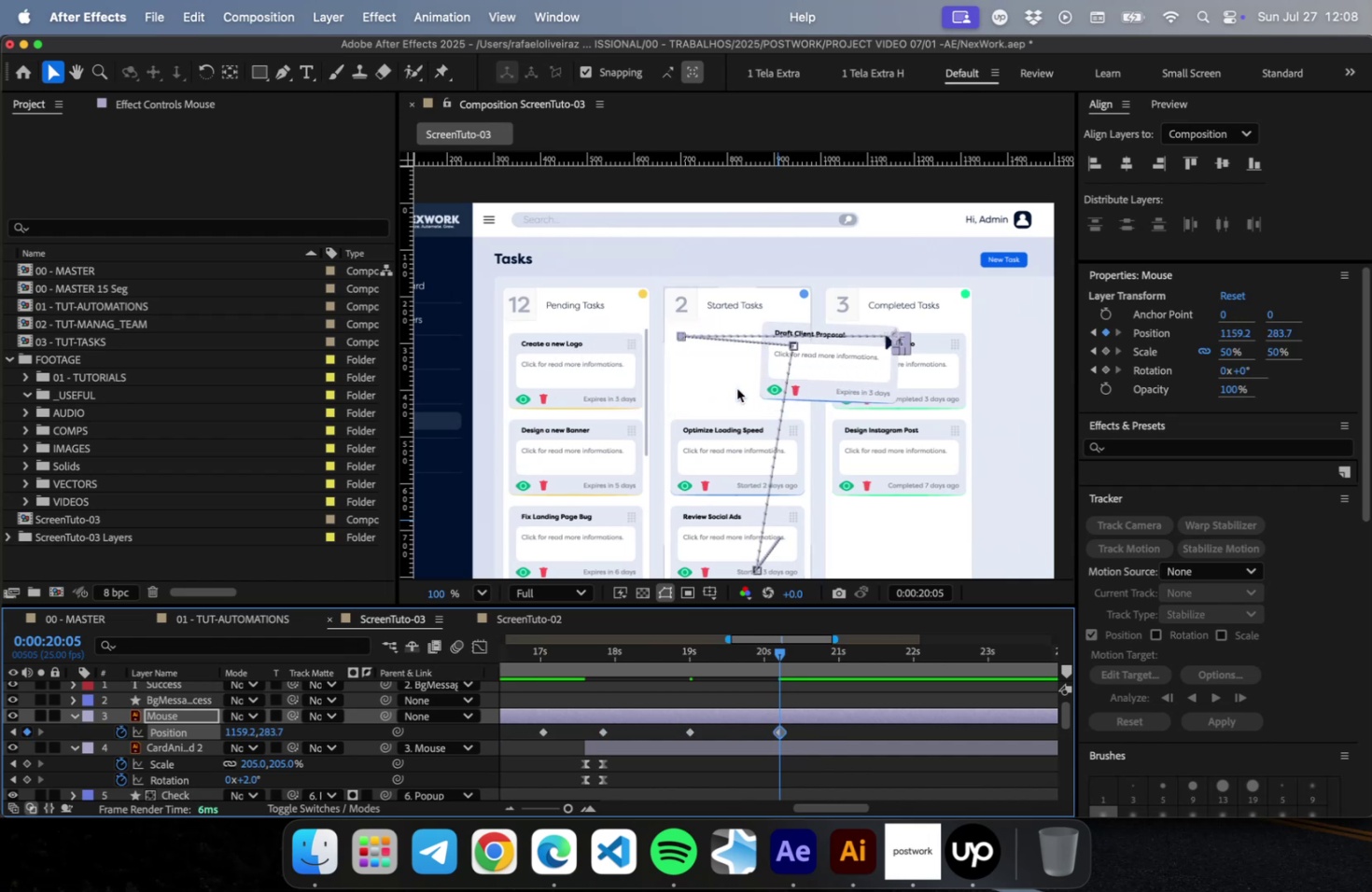 
key(Shift+ArrowUp)
 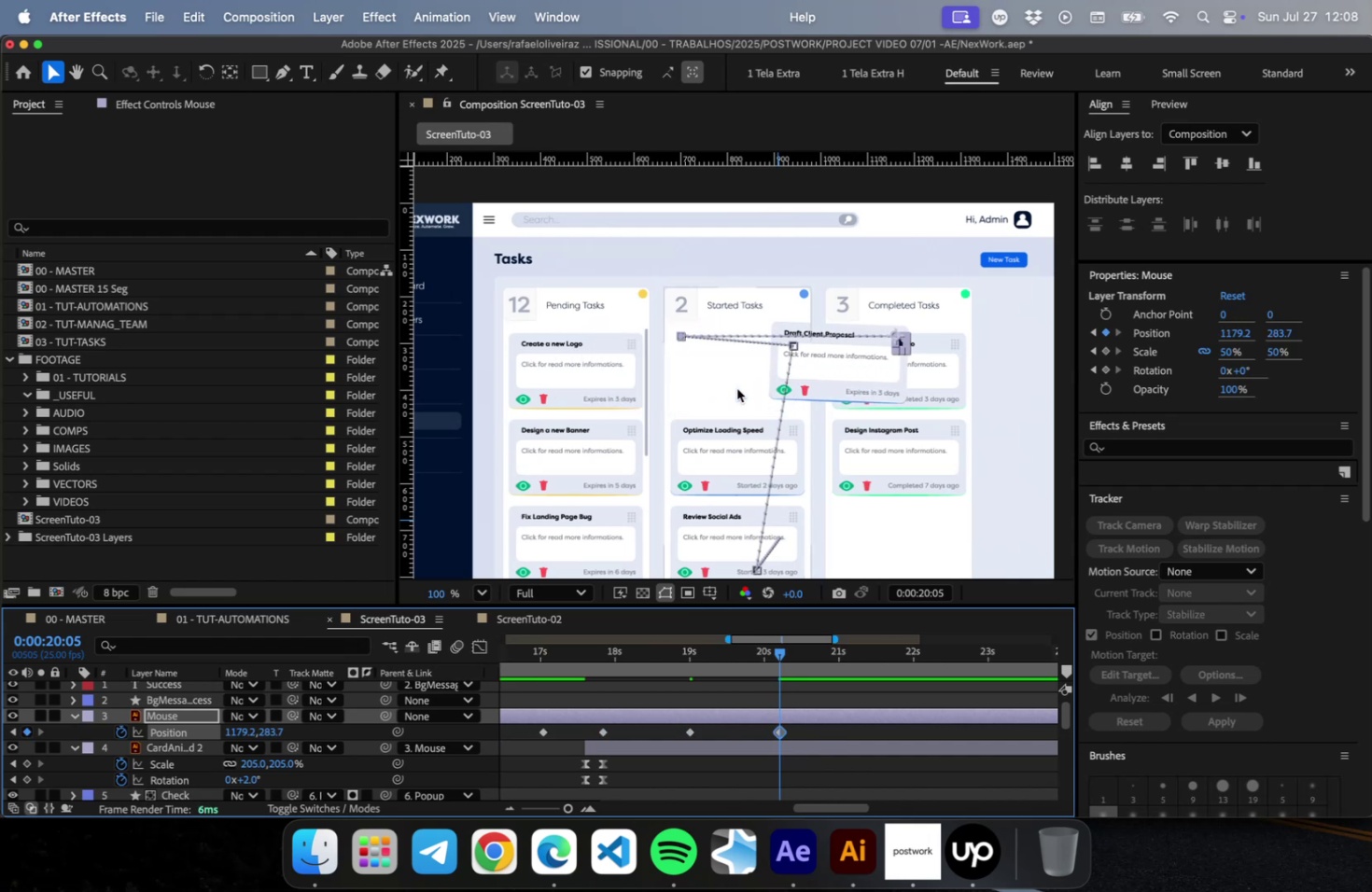 
key(Shift+ArrowRight)
 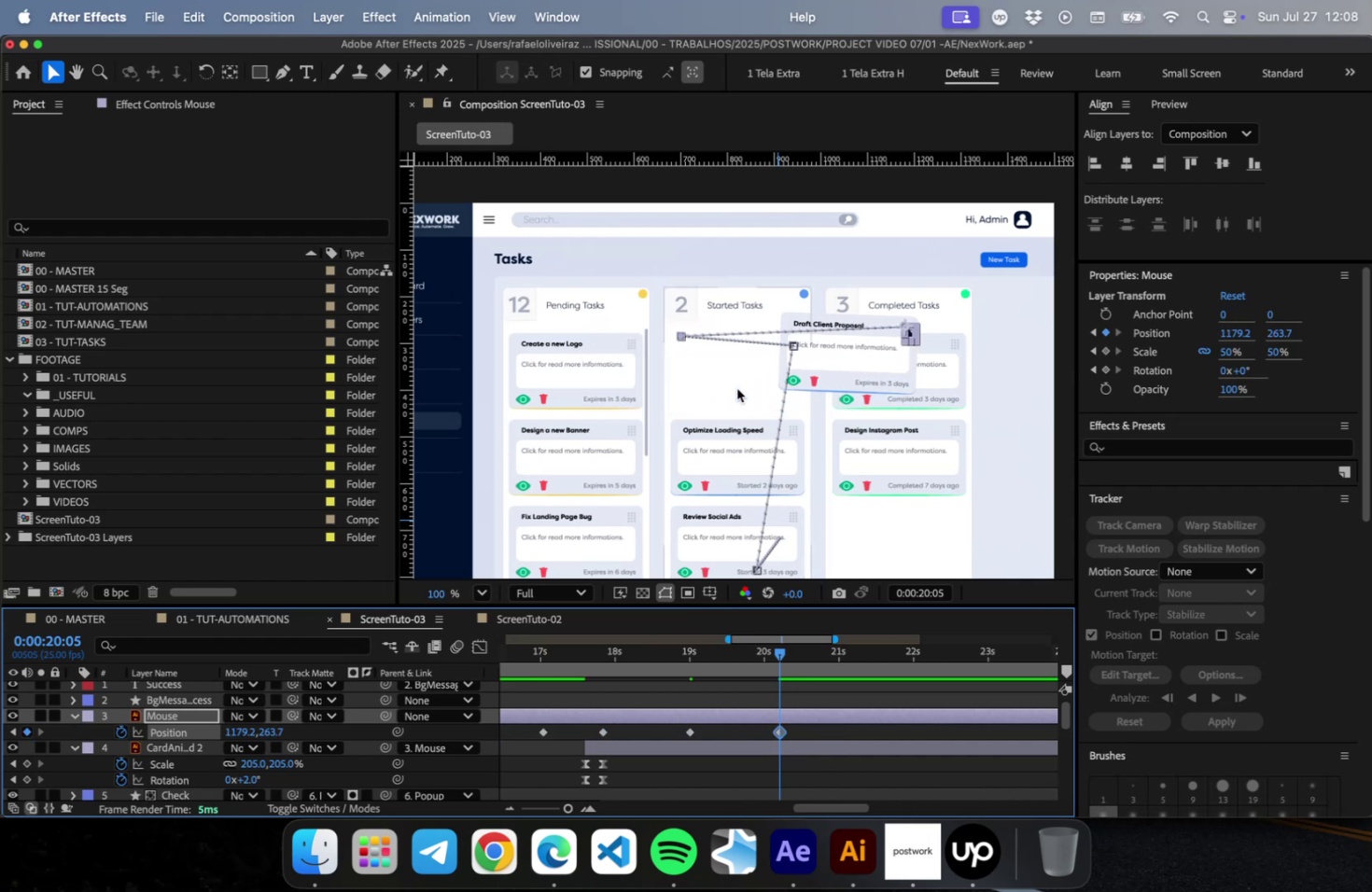 
key(Shift+ArrowRight)
 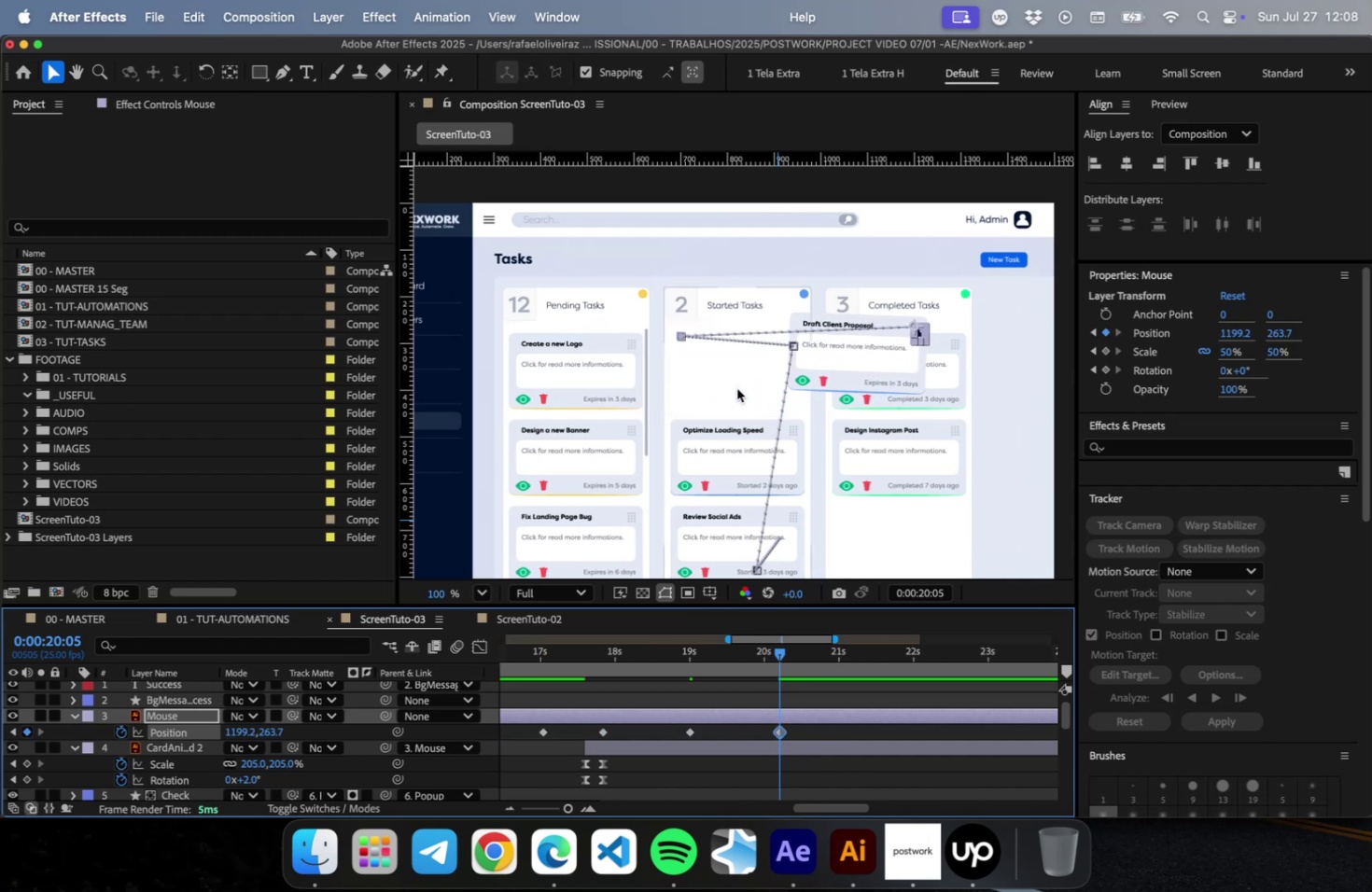 
key(Shift+ArrowRight)
 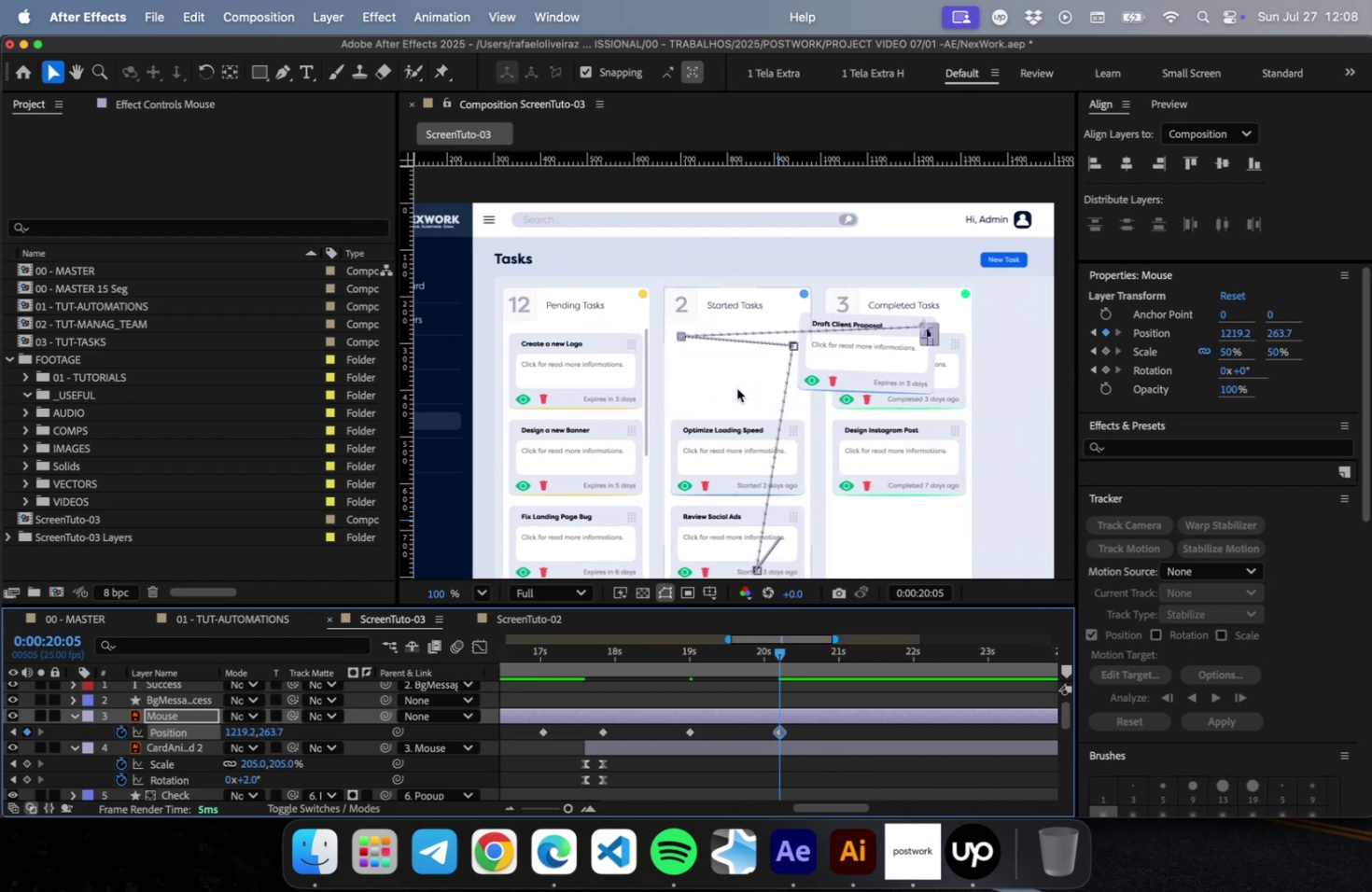 
key(Shift+ArrowDown)
 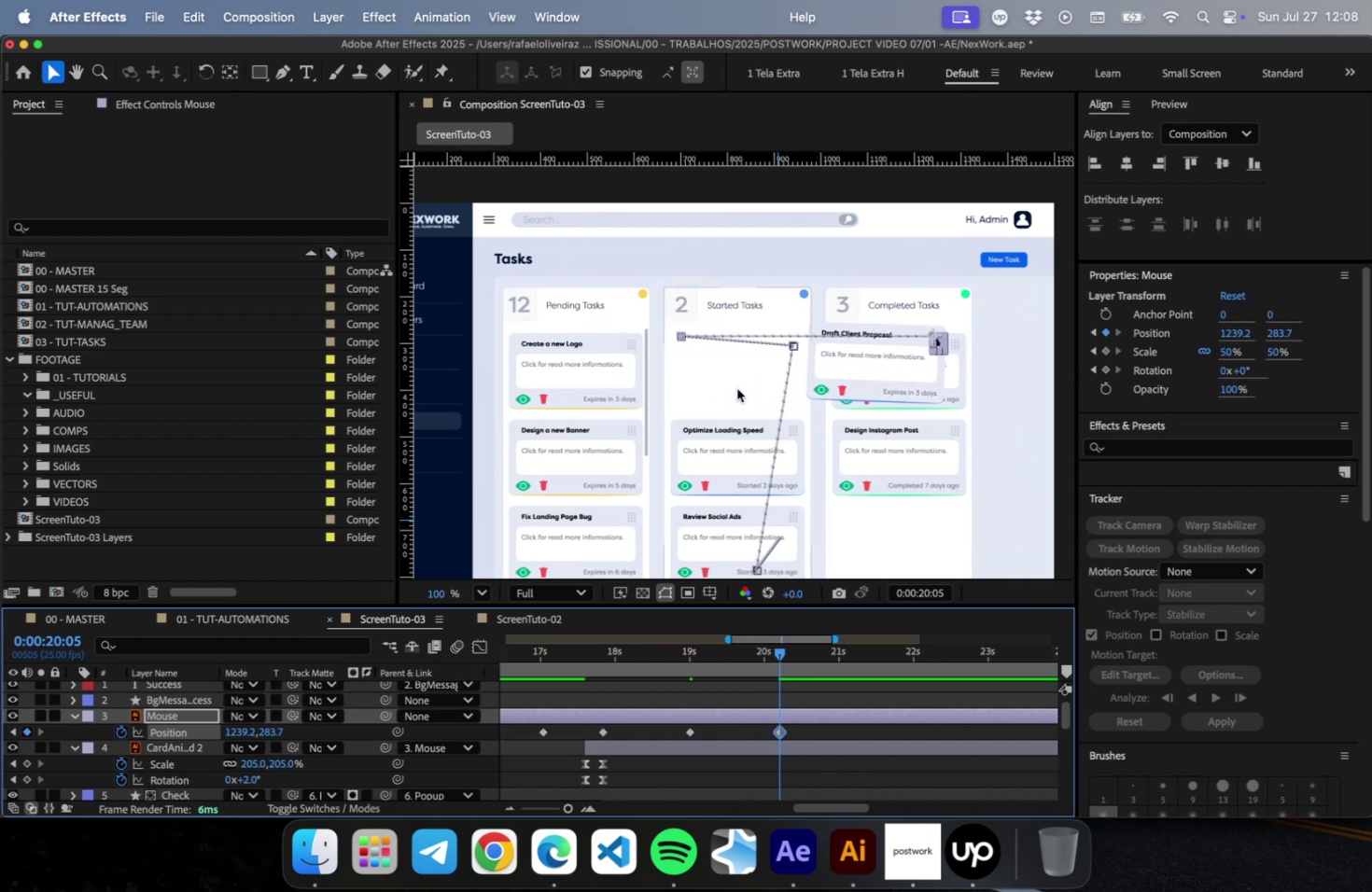 
key(Shift+ArrowRight)
 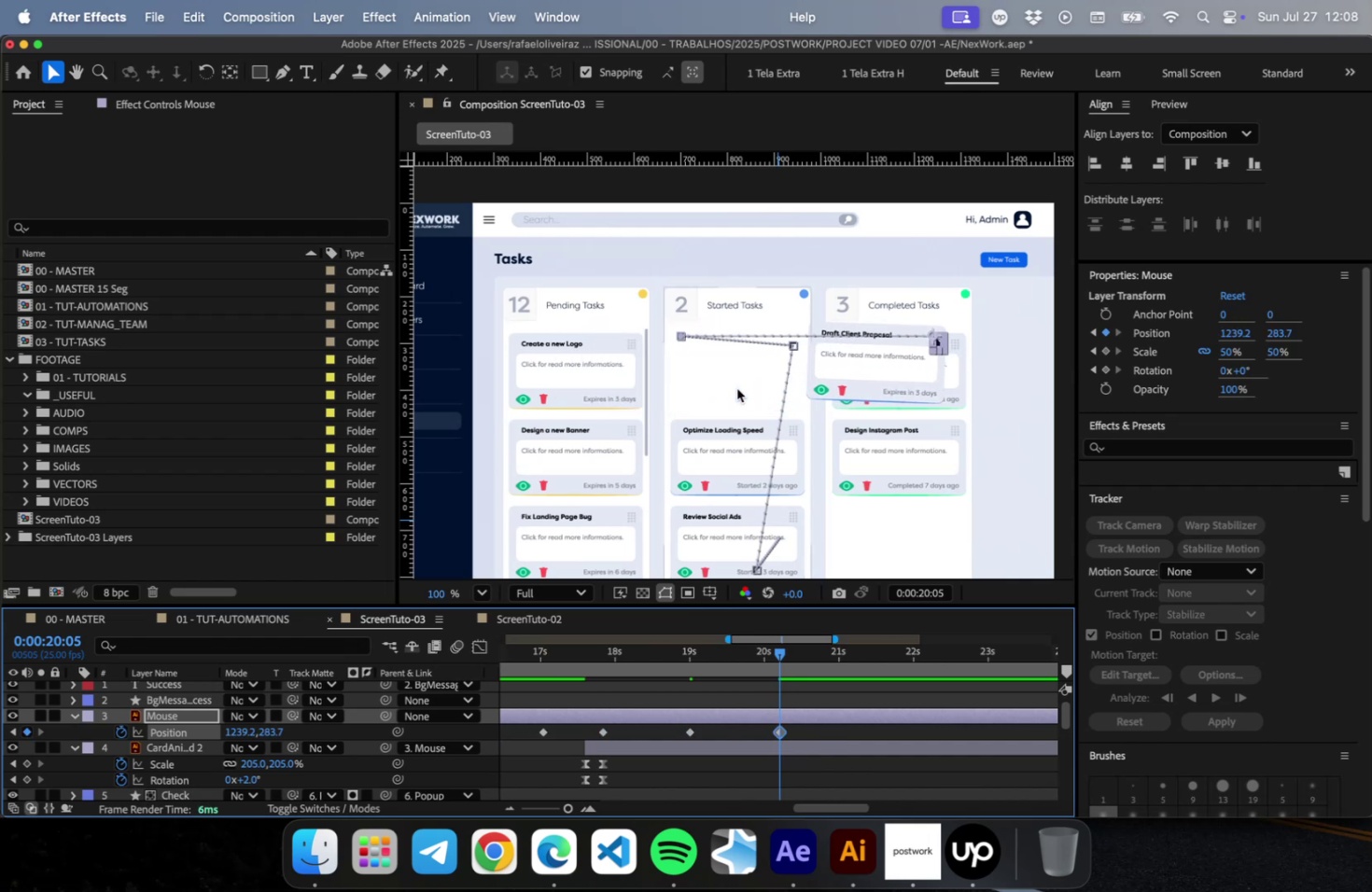 
key(Shift+ArrowRight)
 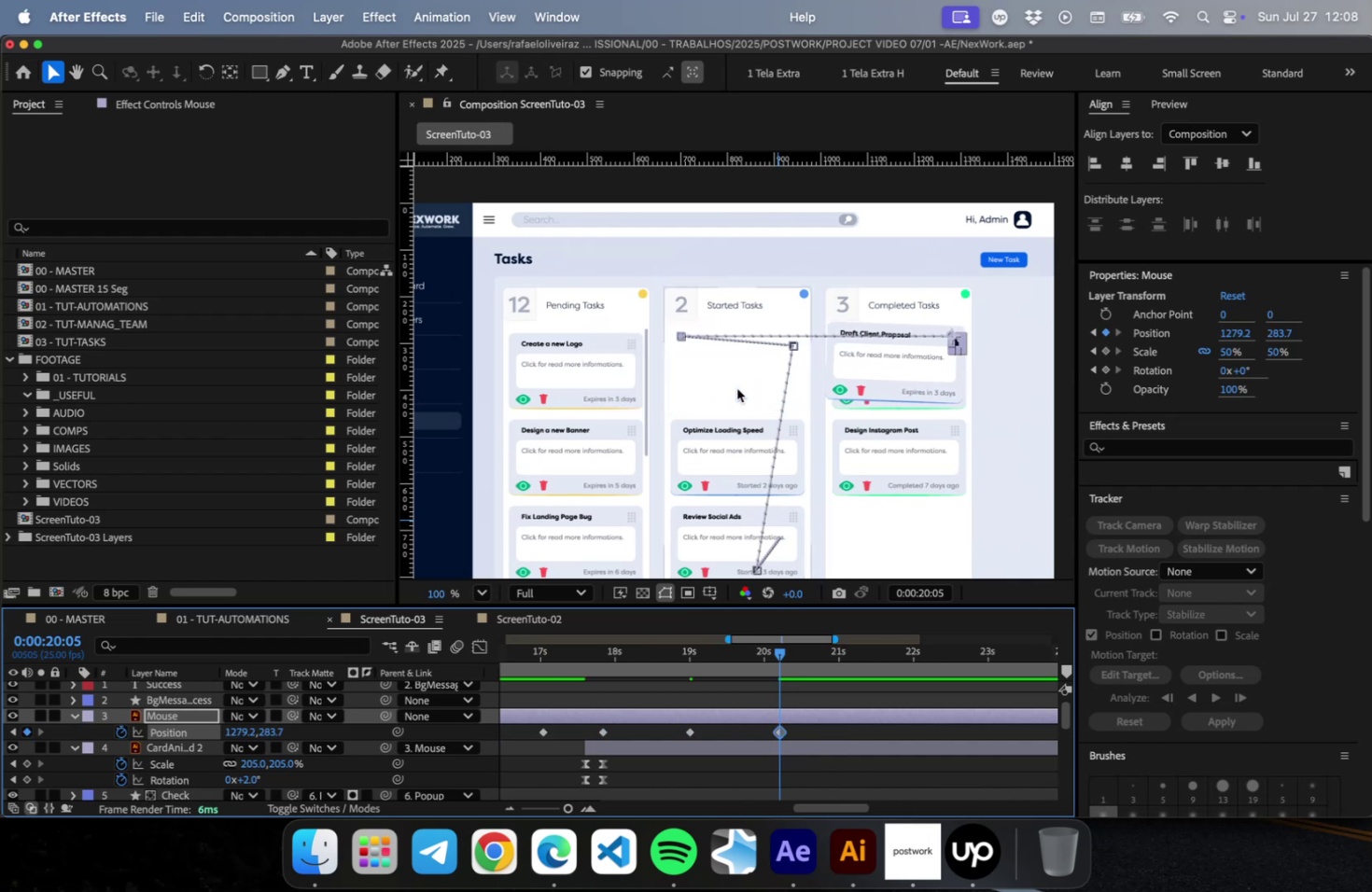 
key(Shift+ArrowRight)
 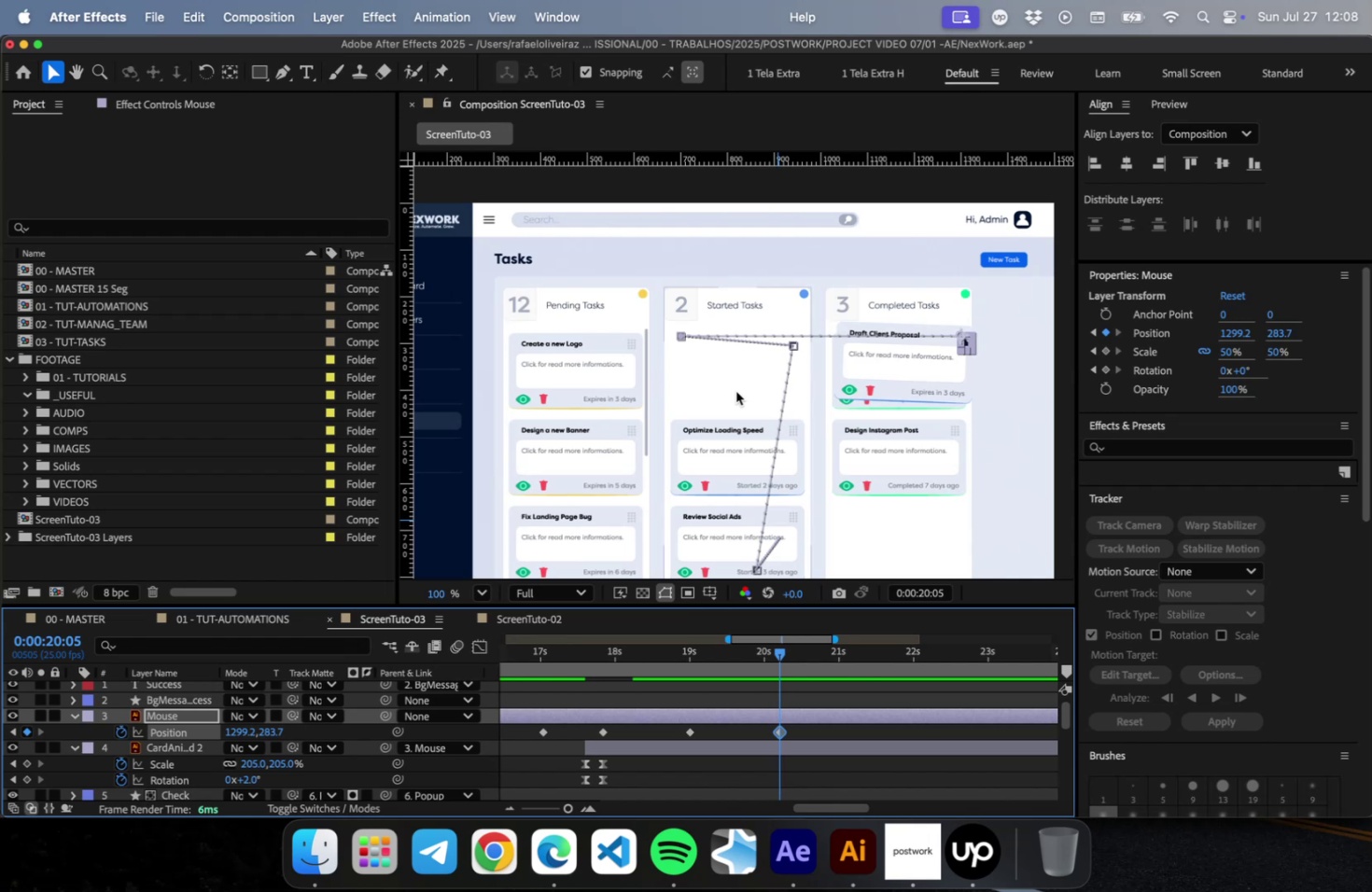 
wait(16.75)
 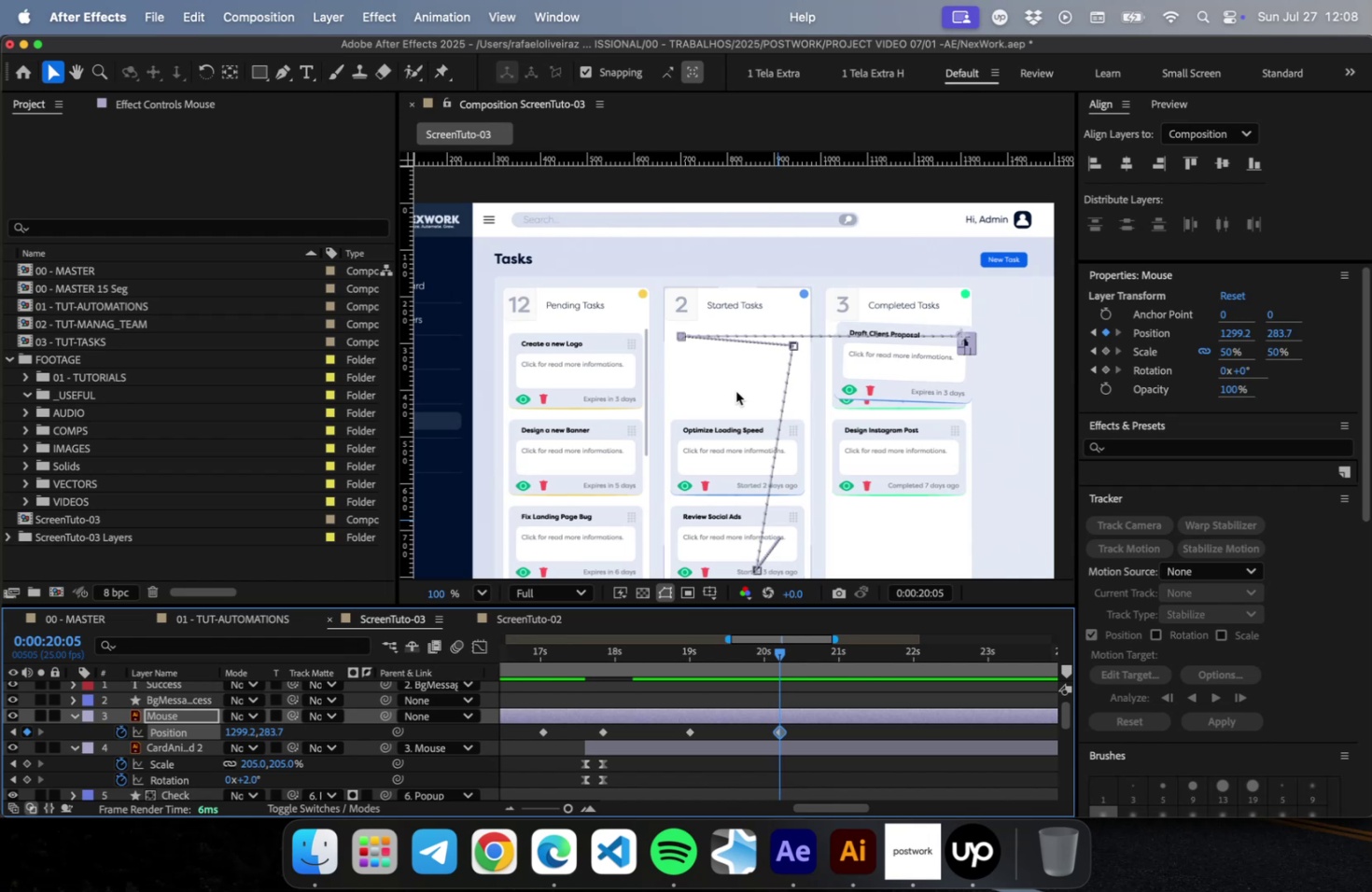 
left_click_drag(start_coordinate=[30, 763], to_coordinate=[28, 776])
 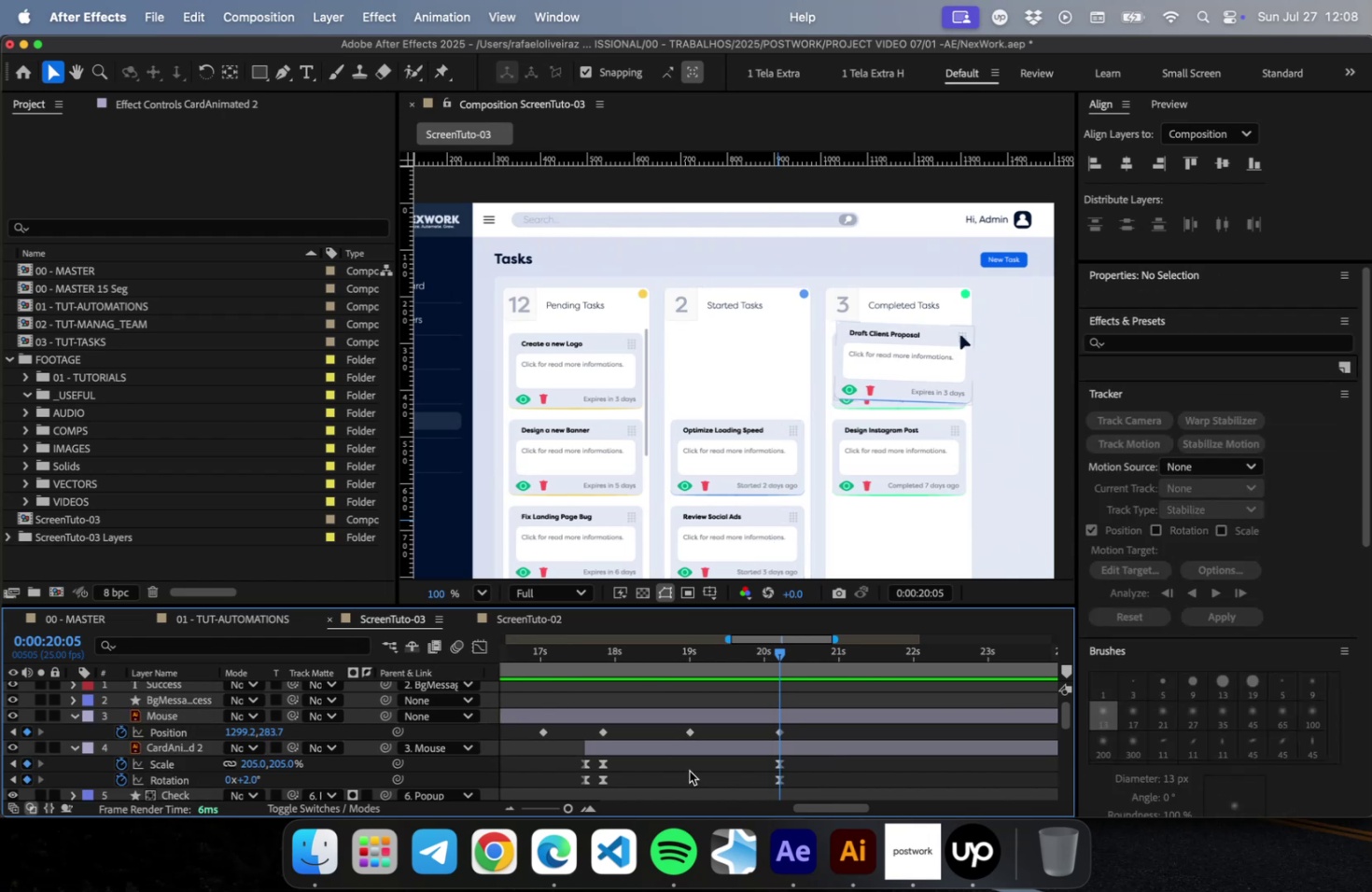 
key(Shift+ShiftRight)
 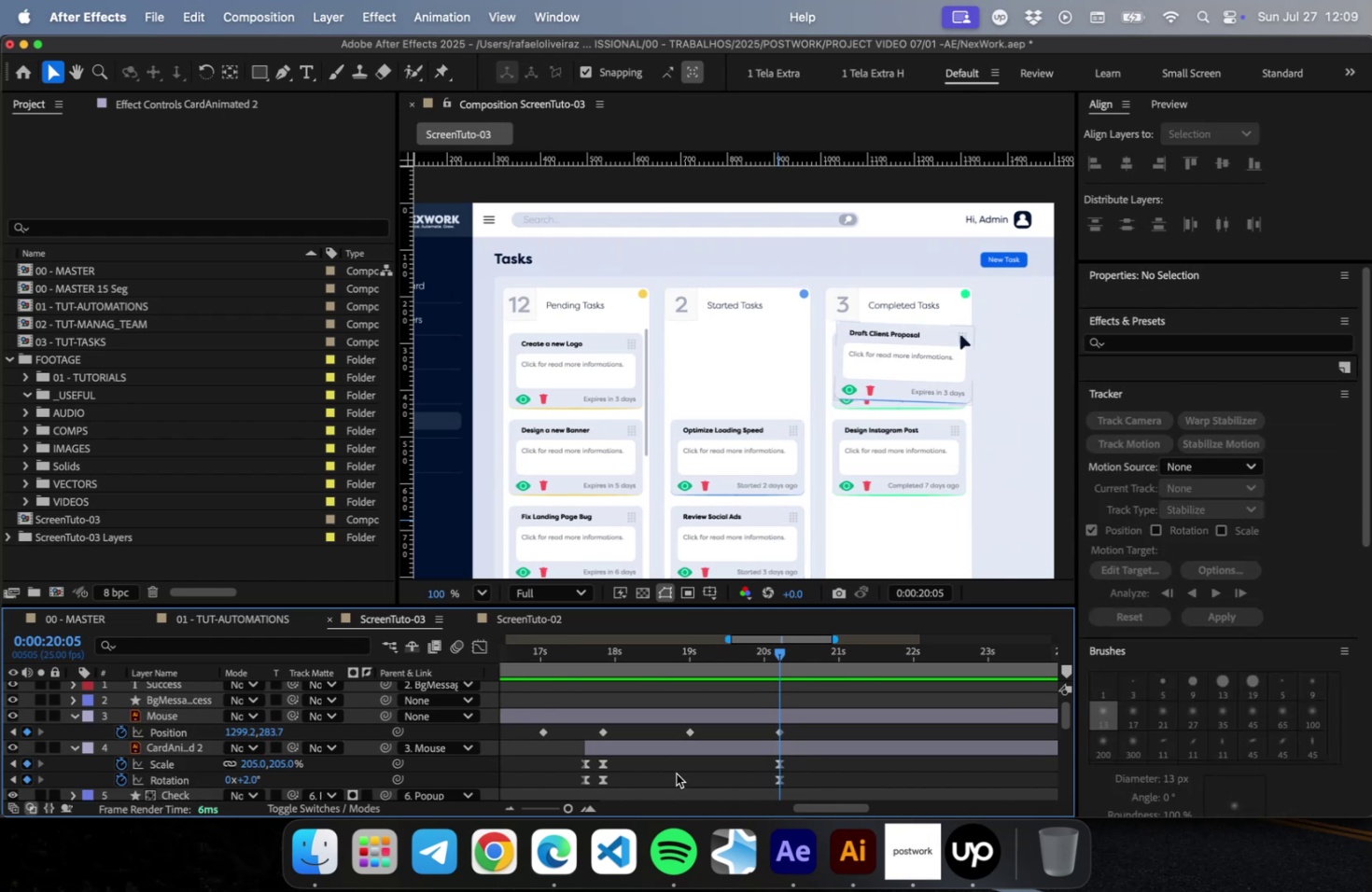 
key(Shift+PageDown)
 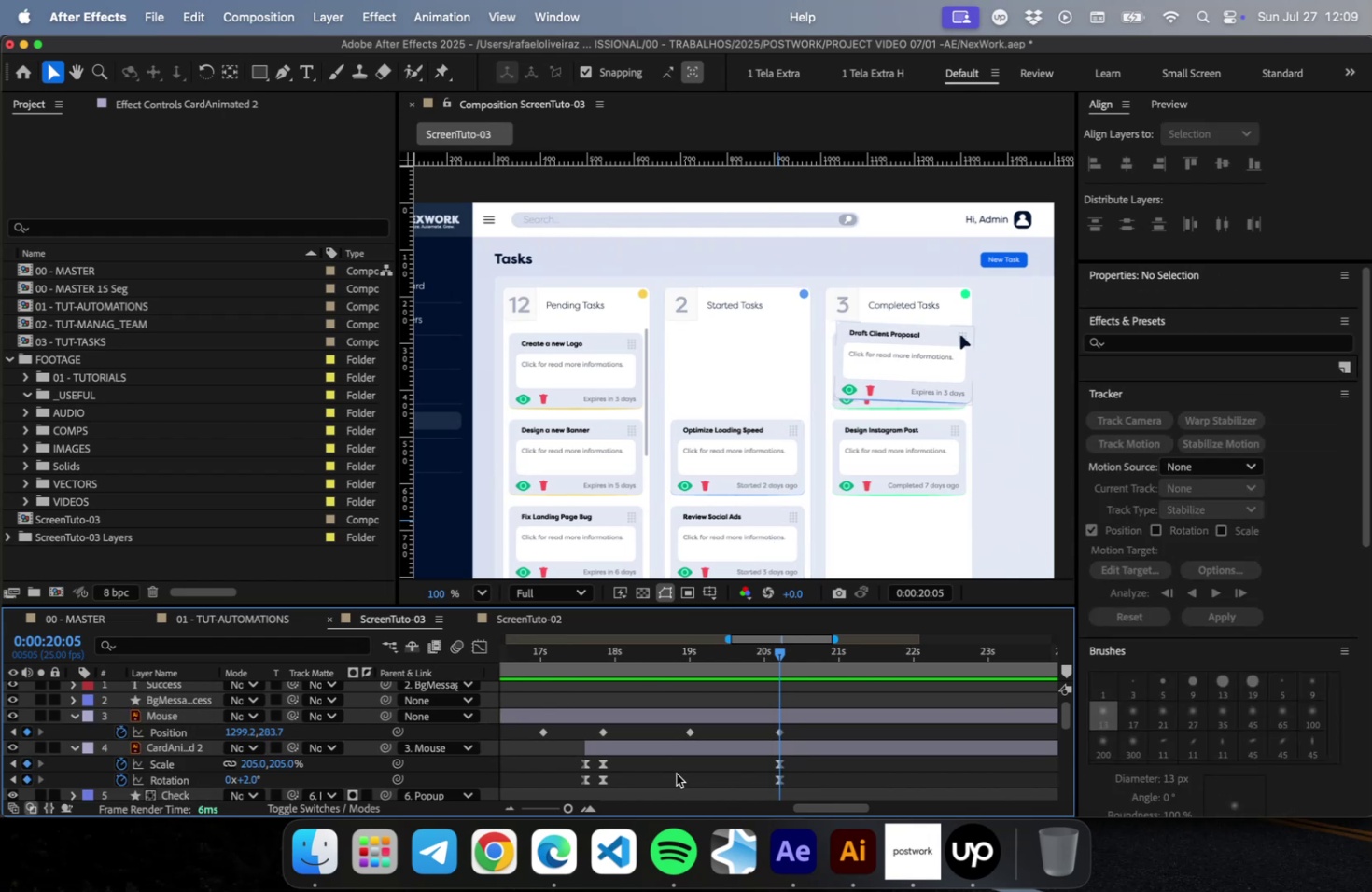 
key(Shift+ShiftRight)
 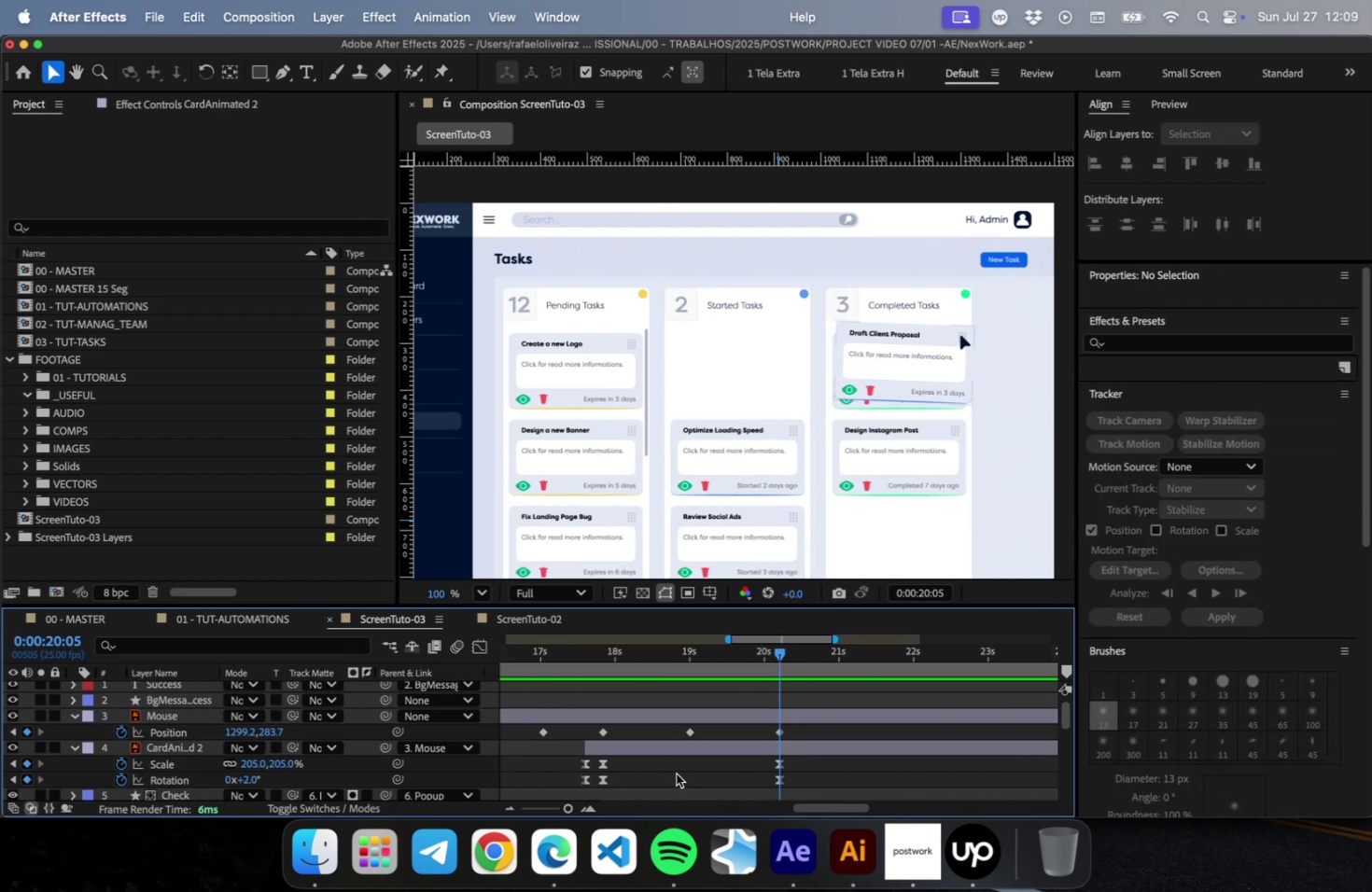 
key(Shift+PageDown)
 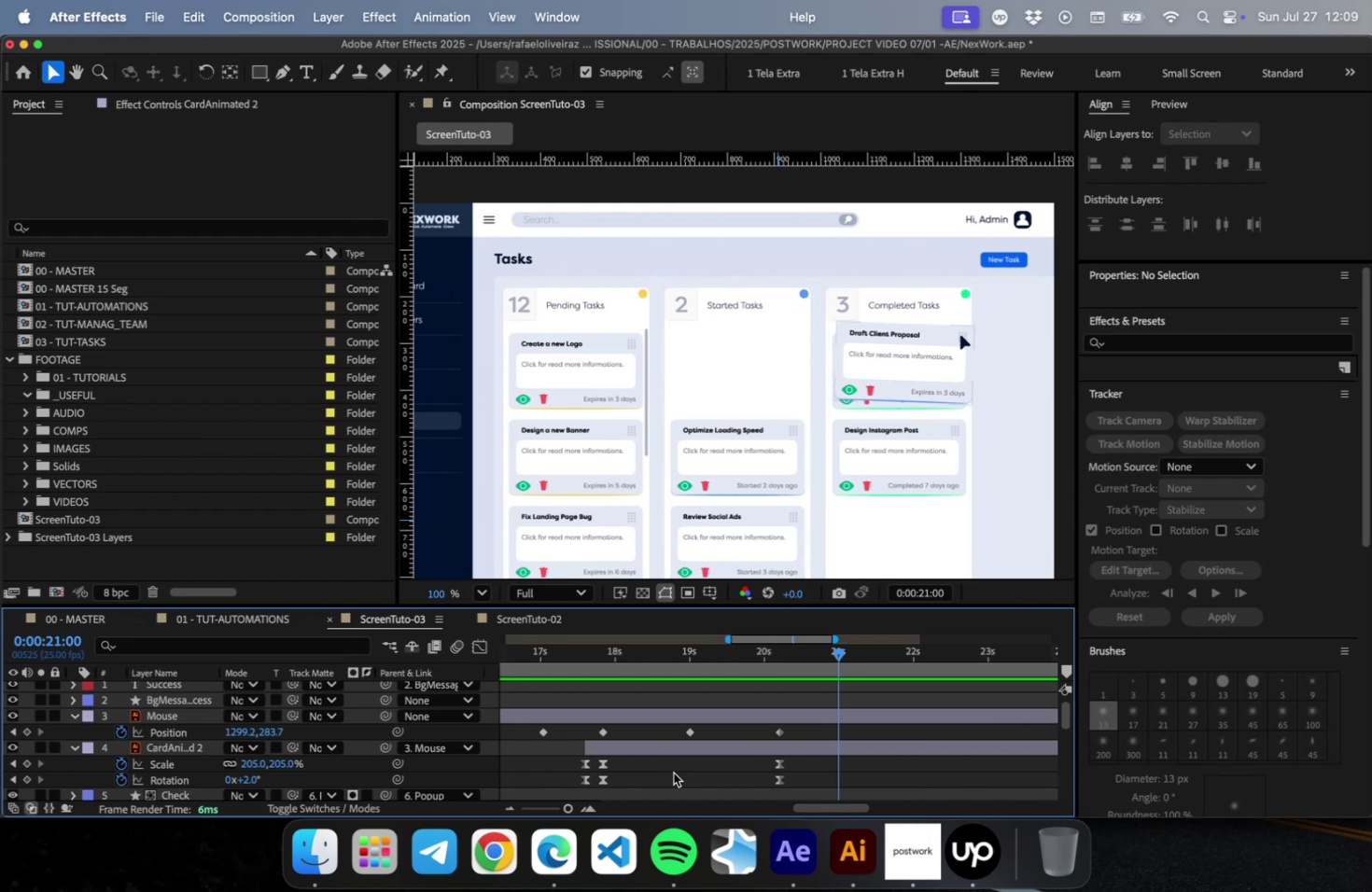 
key(Shift+PageUp)
 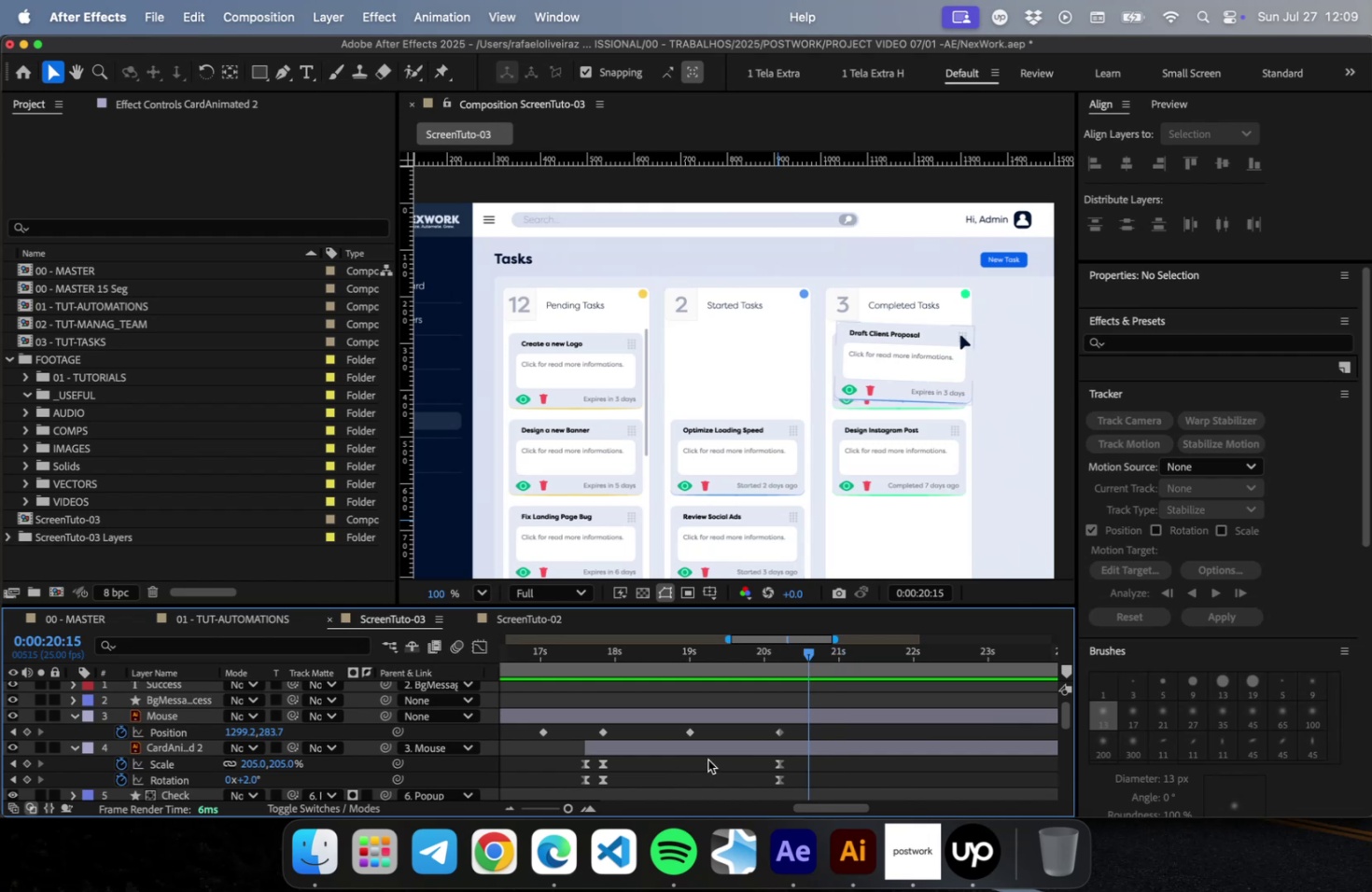 
key(PageUp)
 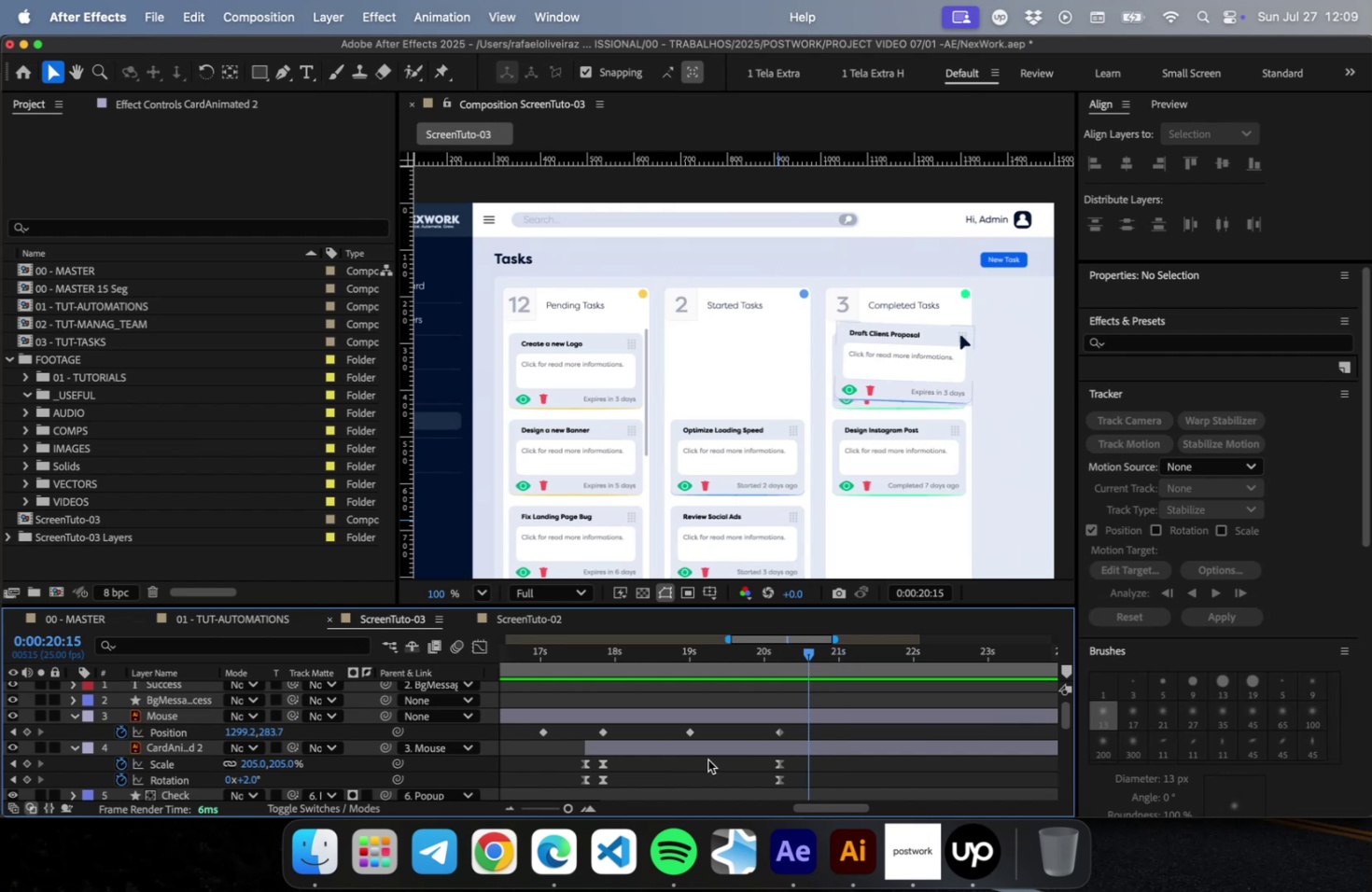 
key(PageUp)
 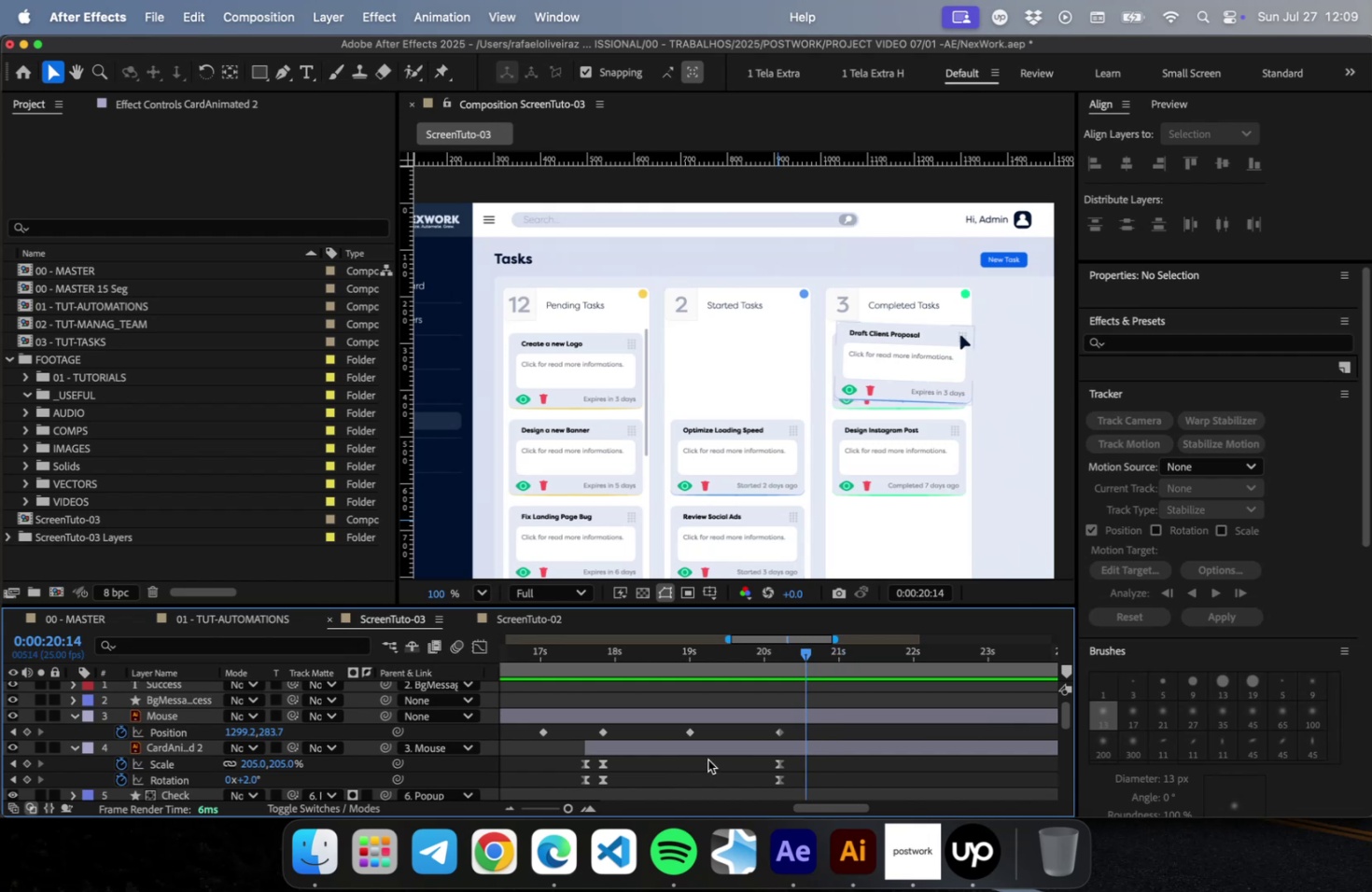 
key(PageUp)
 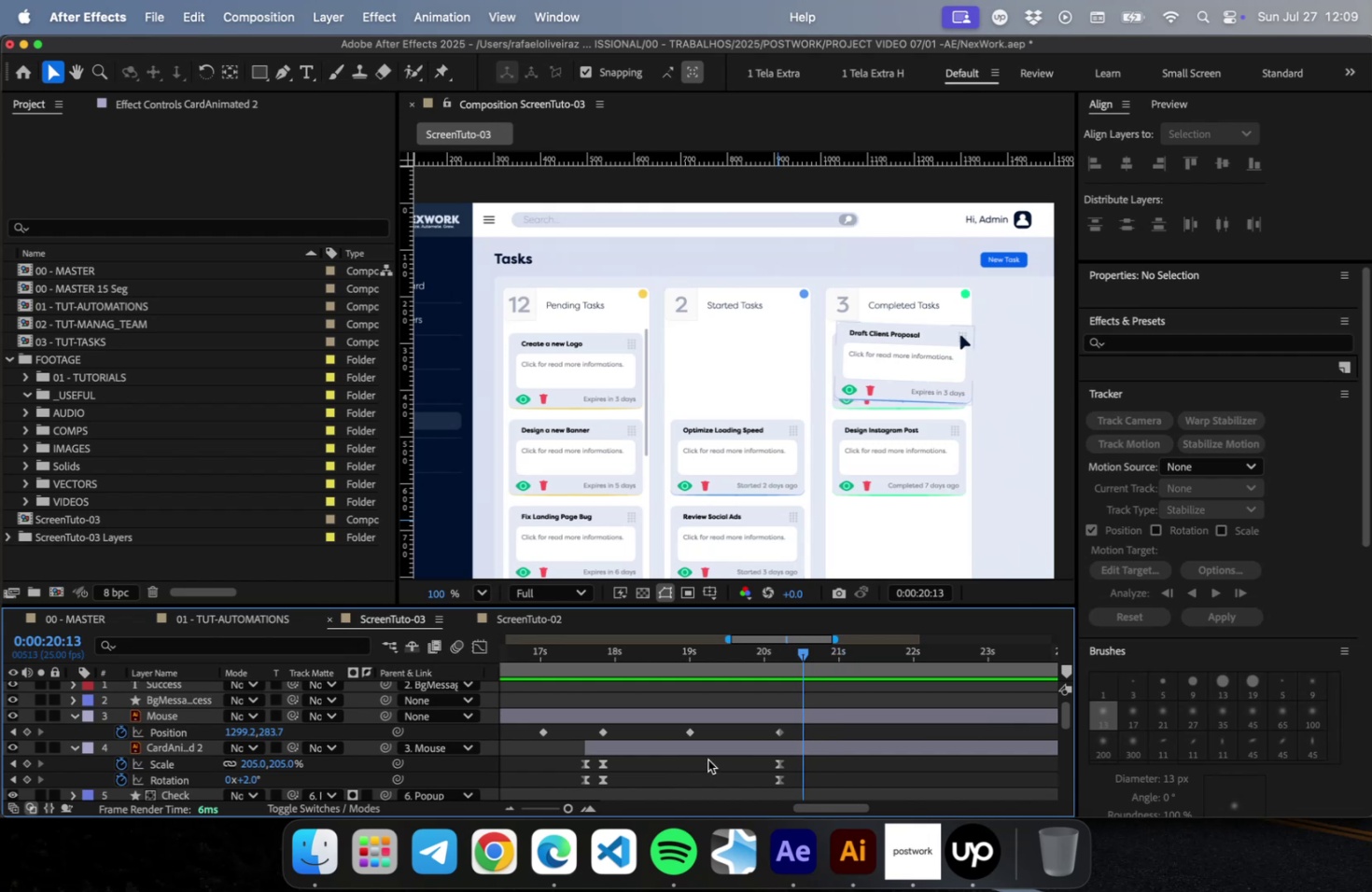 
key(PageUp)
 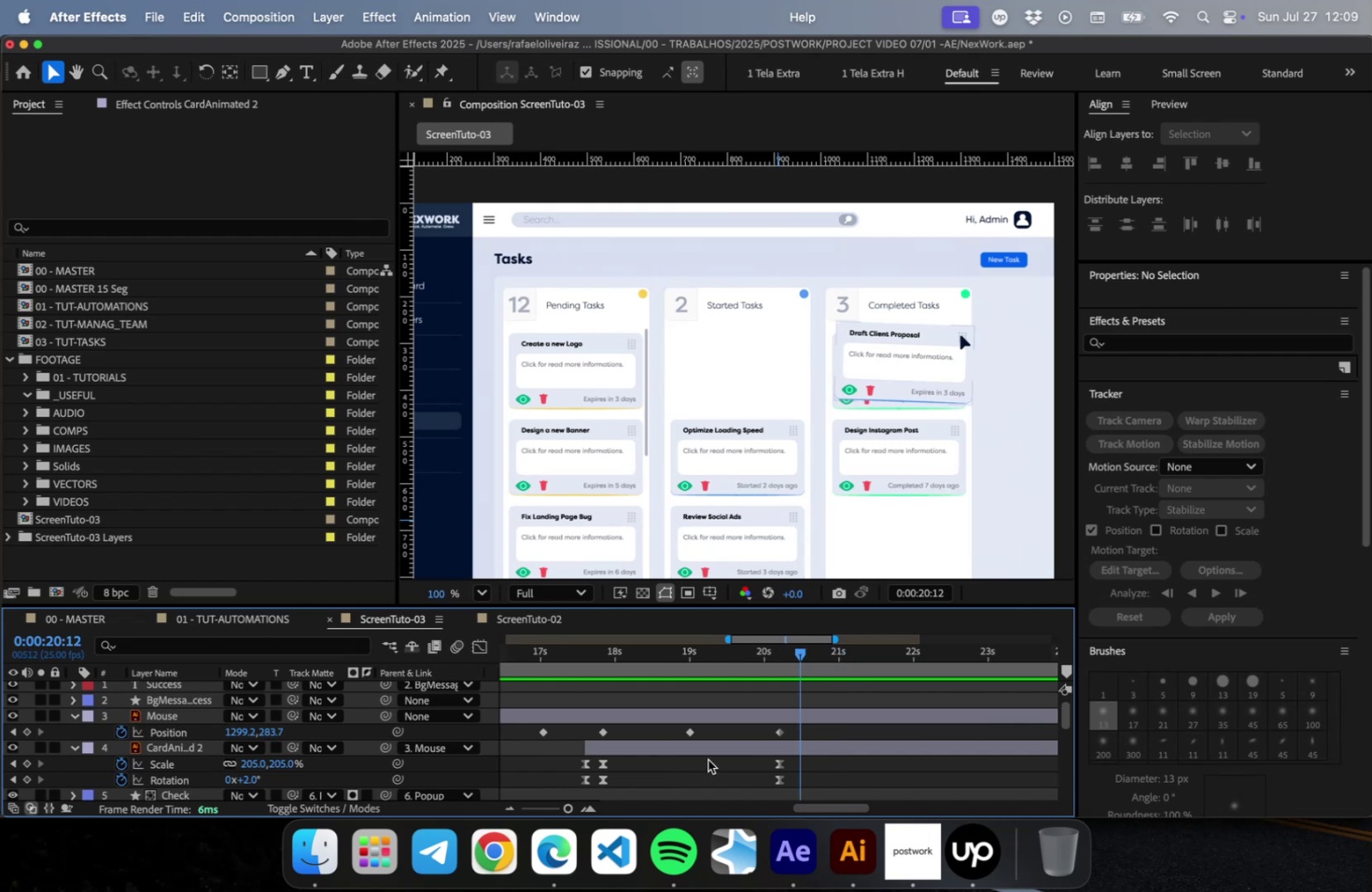 
key(PageUp)
 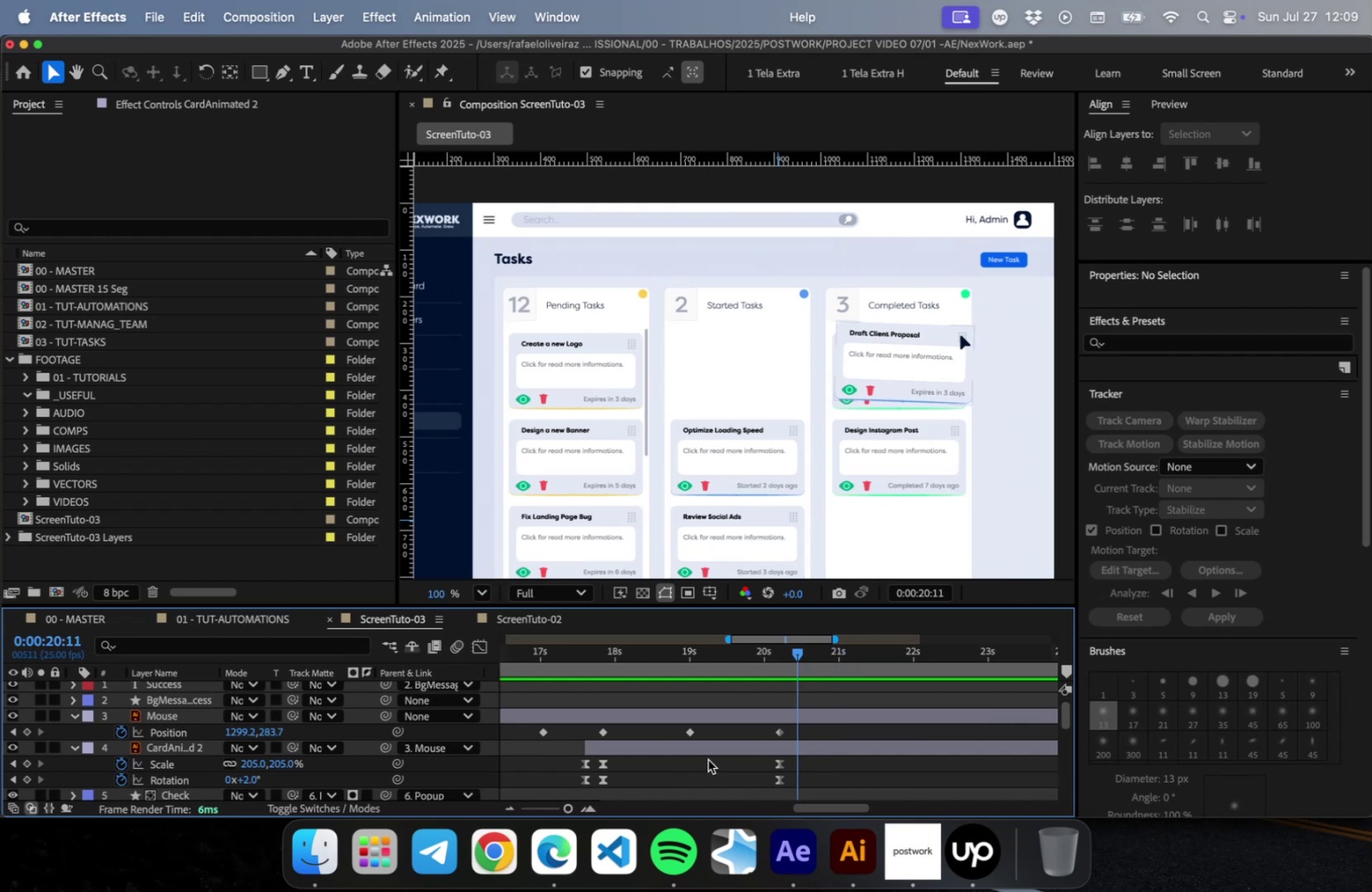 
key(PageUp)
 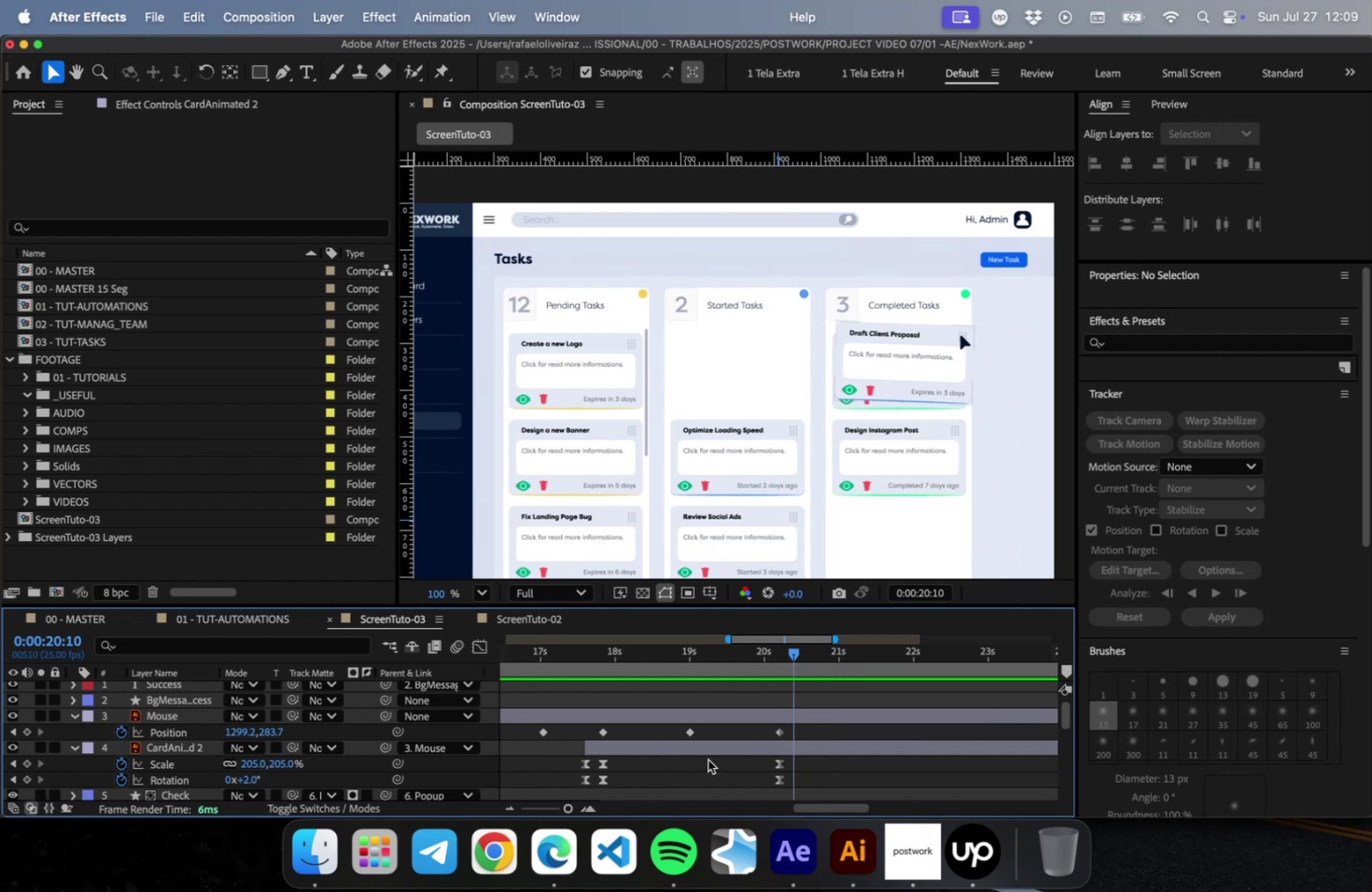 
key(PageUp)
 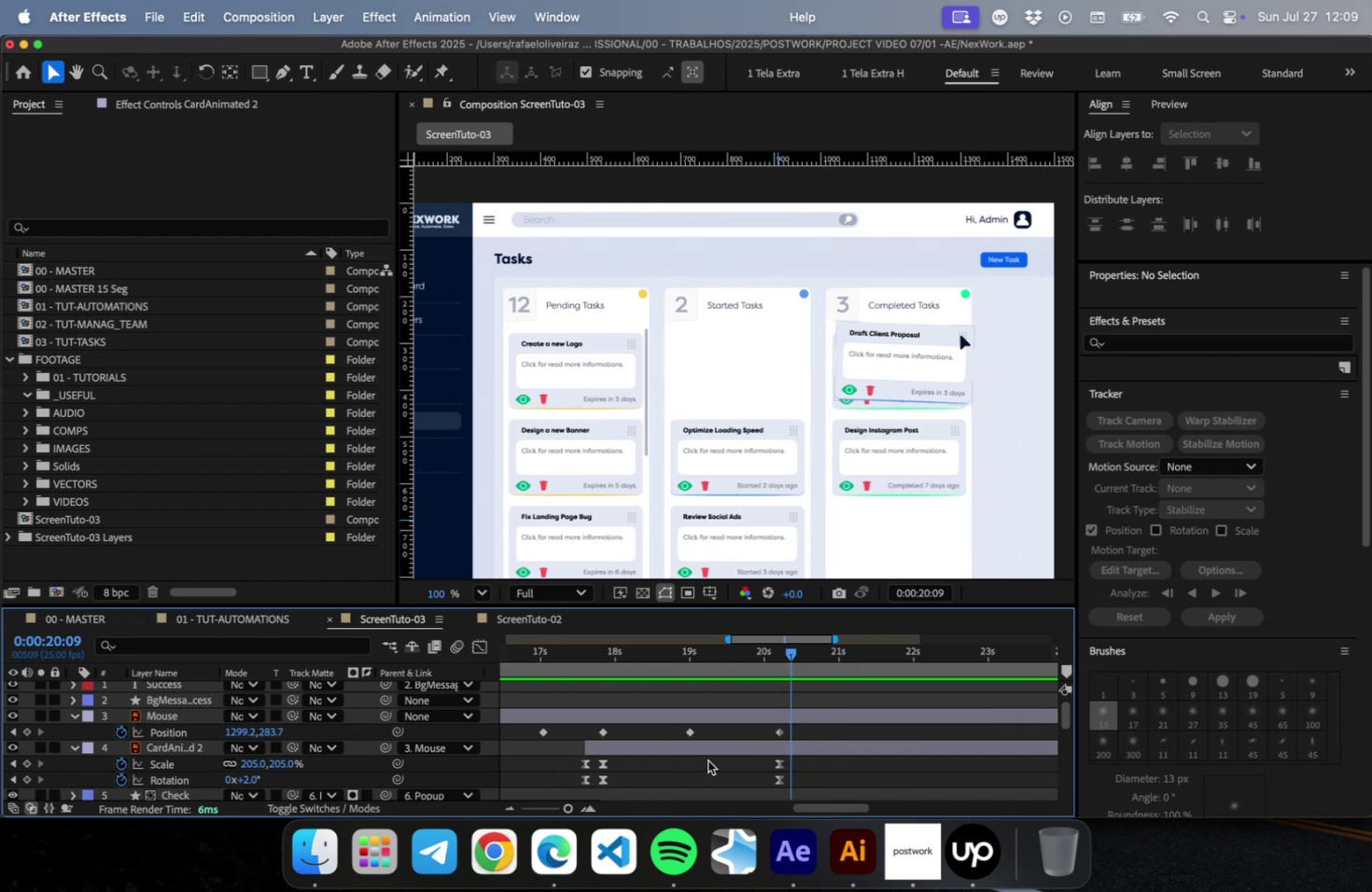 
key(PageUp)
 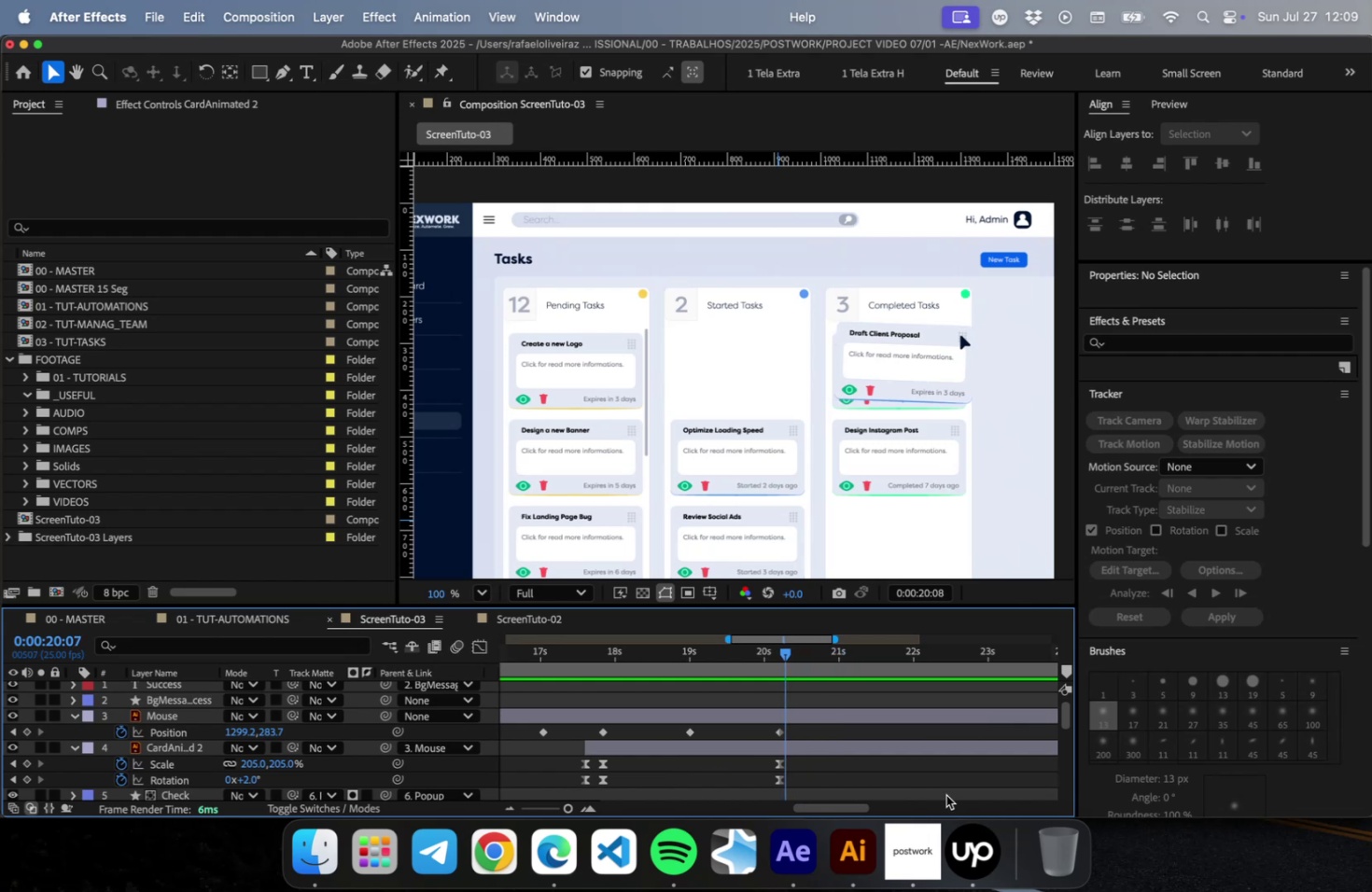 
key(PageUp)
 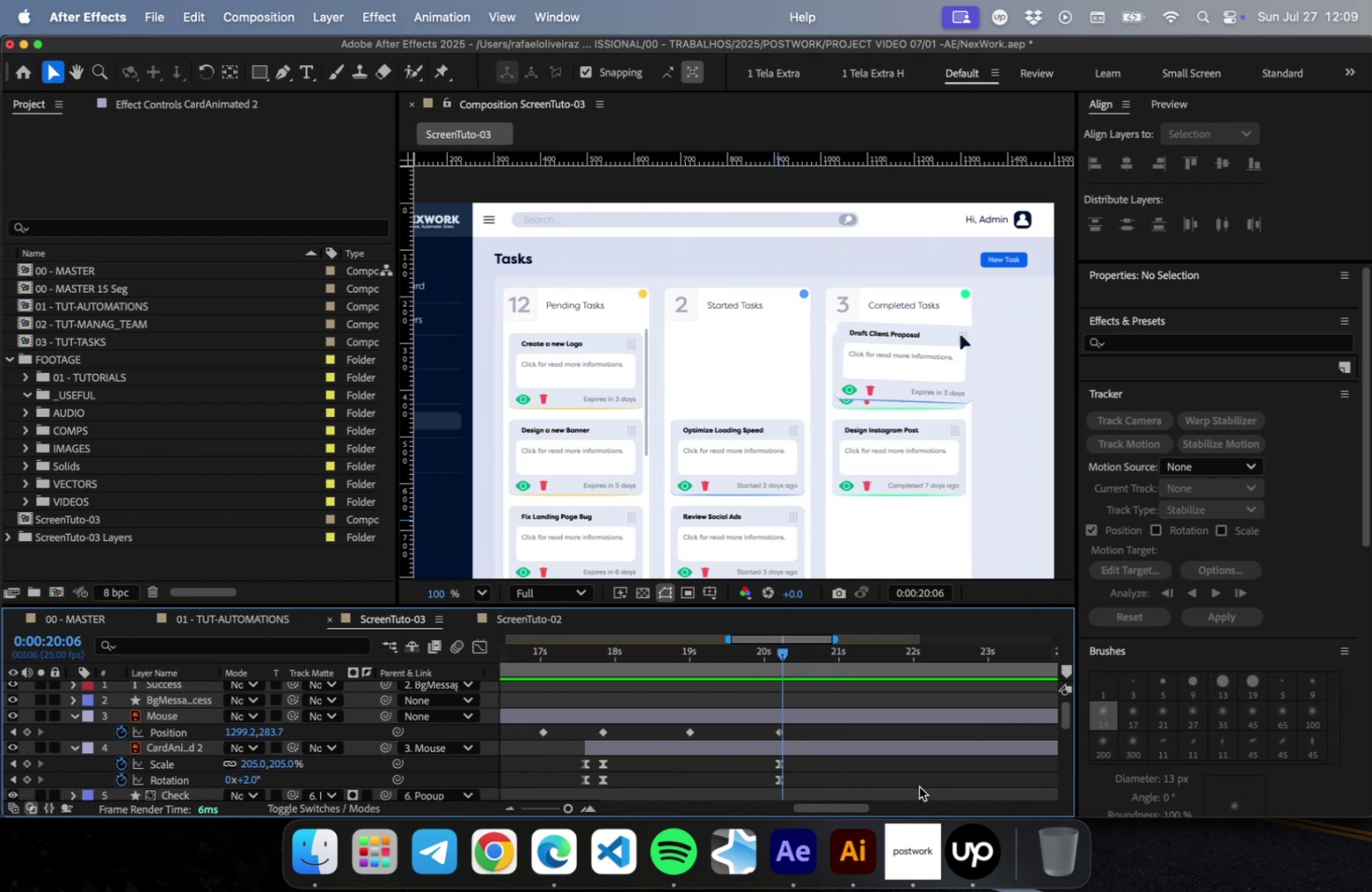 
key(PageUp)
 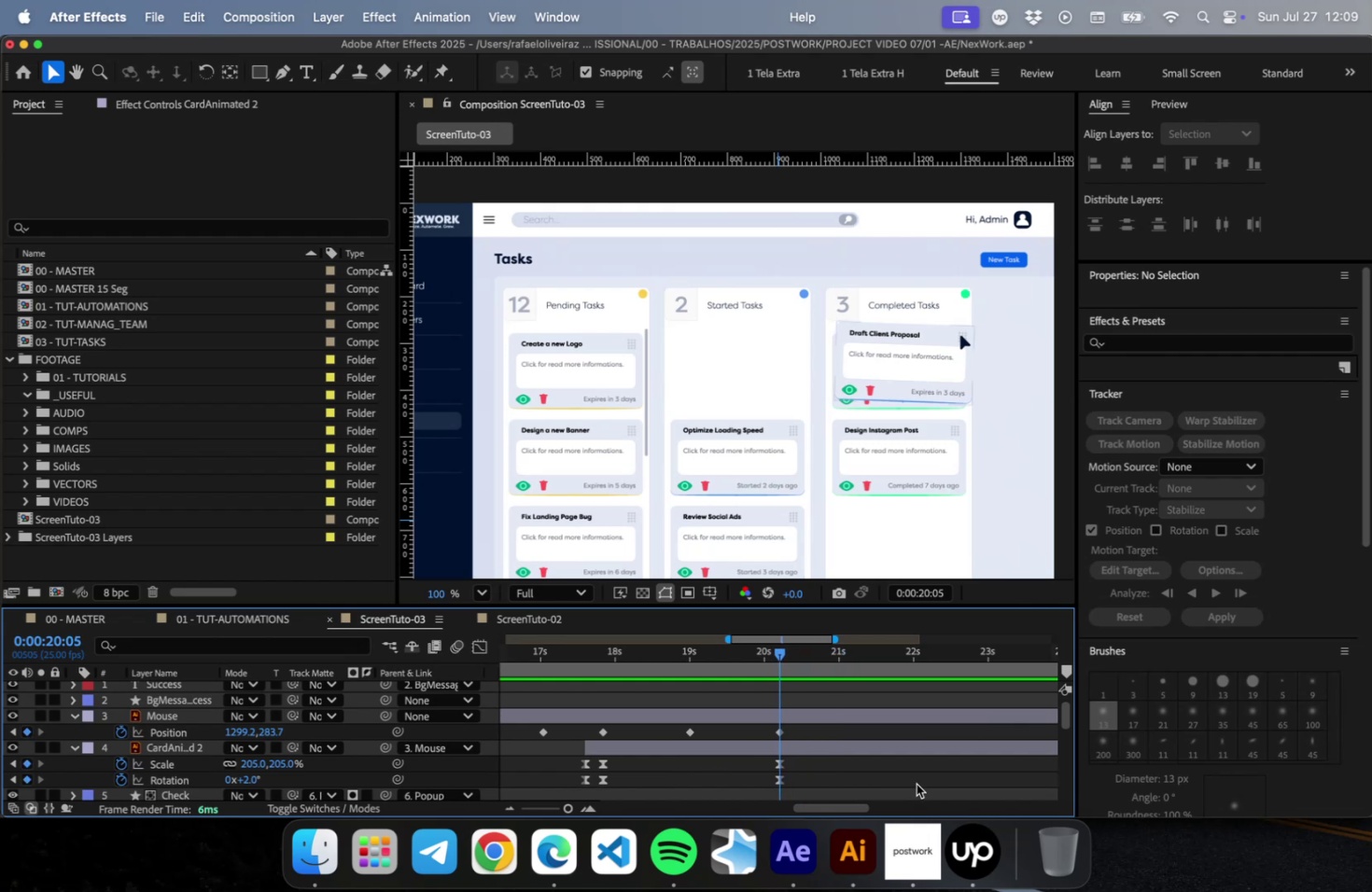 
key(PageDown)
 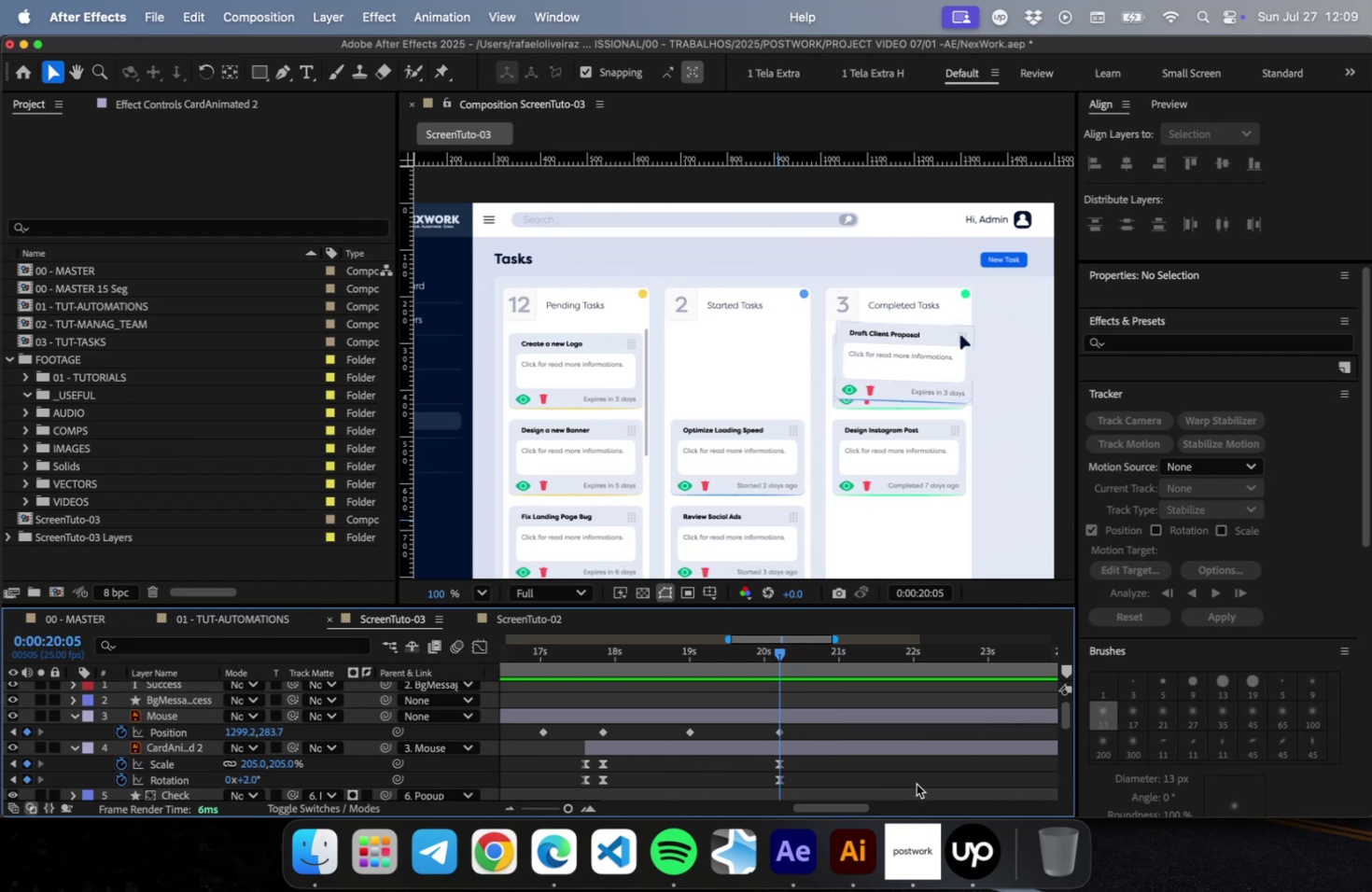 
key(PageDown)
 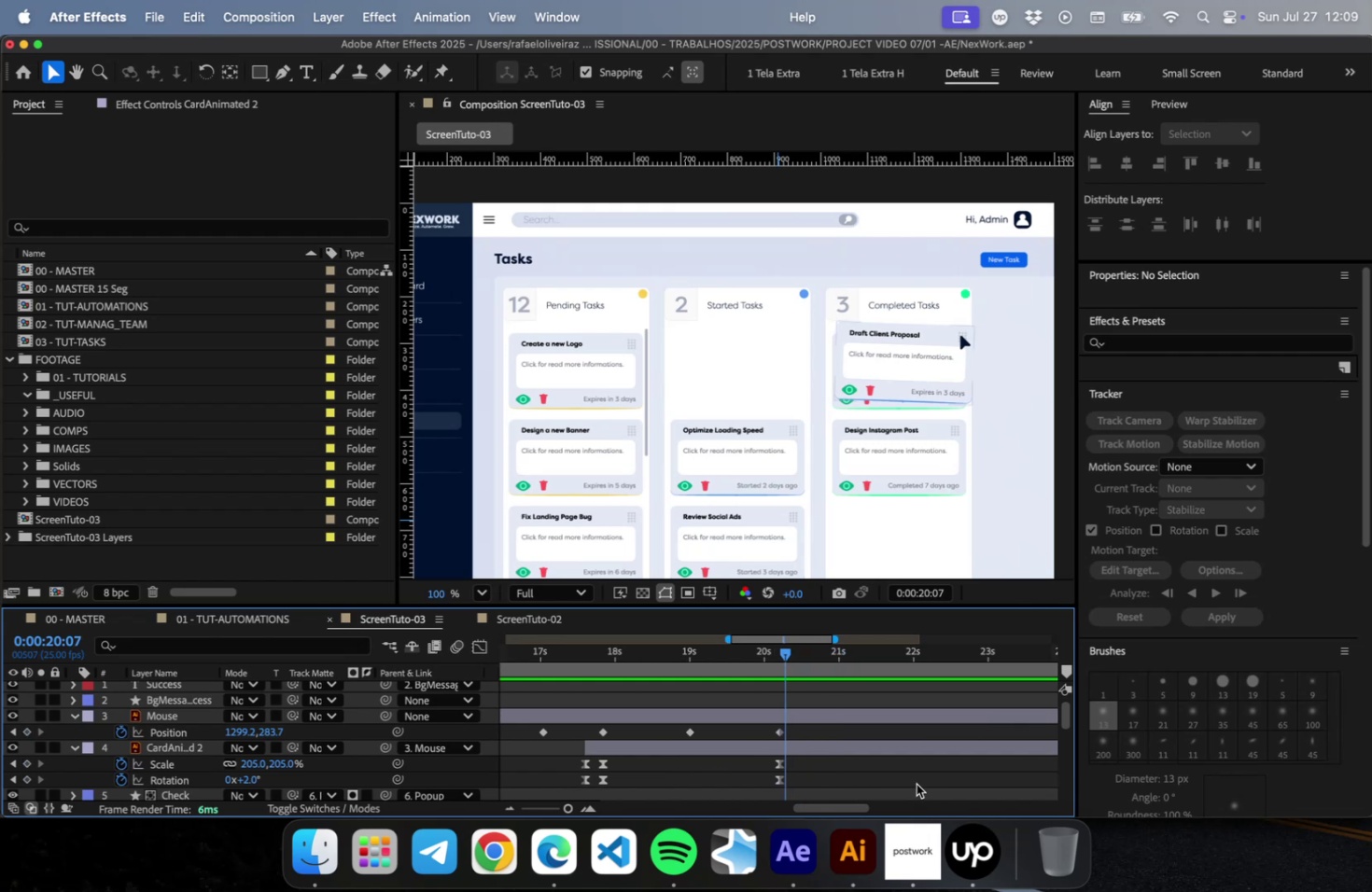 
key(PageDown)
 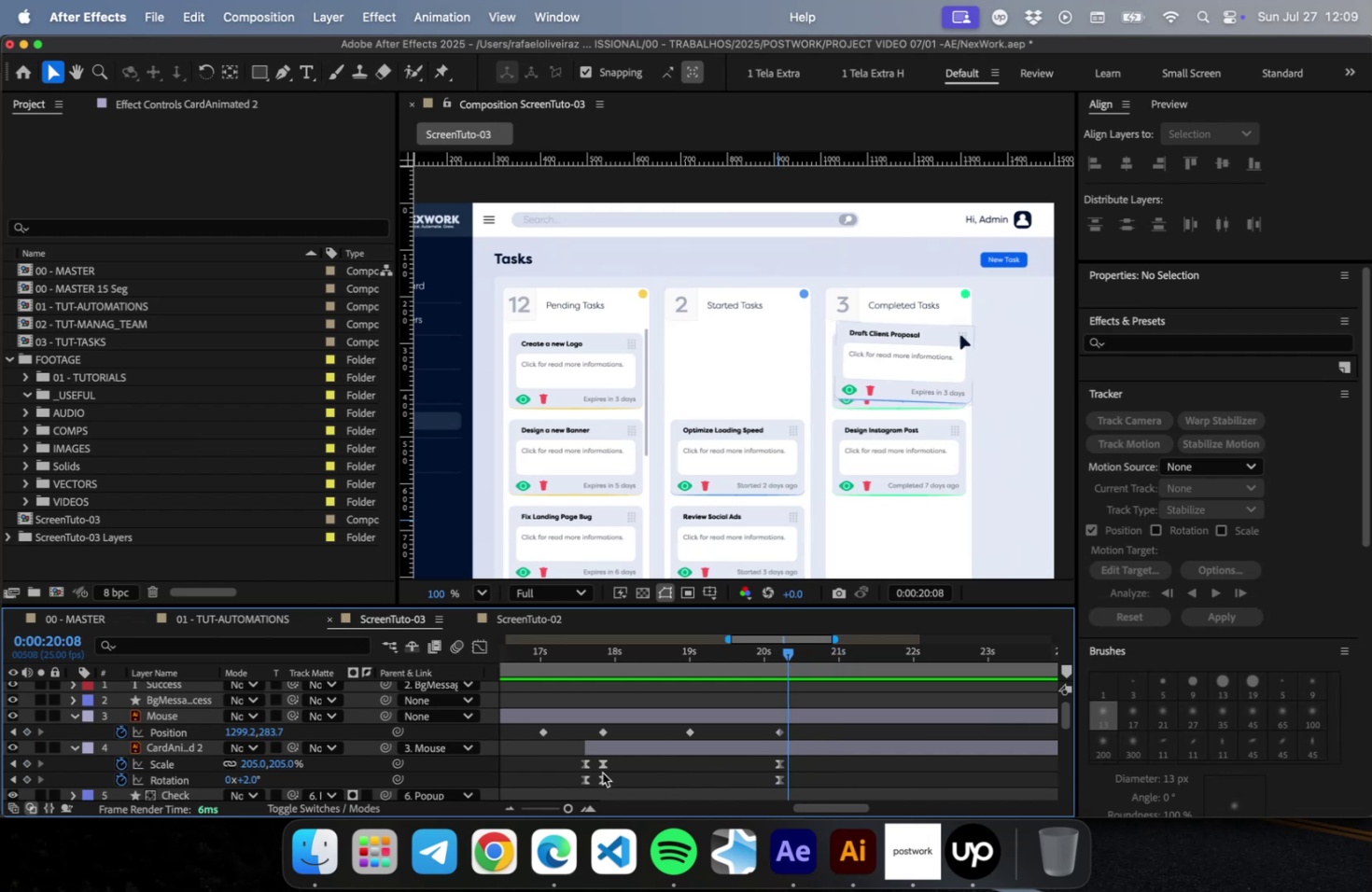 
left_click_drag(start_coordinate=[571, 761], to_coordinate=[585, 778])
 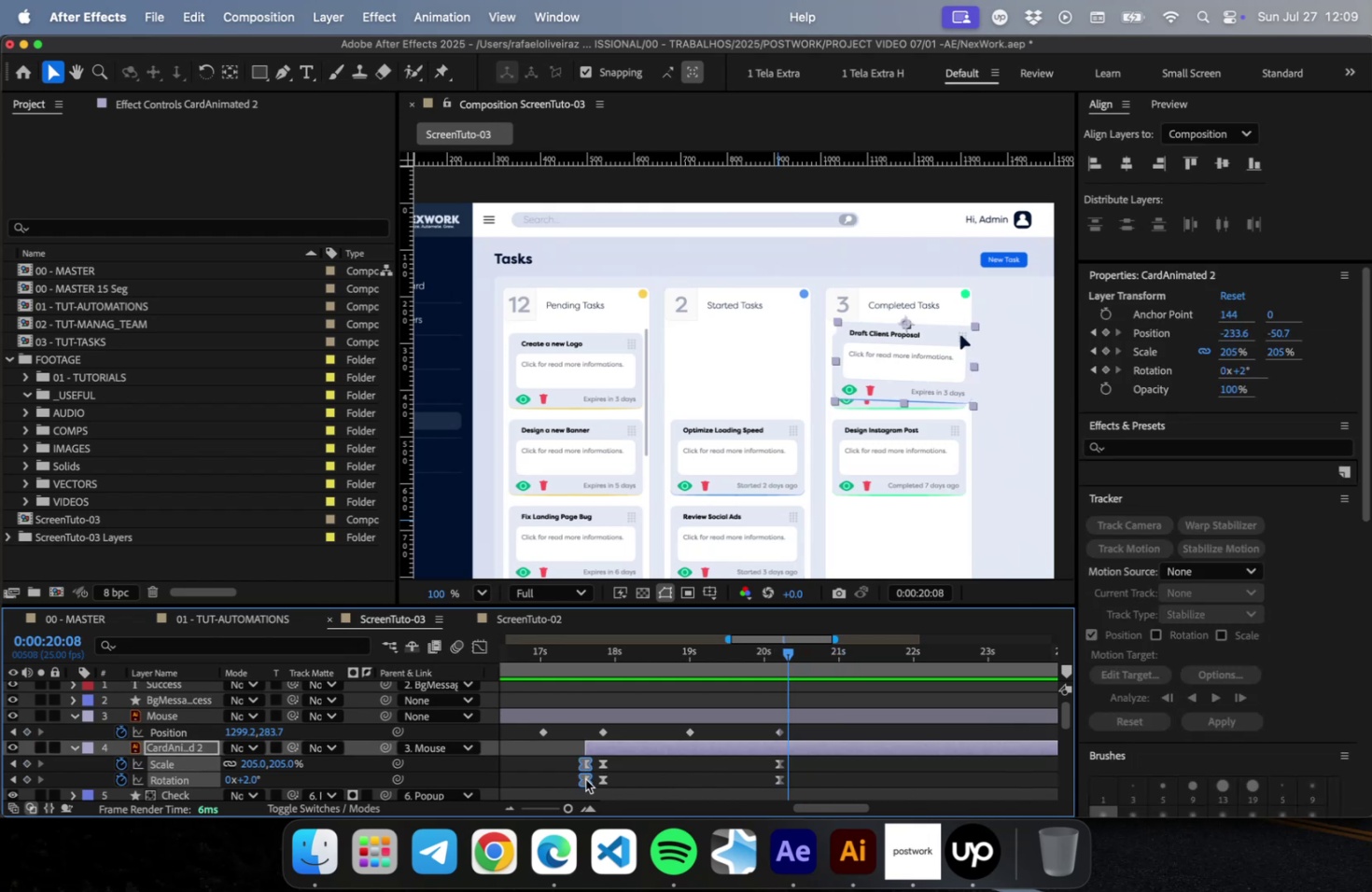 
key(Meta+C)
 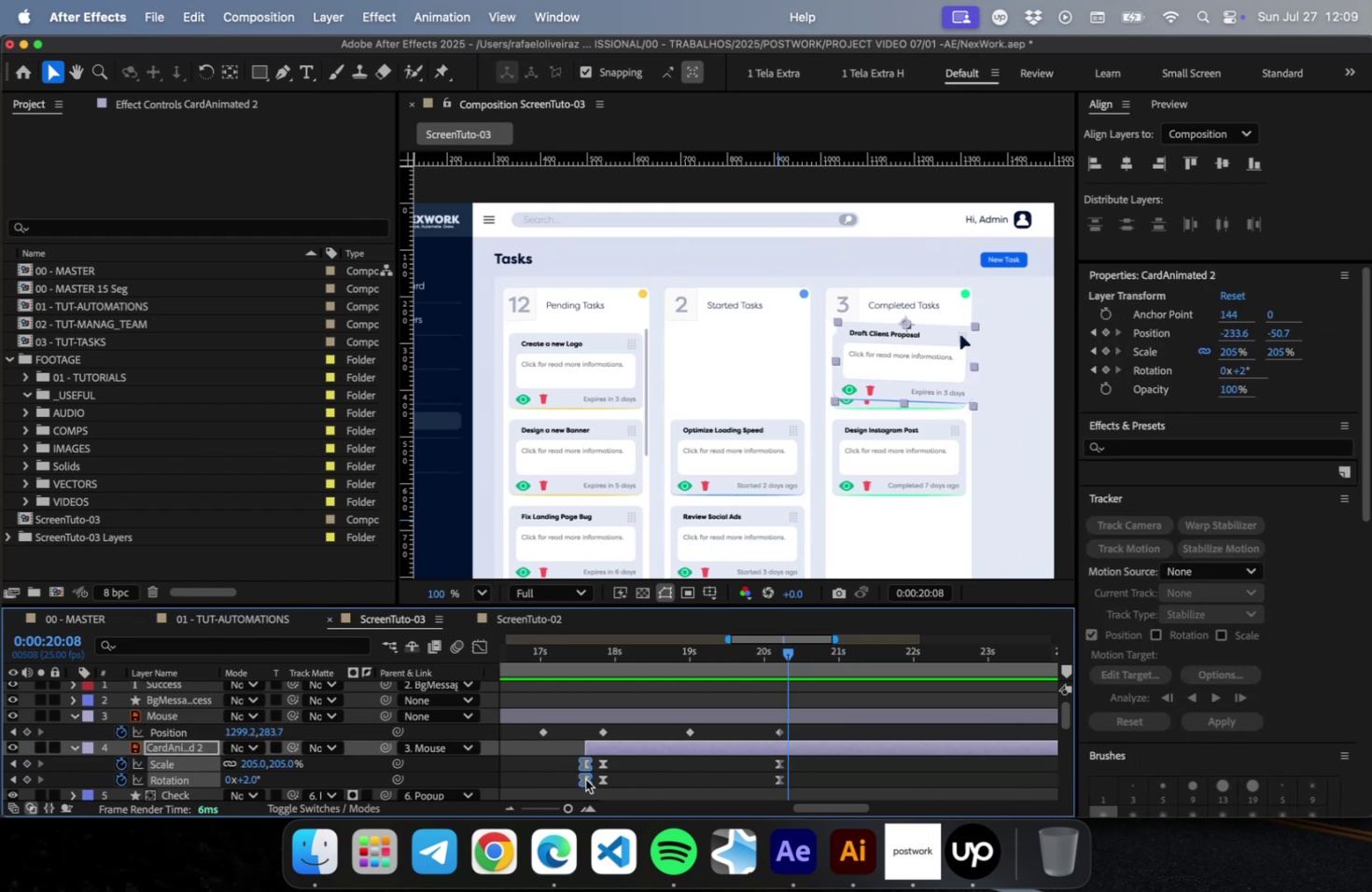 
key(Meta+V)
 